 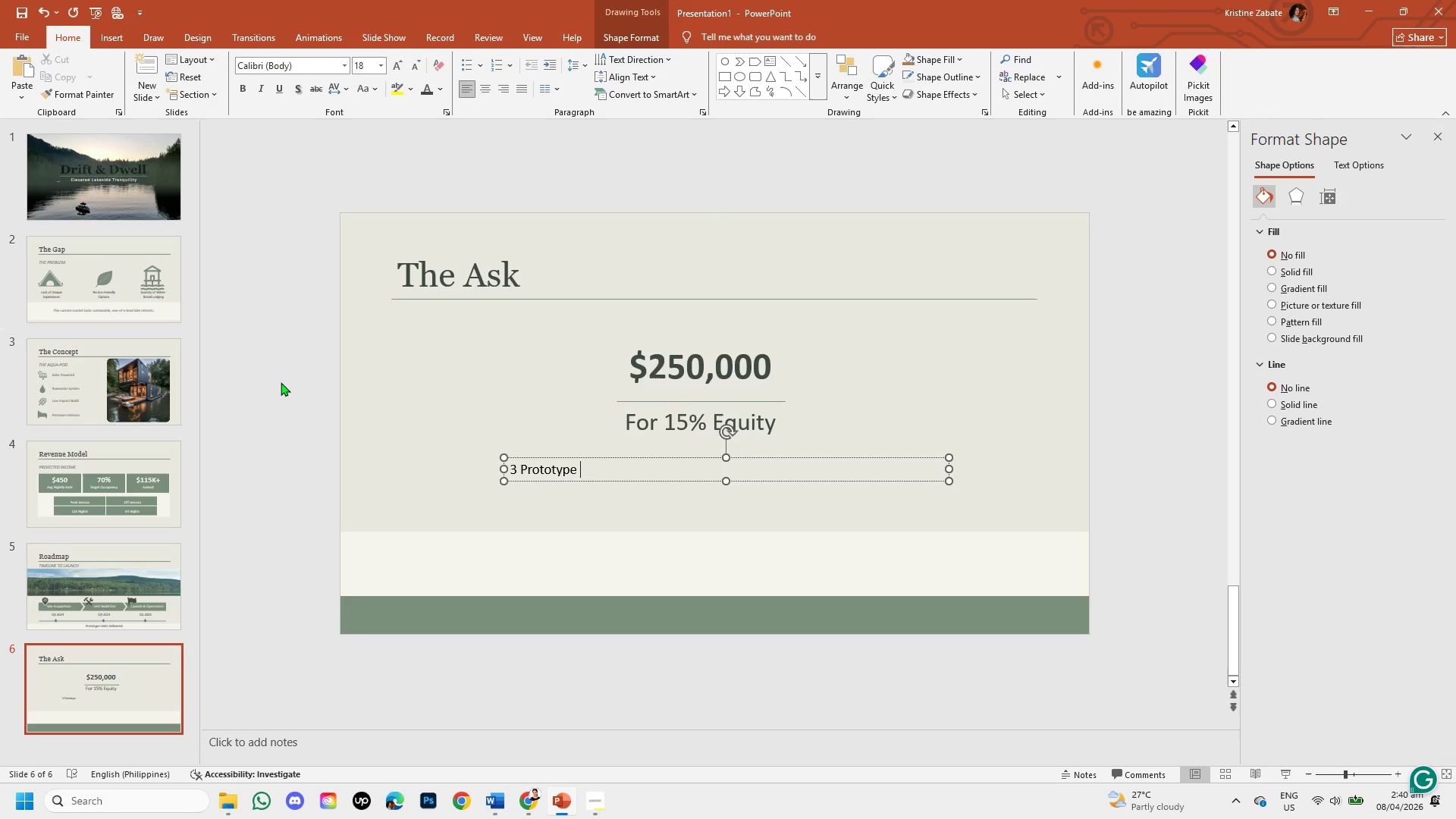 
type(Aqua-Pods)
 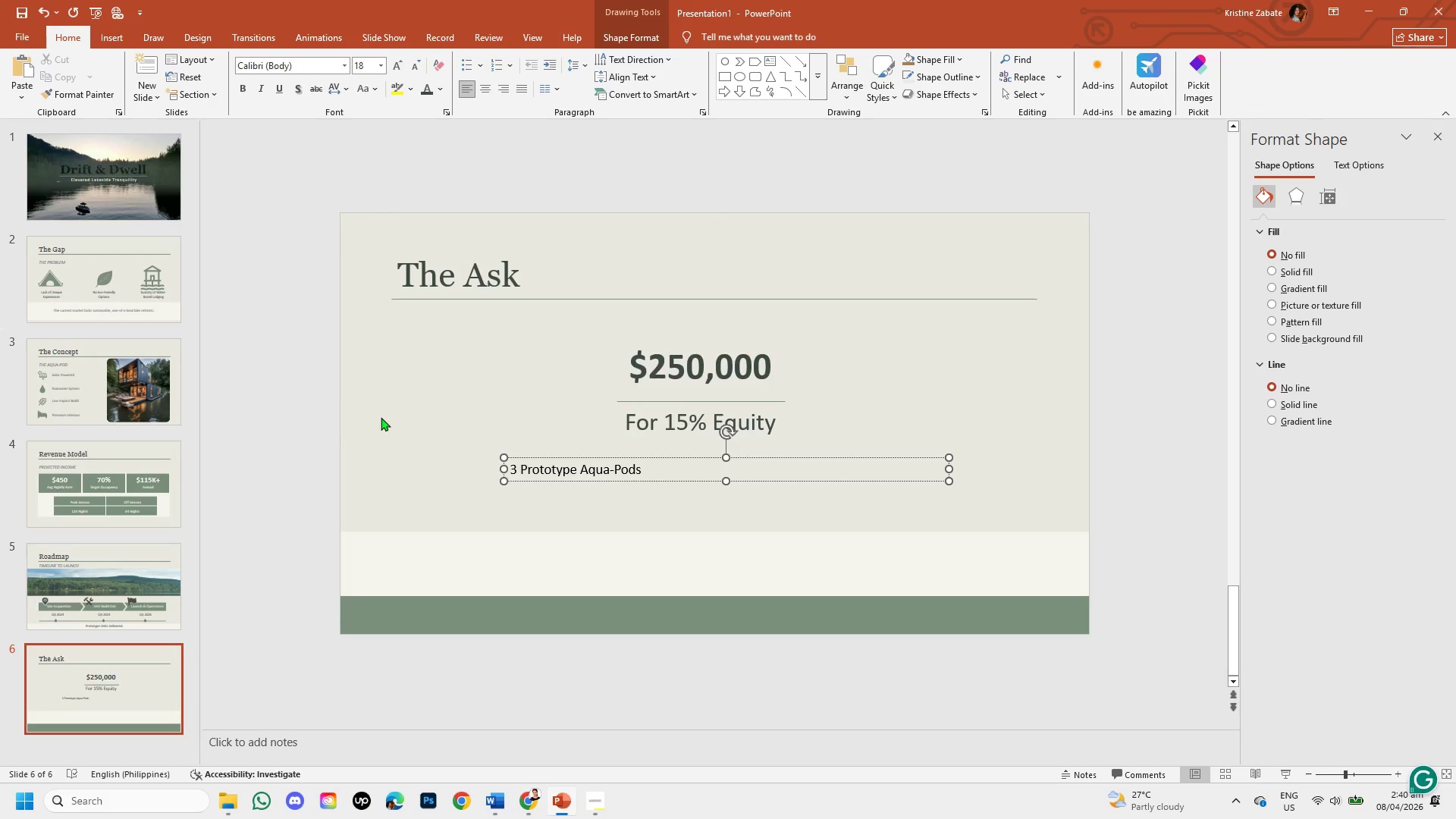 
wait(5.64)
 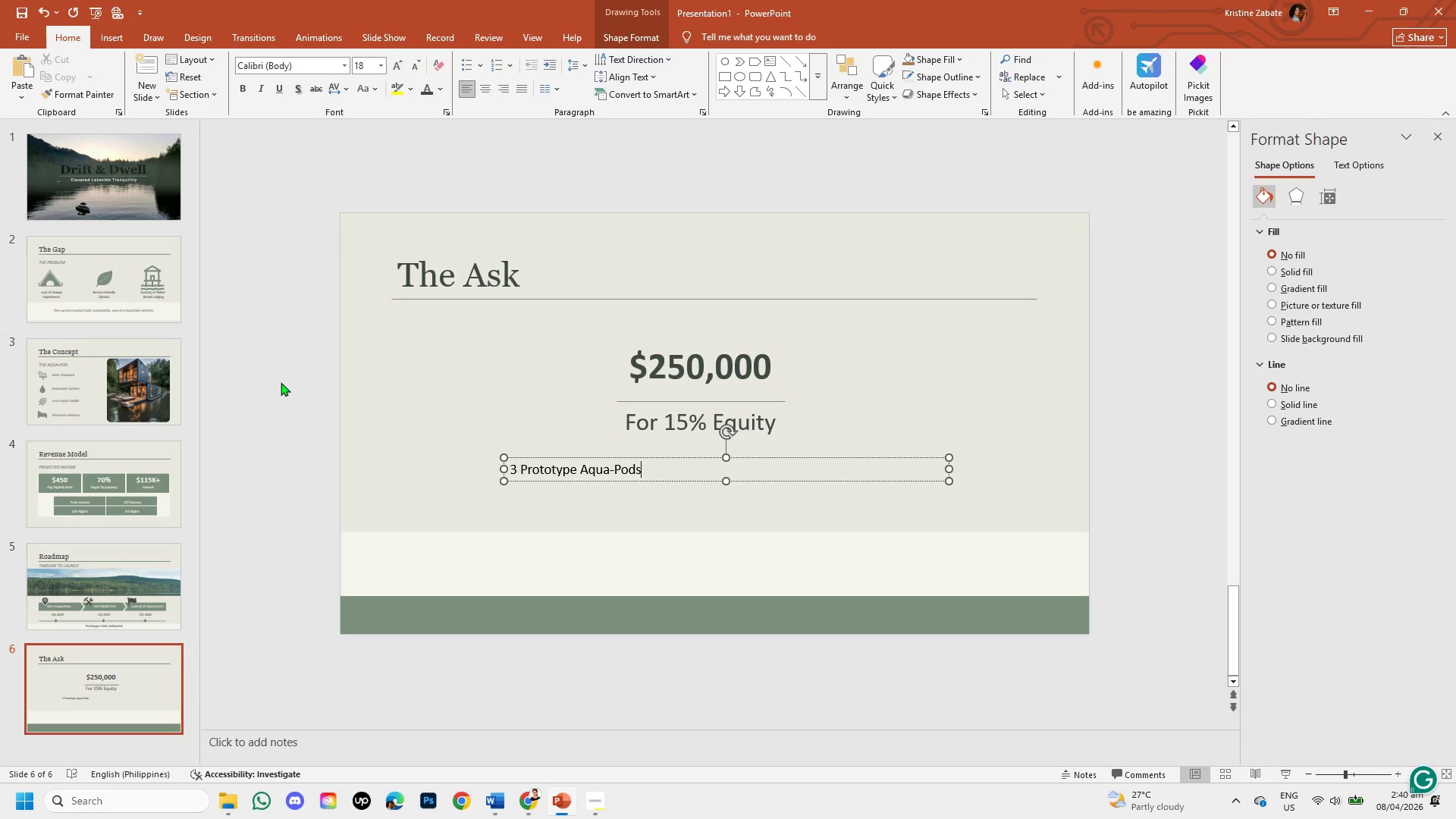 
key(Enter)
 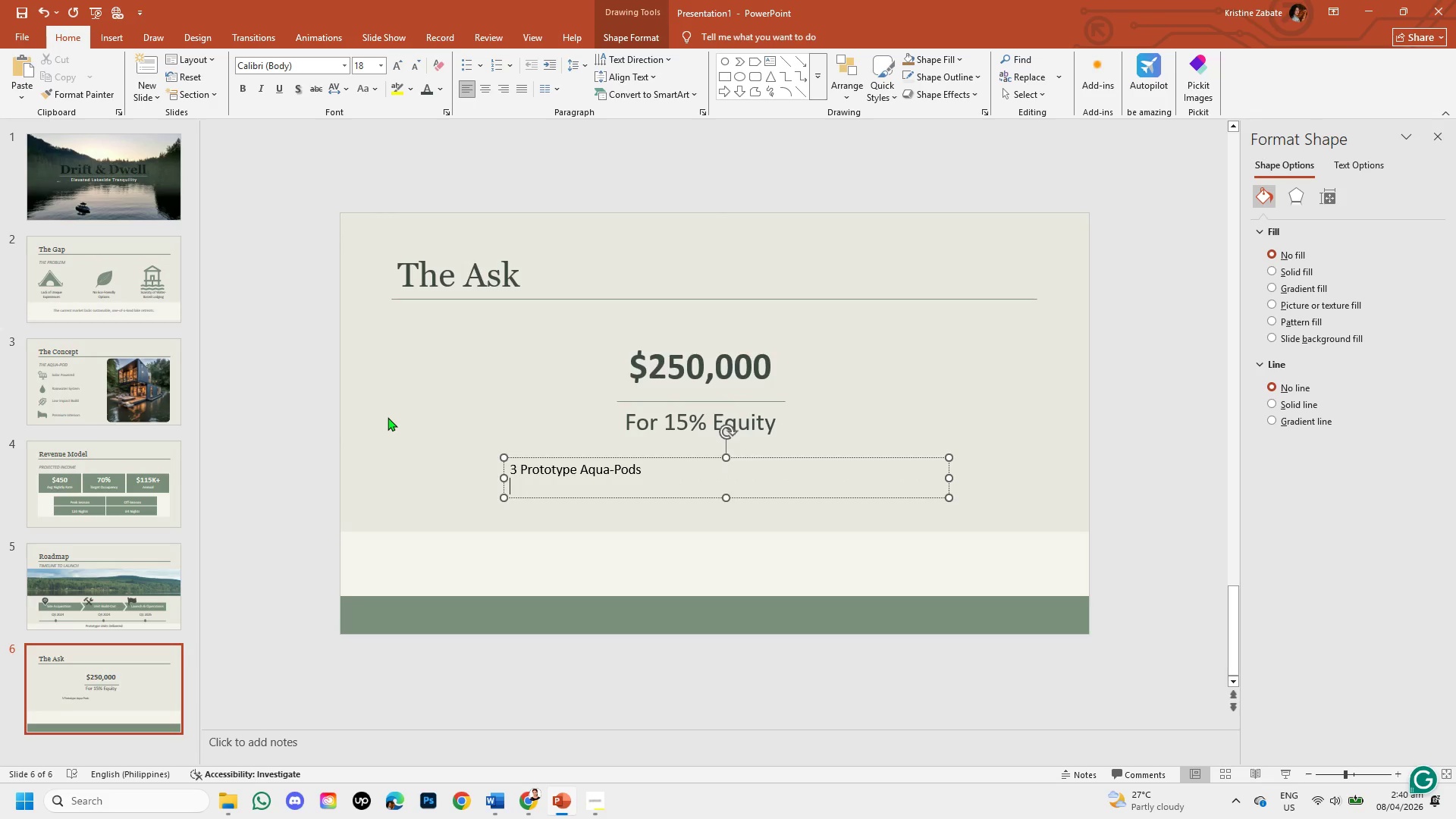 
type(Site + Permits + Launch )
 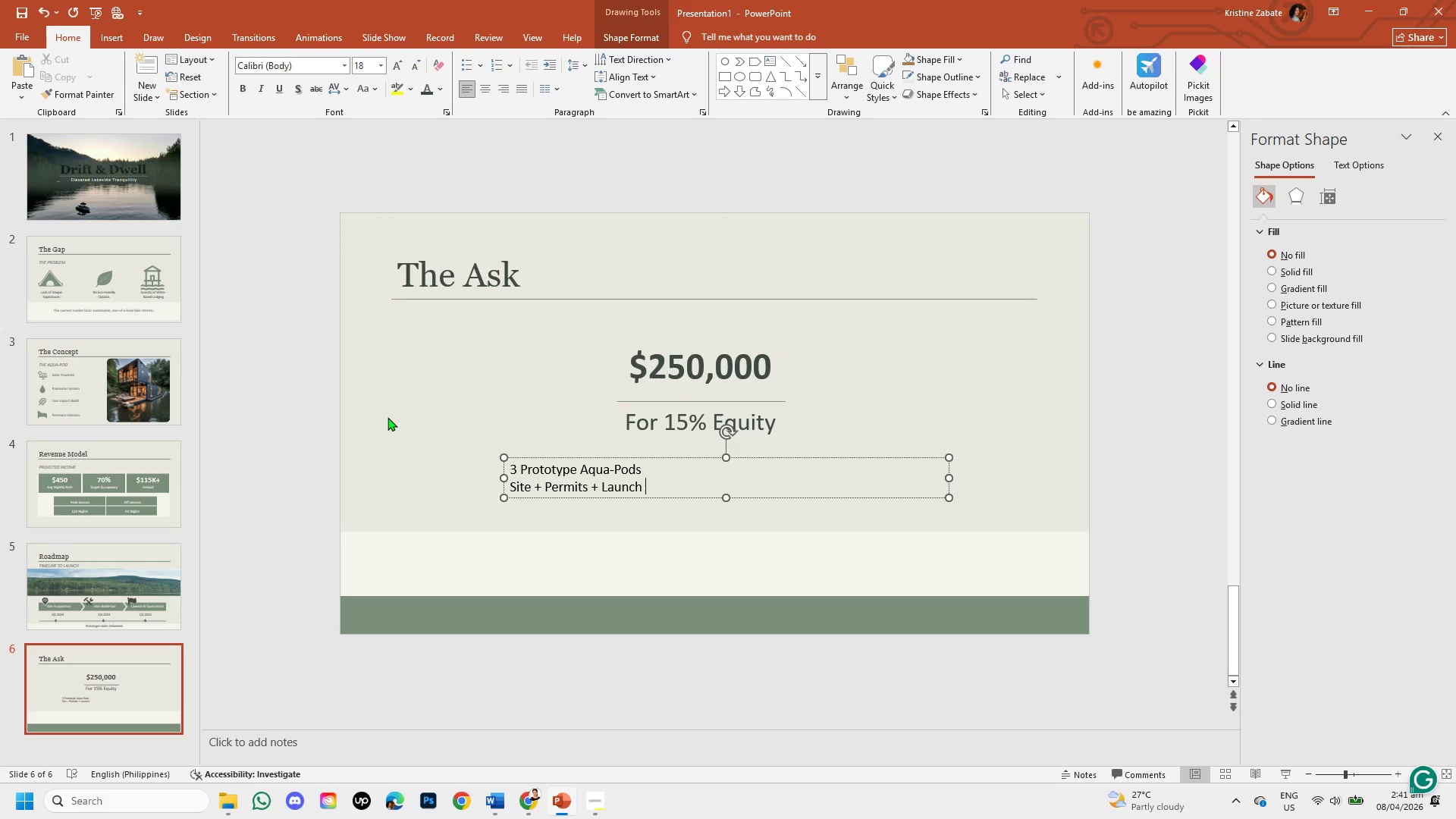 
left_click_drag(start_coordinate=[511, 466], to_coordinate=[675, 494])
 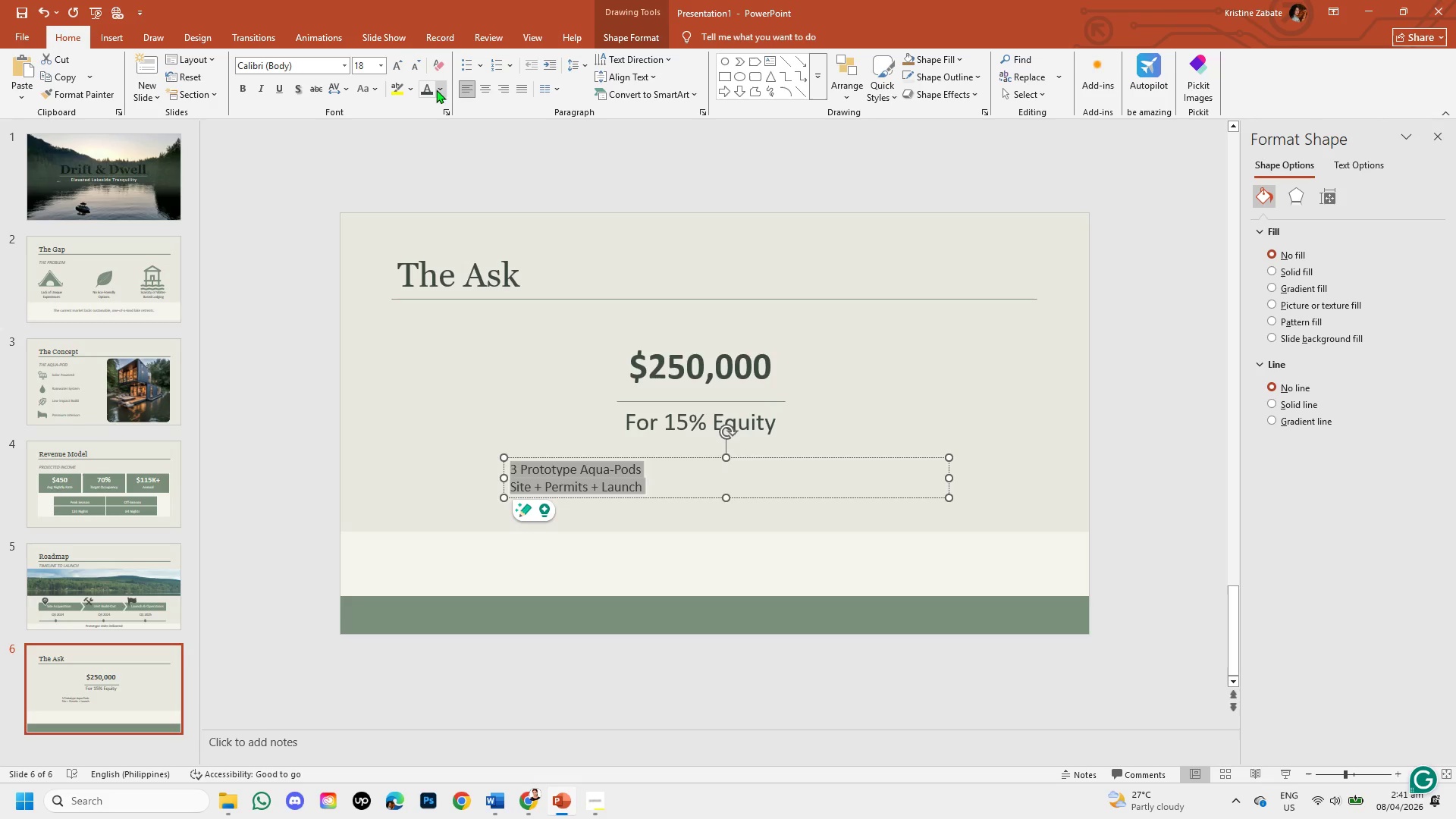 
left_click([435, 89])
 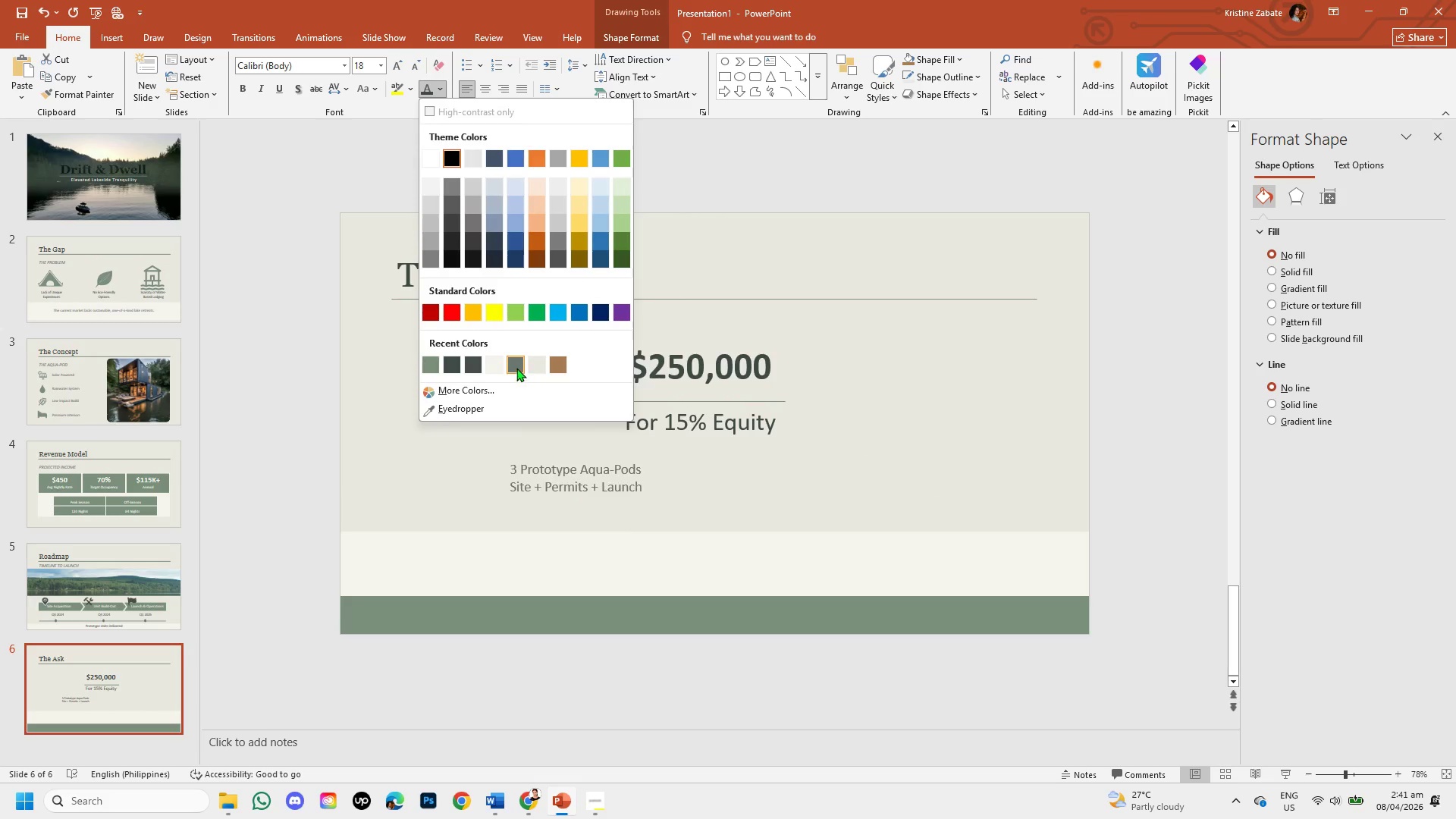 
wait(9.0)
 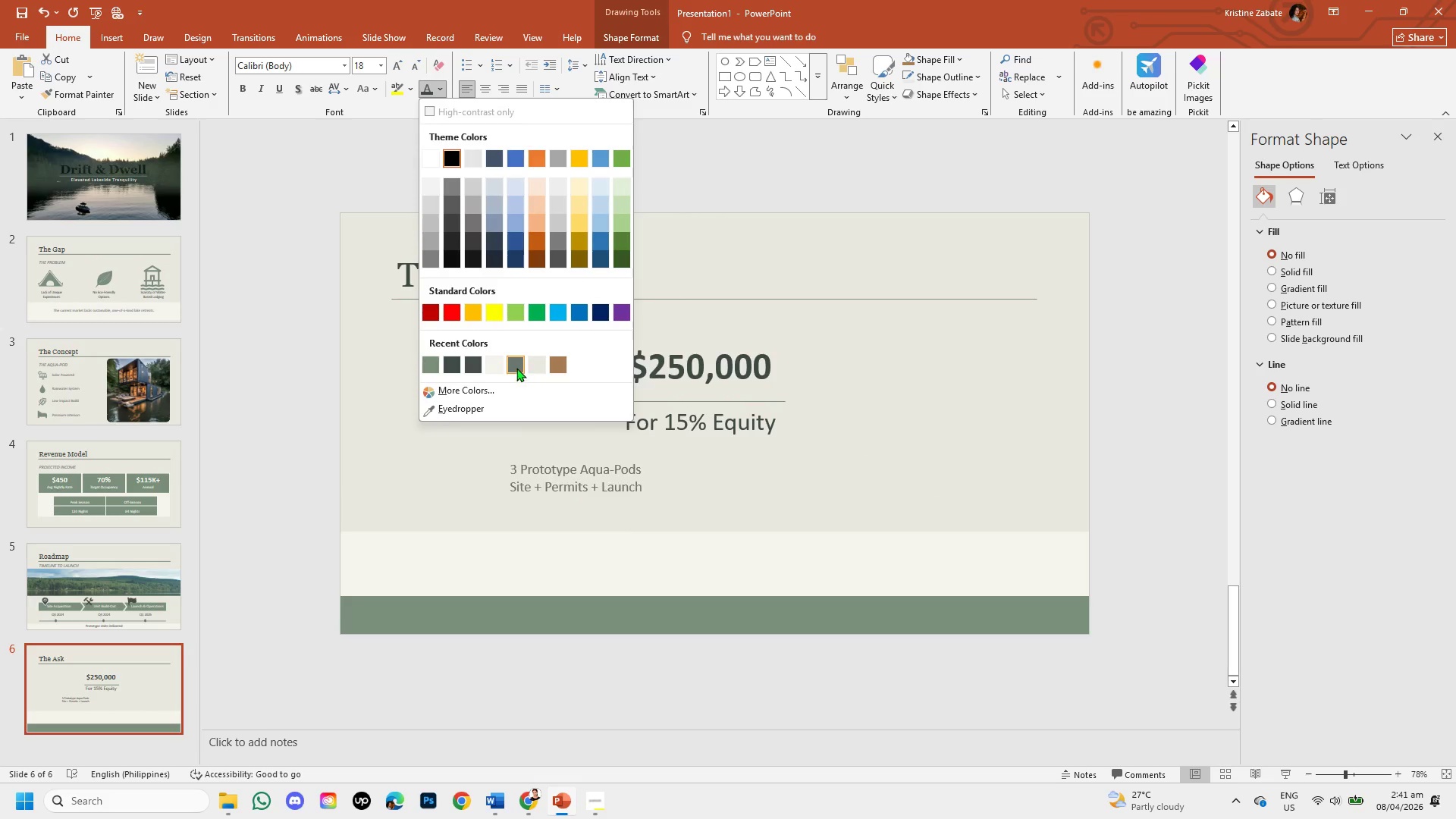 
left_click([449, 366])
 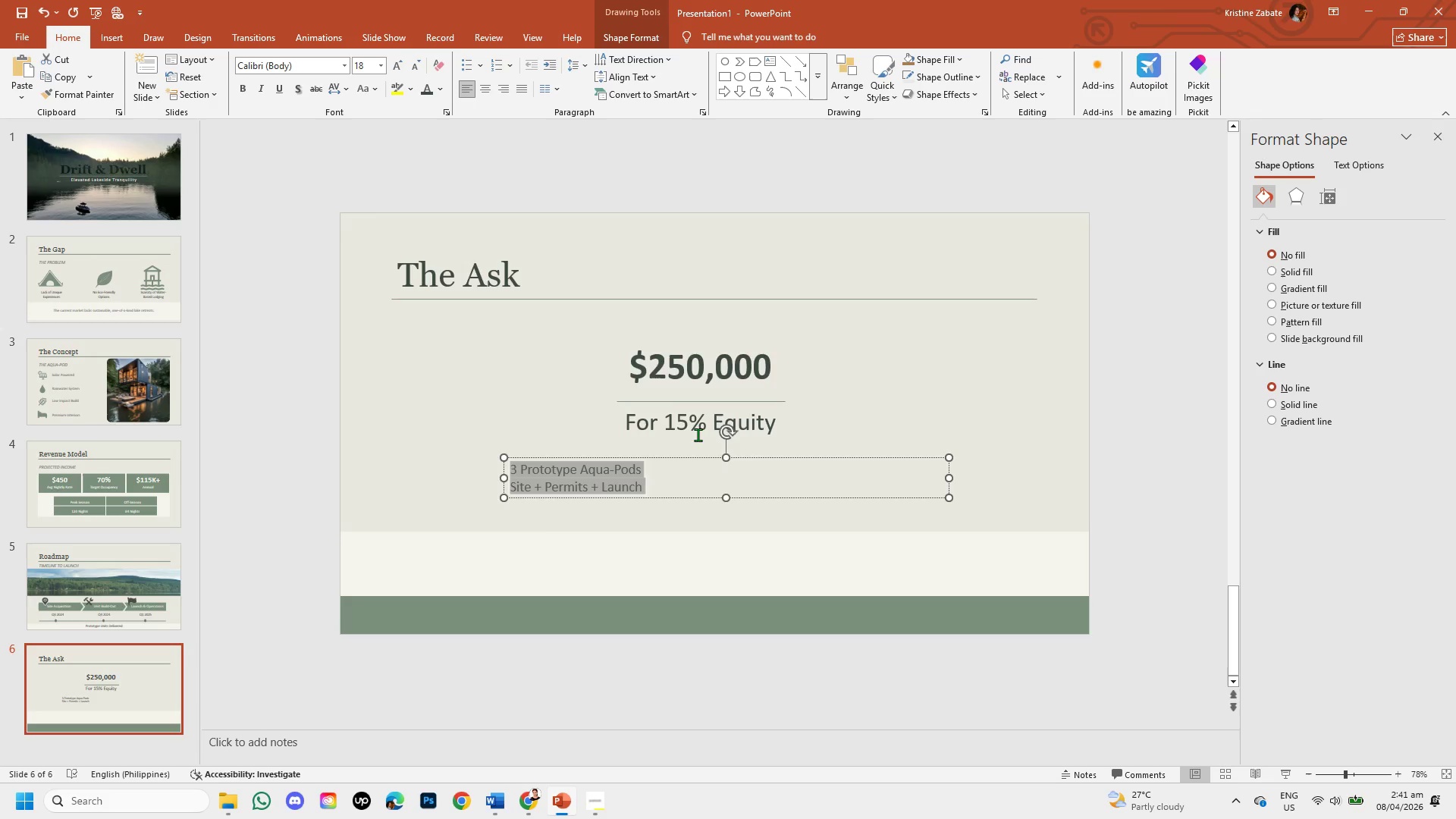 
left_click([698, 422])
 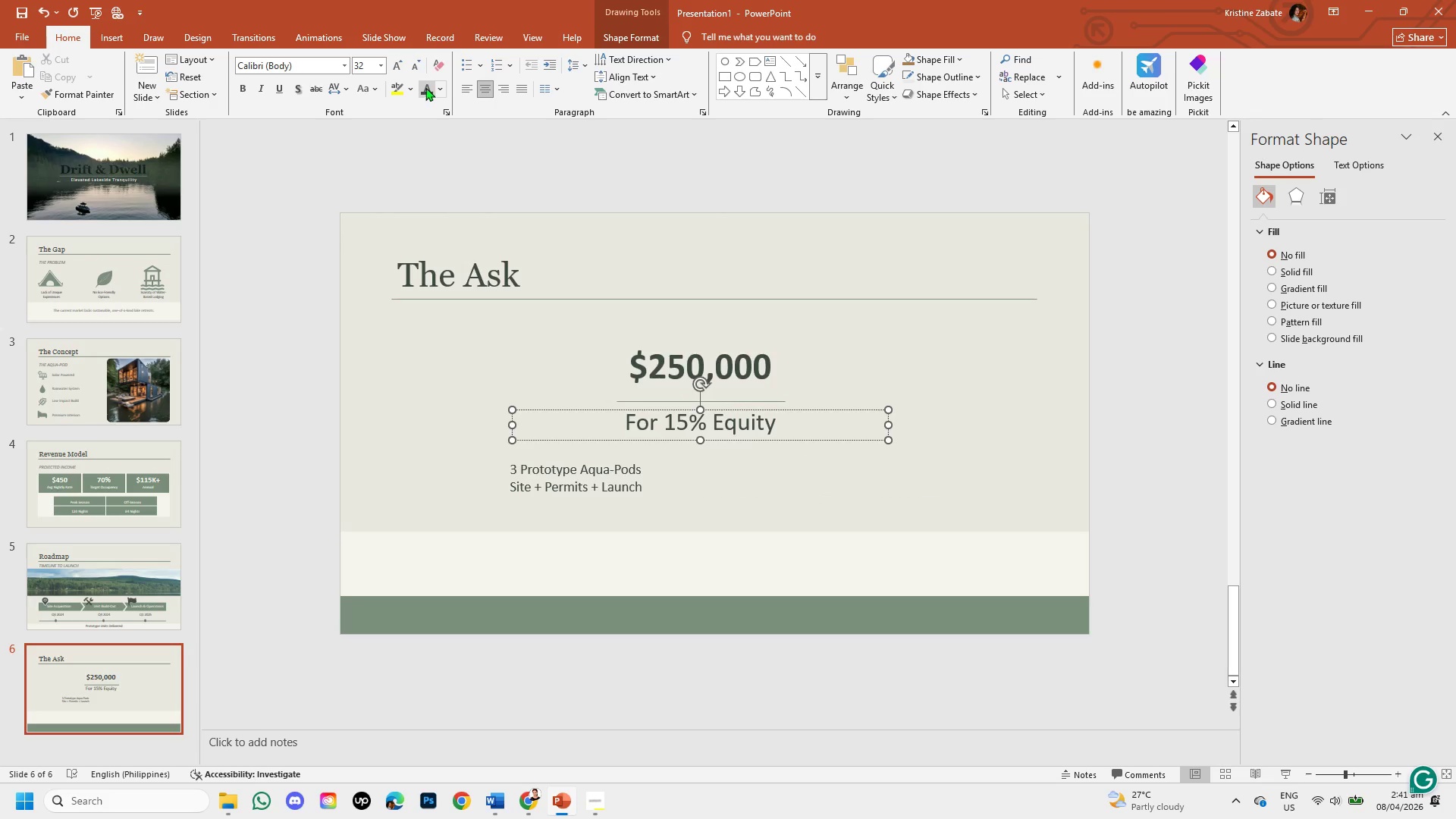 
left_click([437, 87])
 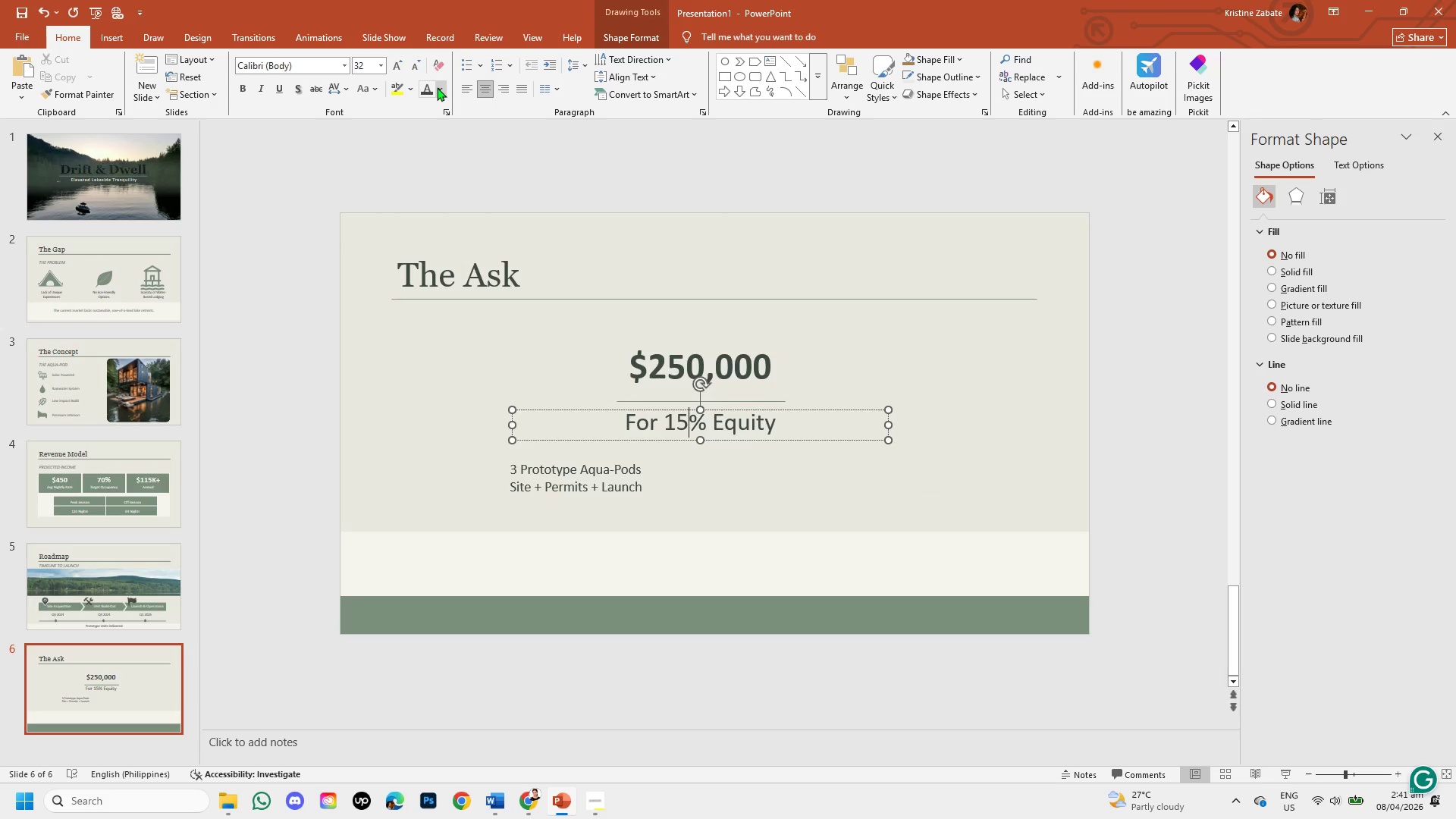 
mouse_move([450, 381])
 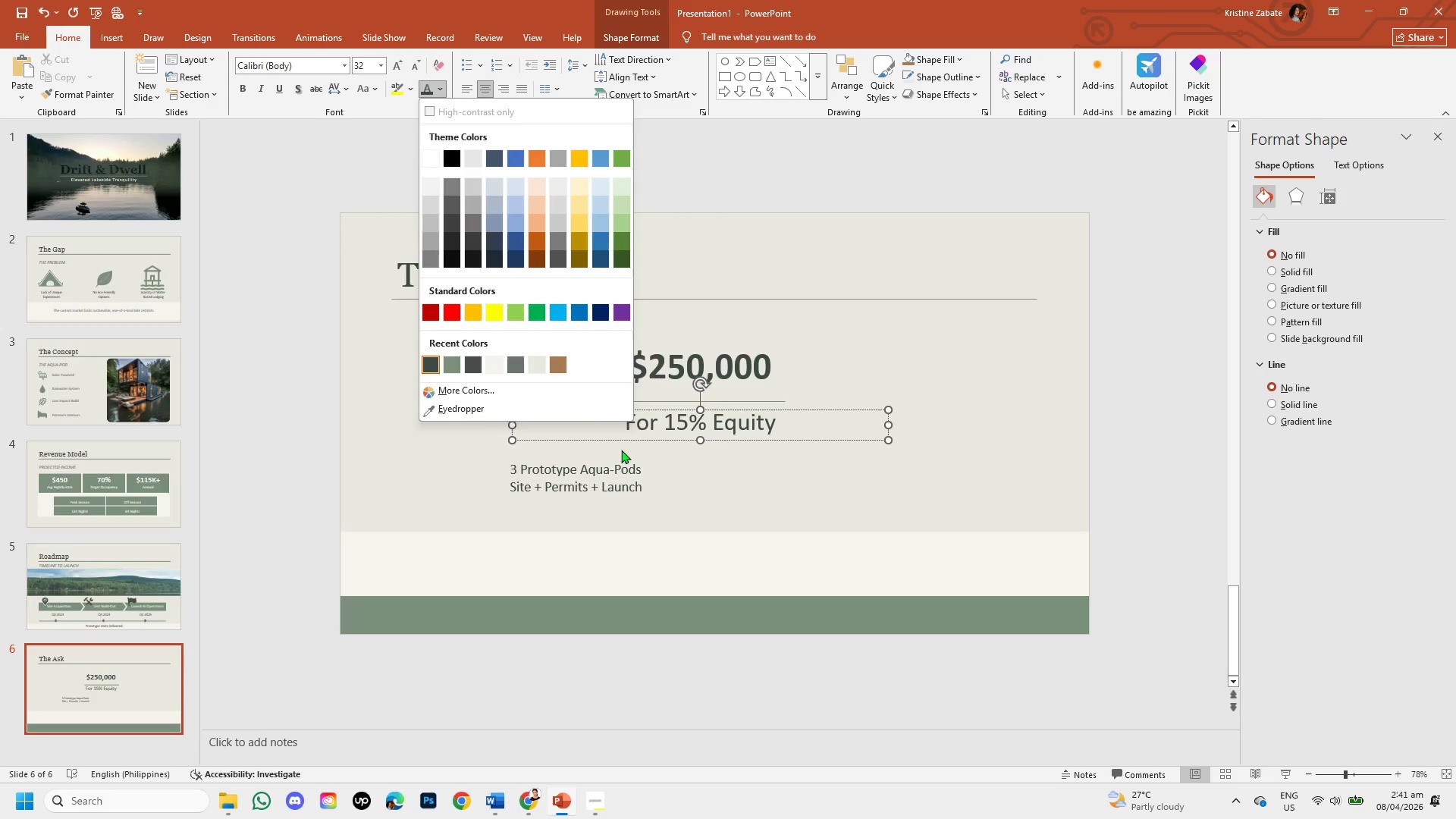 
left_click([624, 468])
 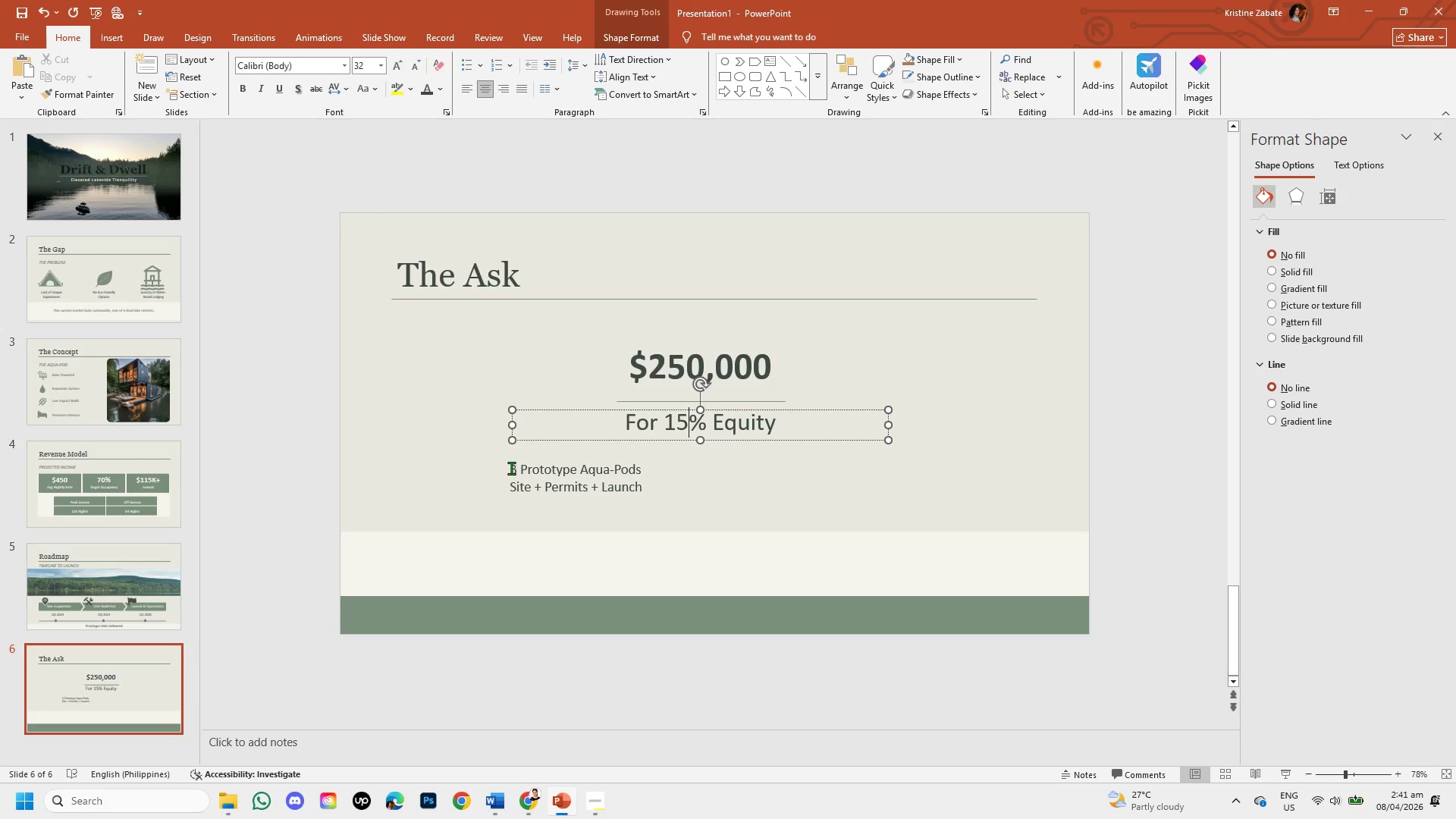 
left_click([511, 468])
 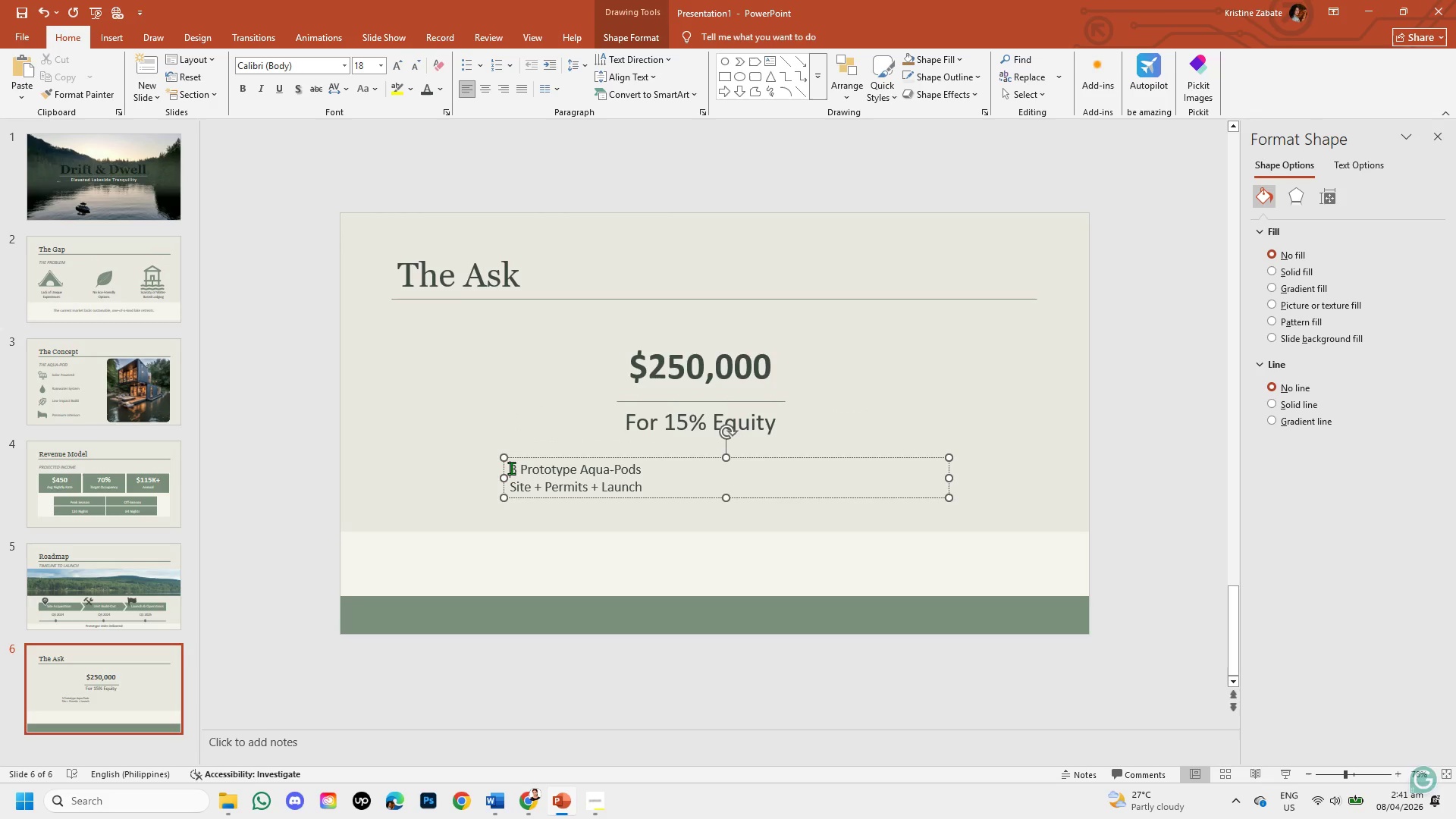 
left_click_drag(start_coordinate=[511, 468], to_coordinate=[664, 484])
 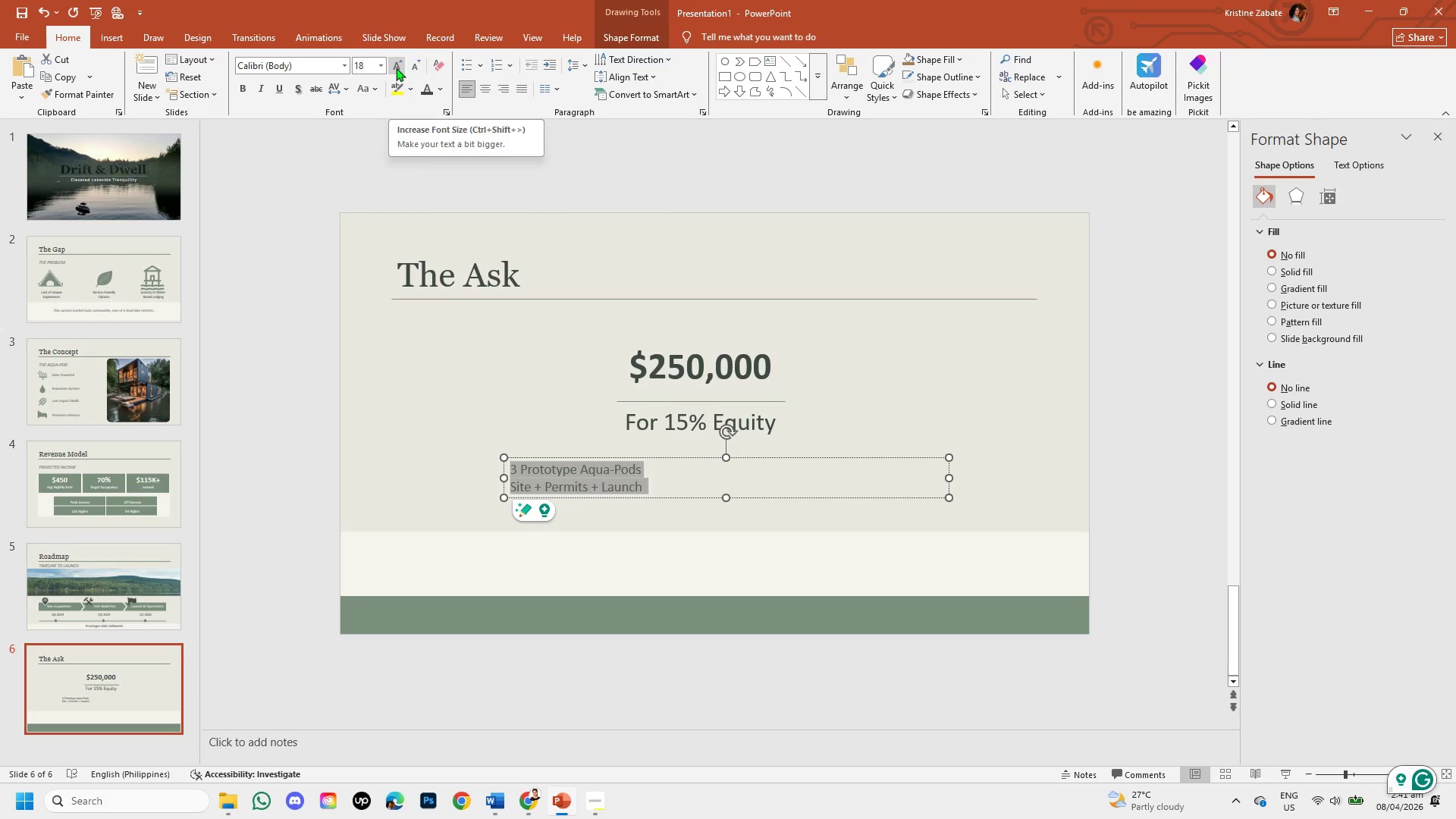 
left_click([396, 67])
 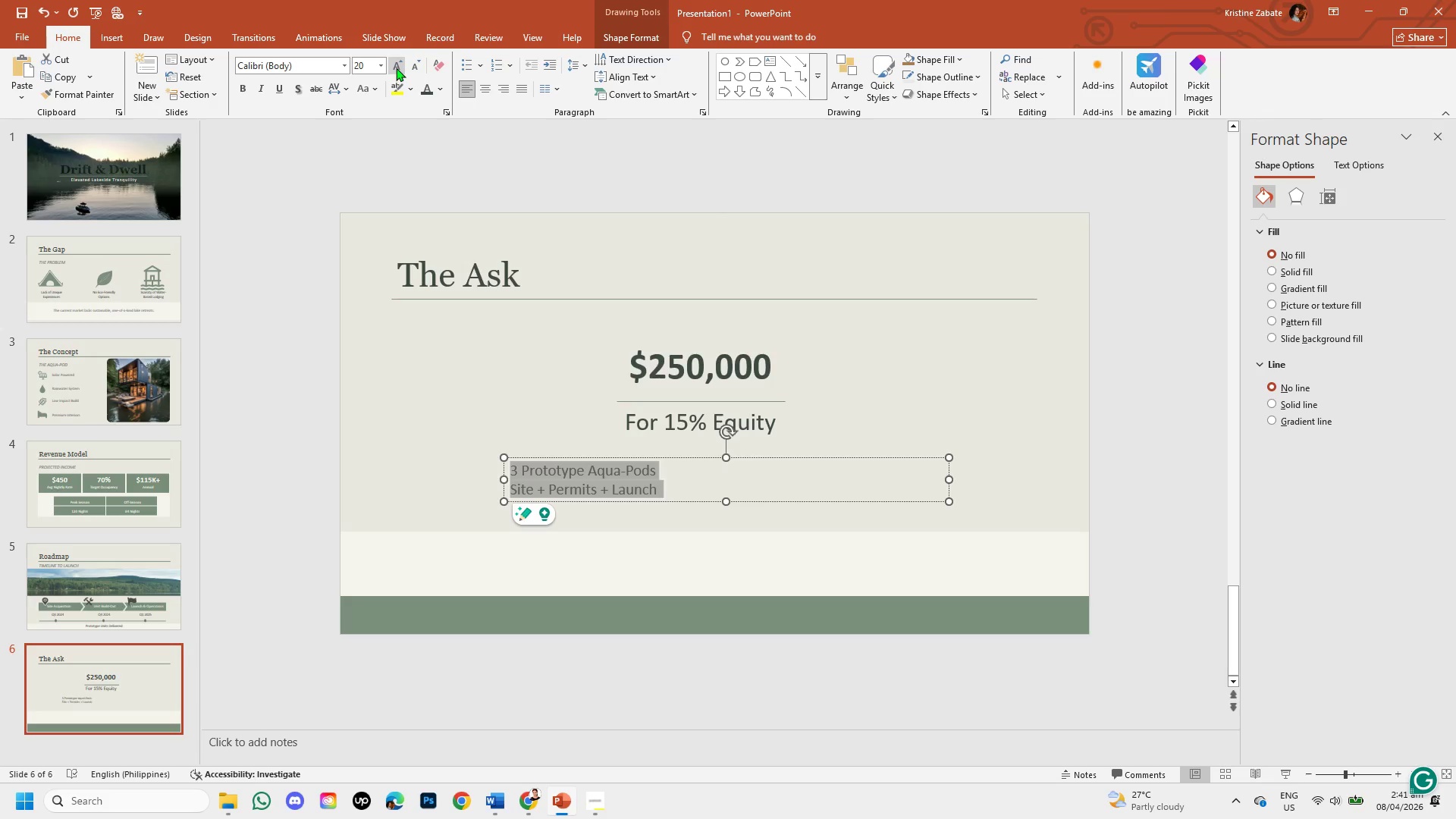 
left_click([396, 67])
 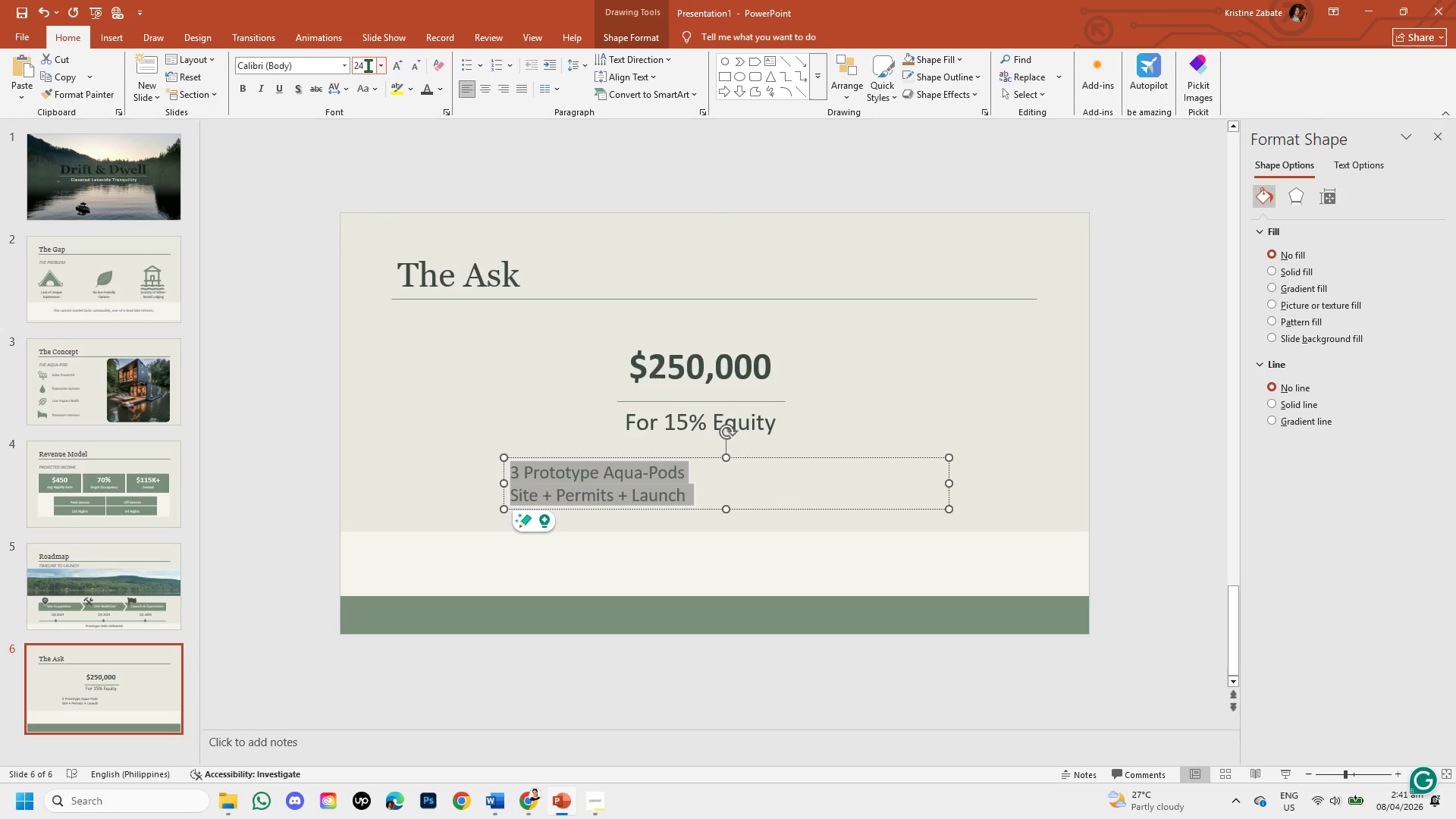 
left_click([366, 64])
 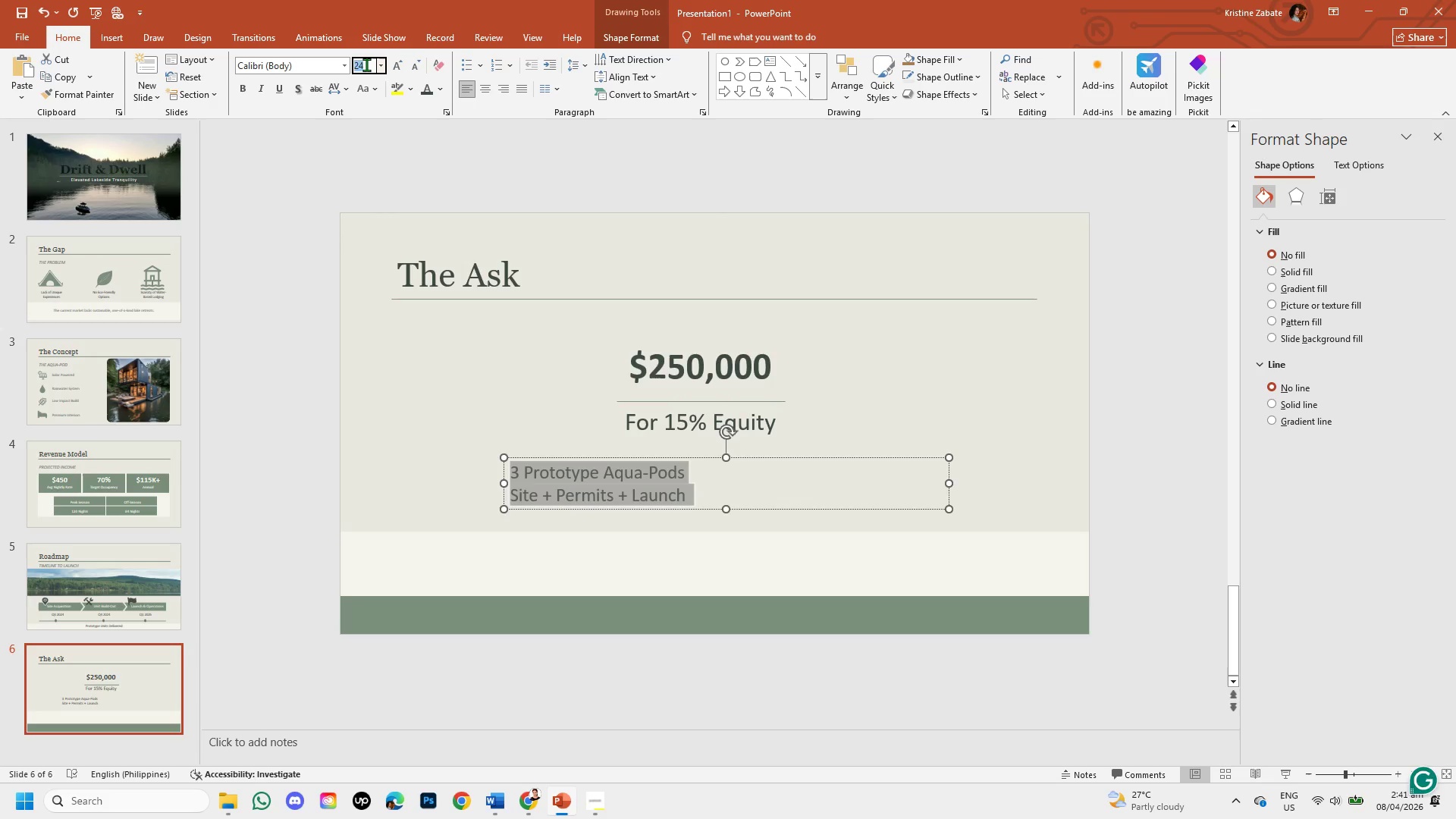 
key(Backspace)
 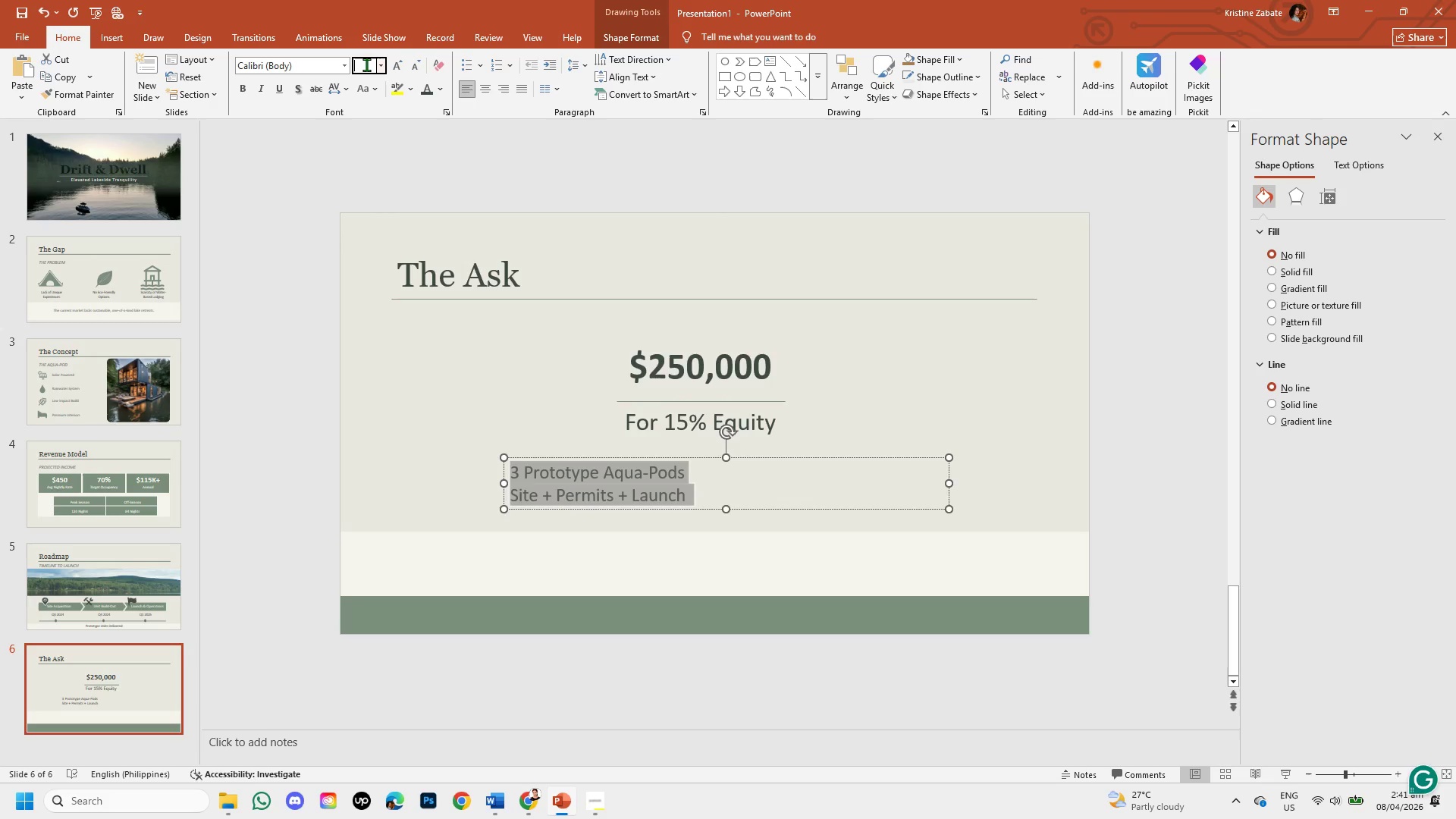 
key(Numpad2)
 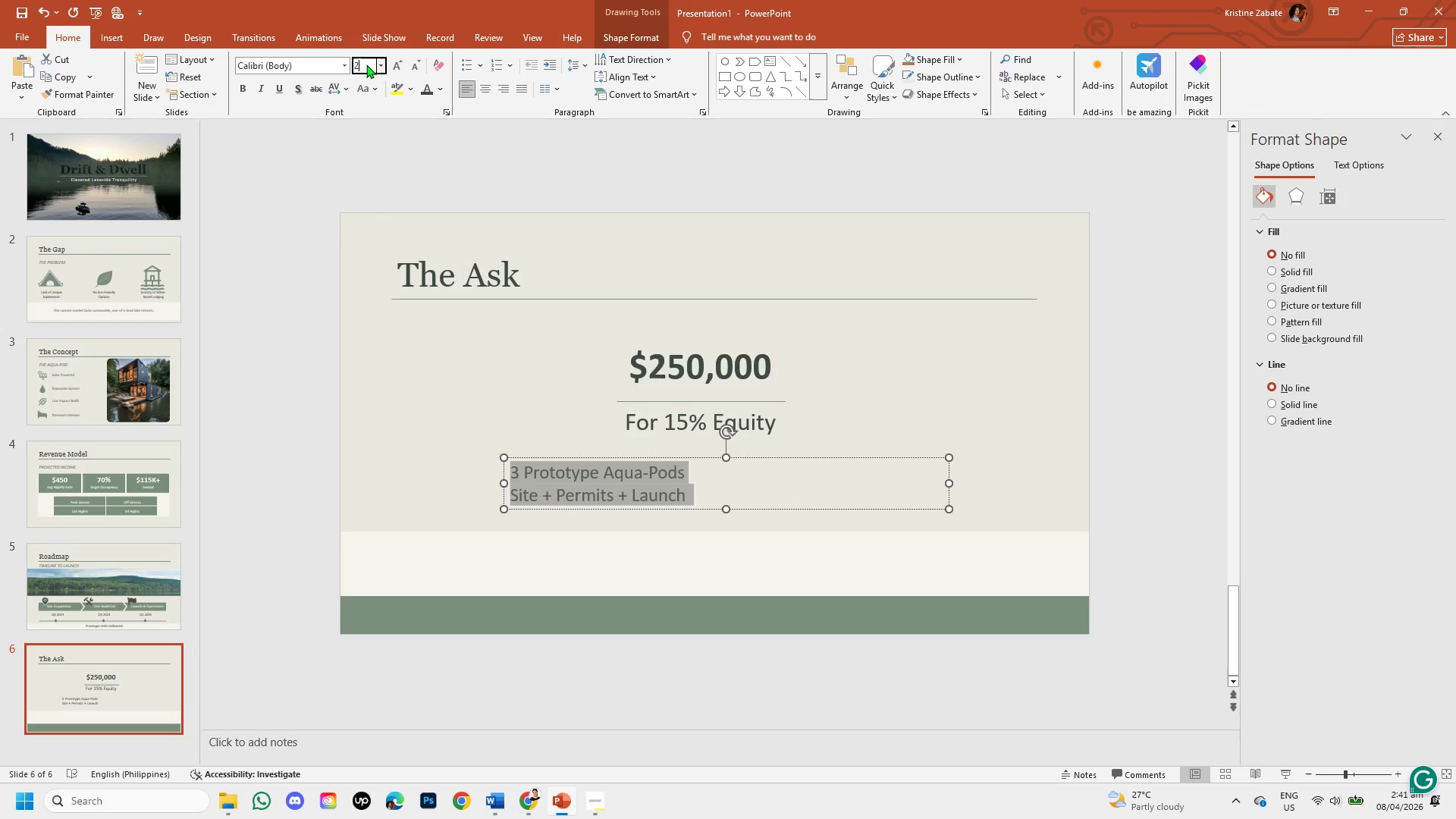 
key(Numpad2)
 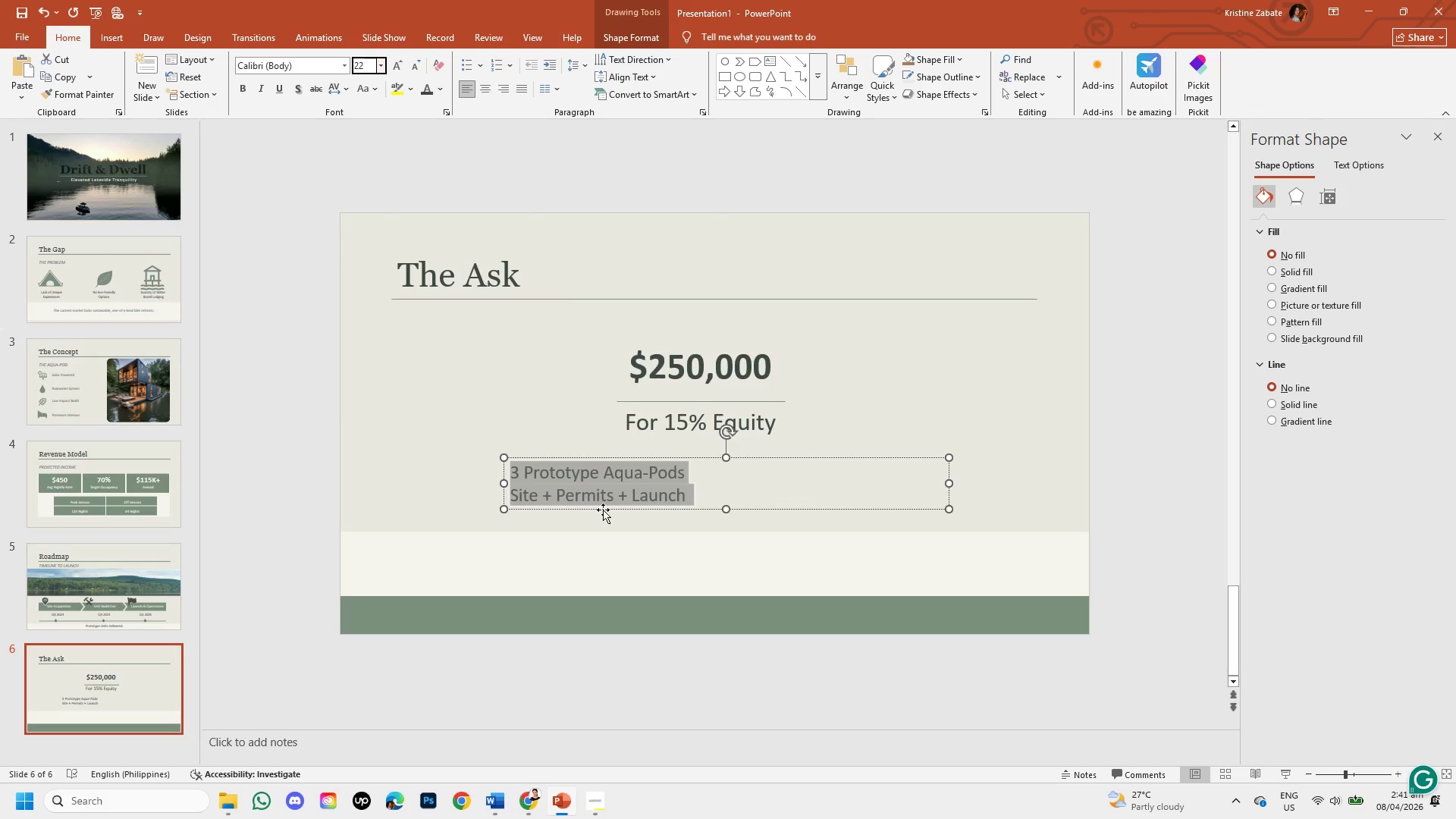 
left_click([603, 510])
 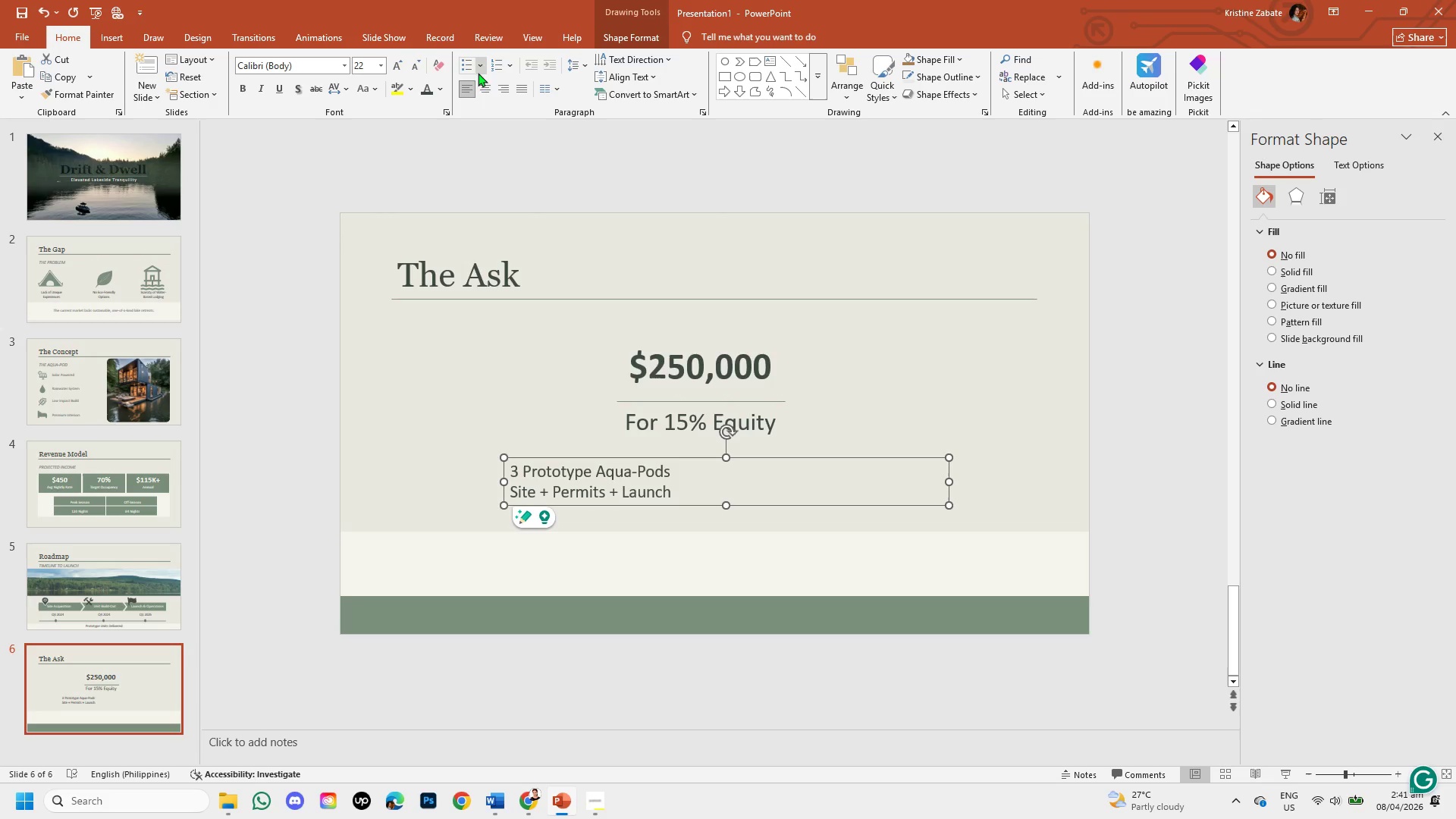 
left_click([487, 91])
 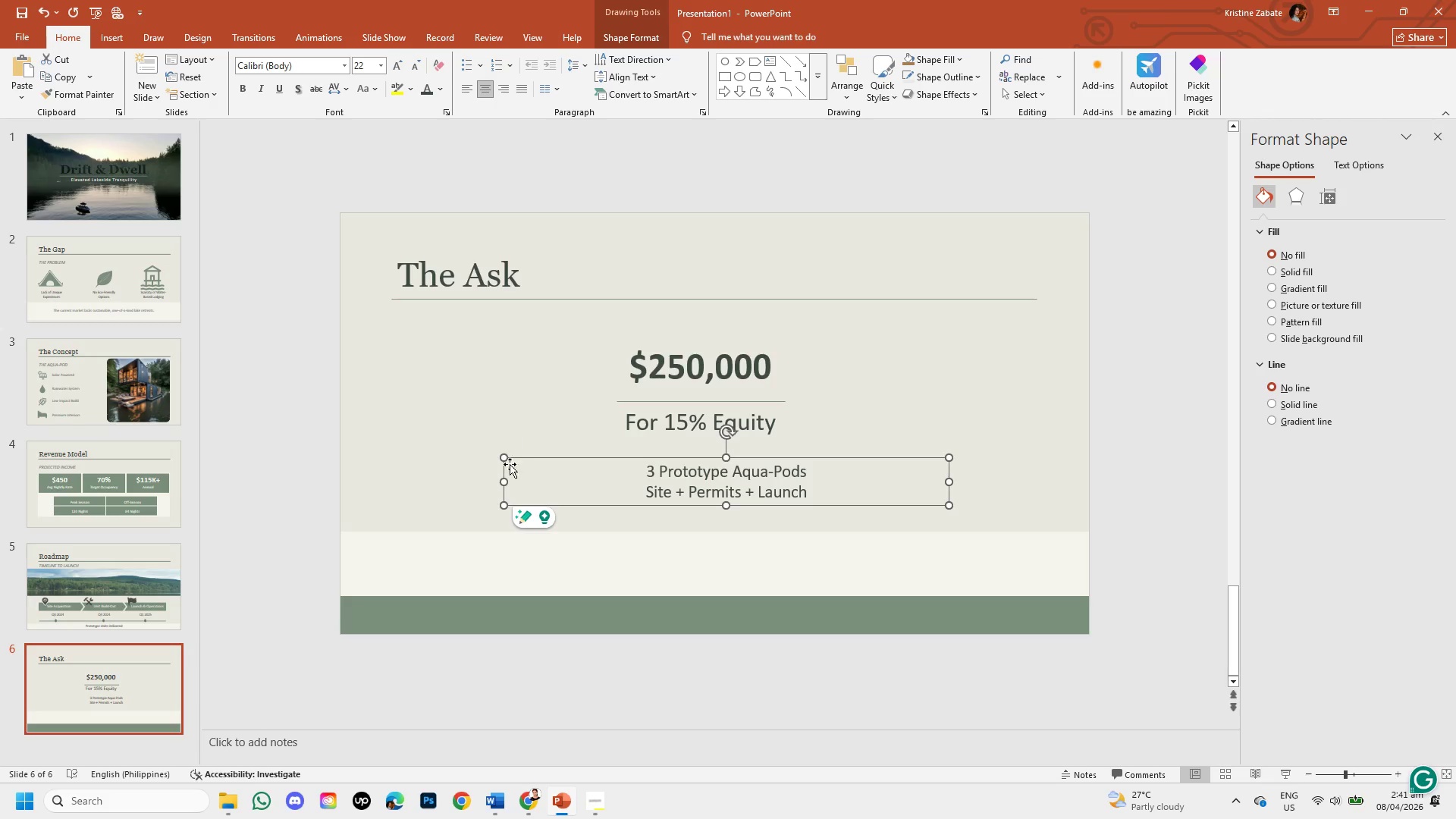 
left_click_drag(start_coordinate=[502, 495], to_coordinate=[482, 495])
 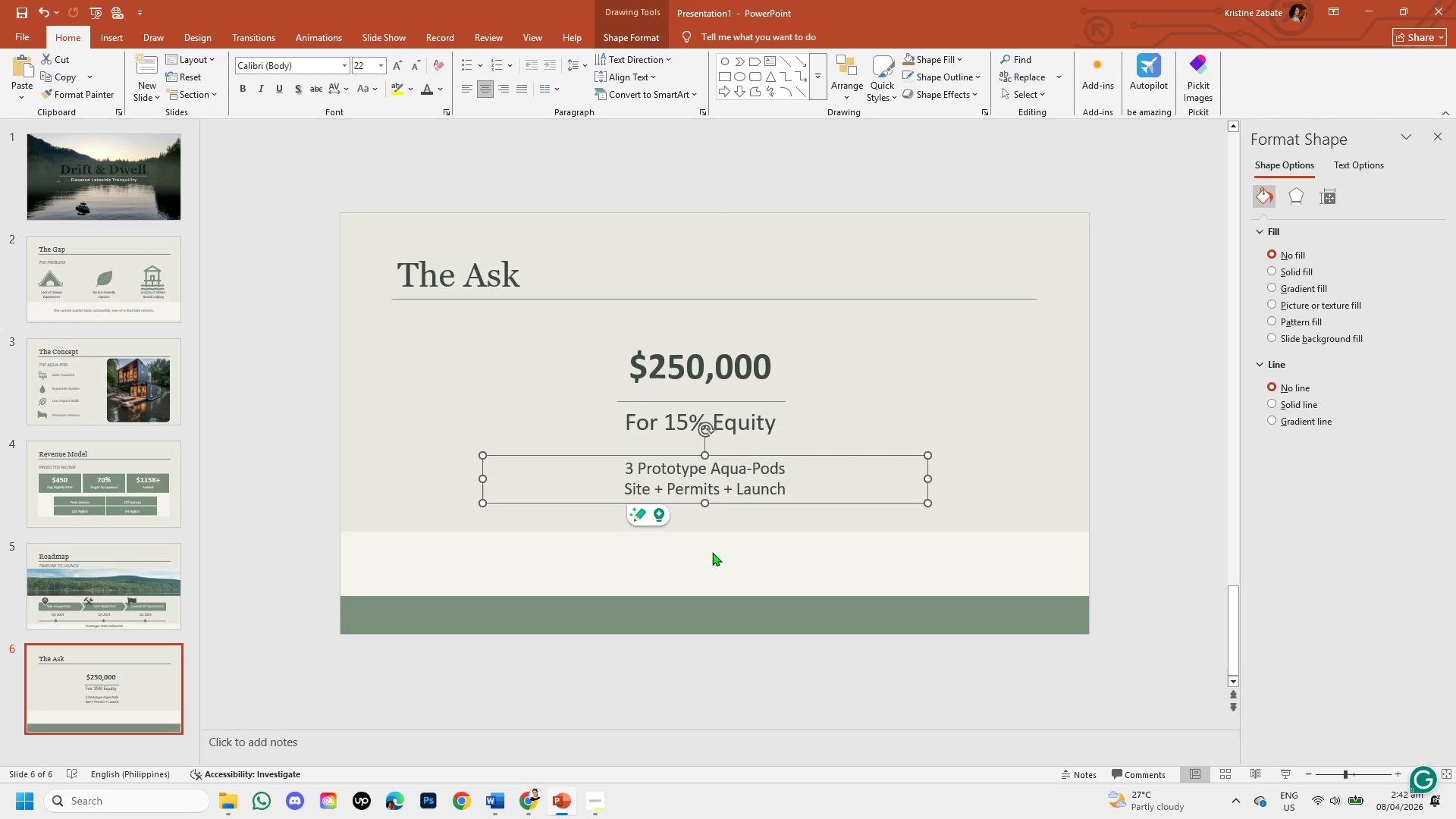 
left_click([712, 551])
 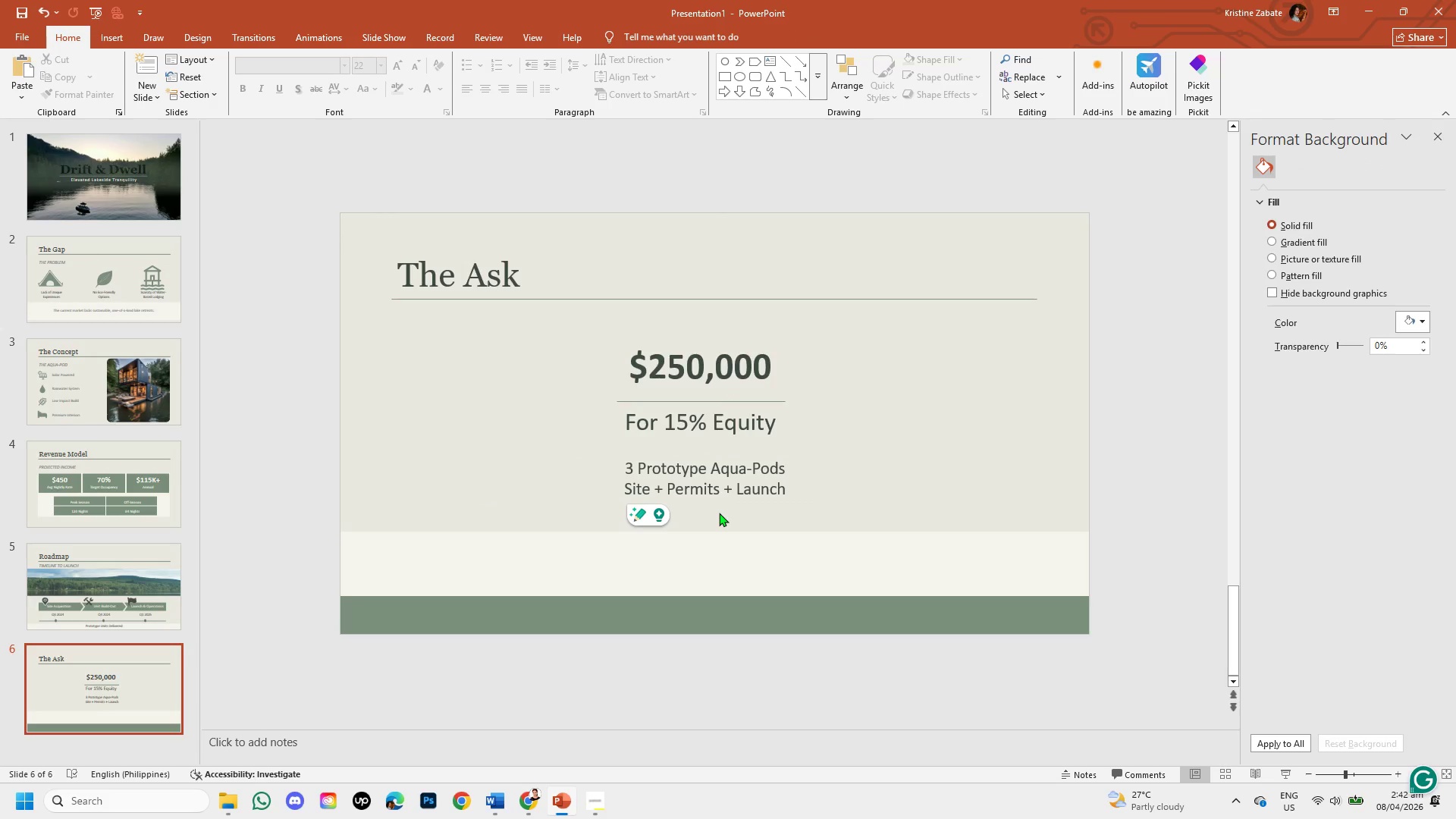 
left_click([648, 468])
 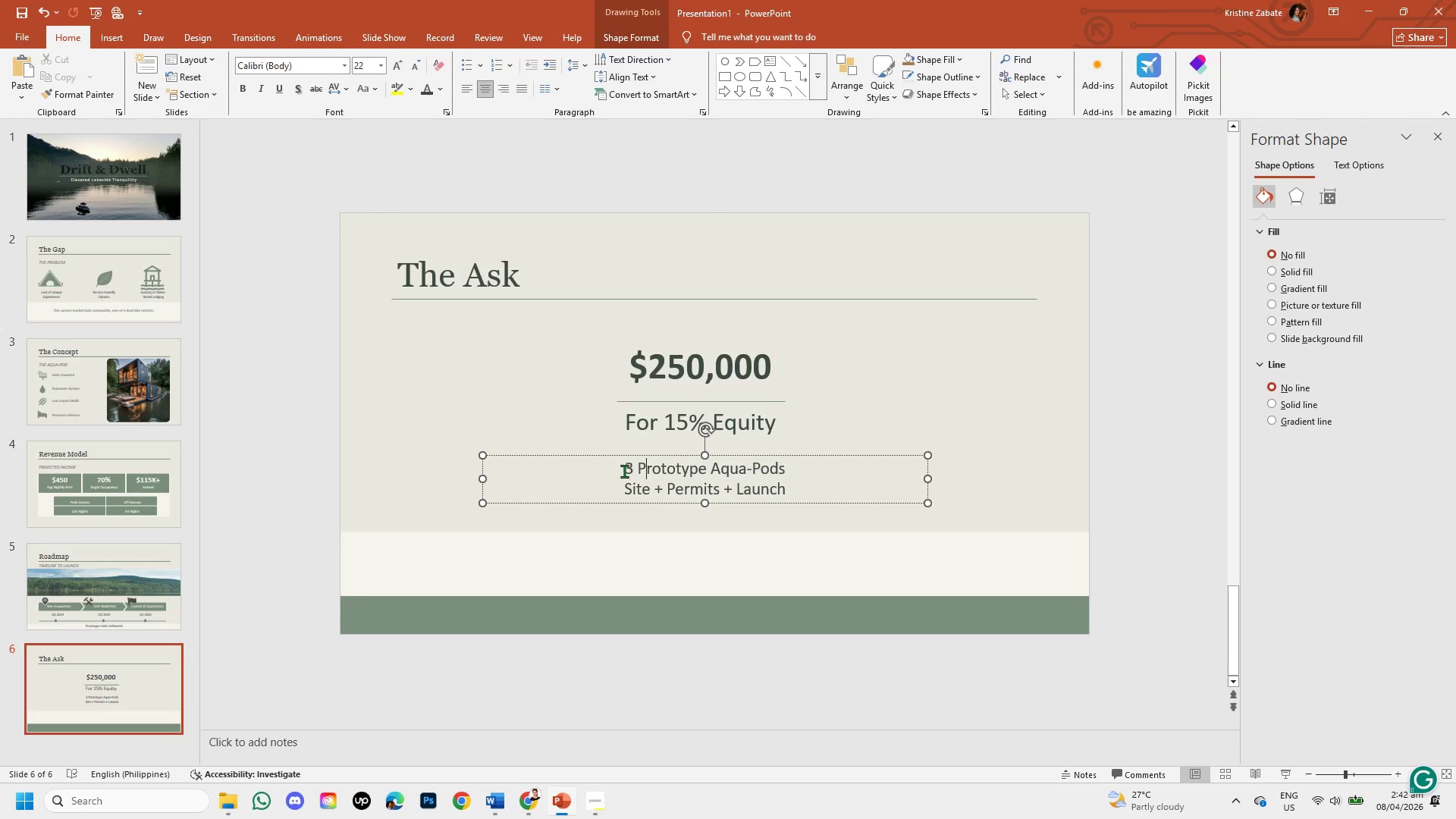 
left_click_drag(start_coordinate=[626, 470], to_coordinate=[770, 465])
 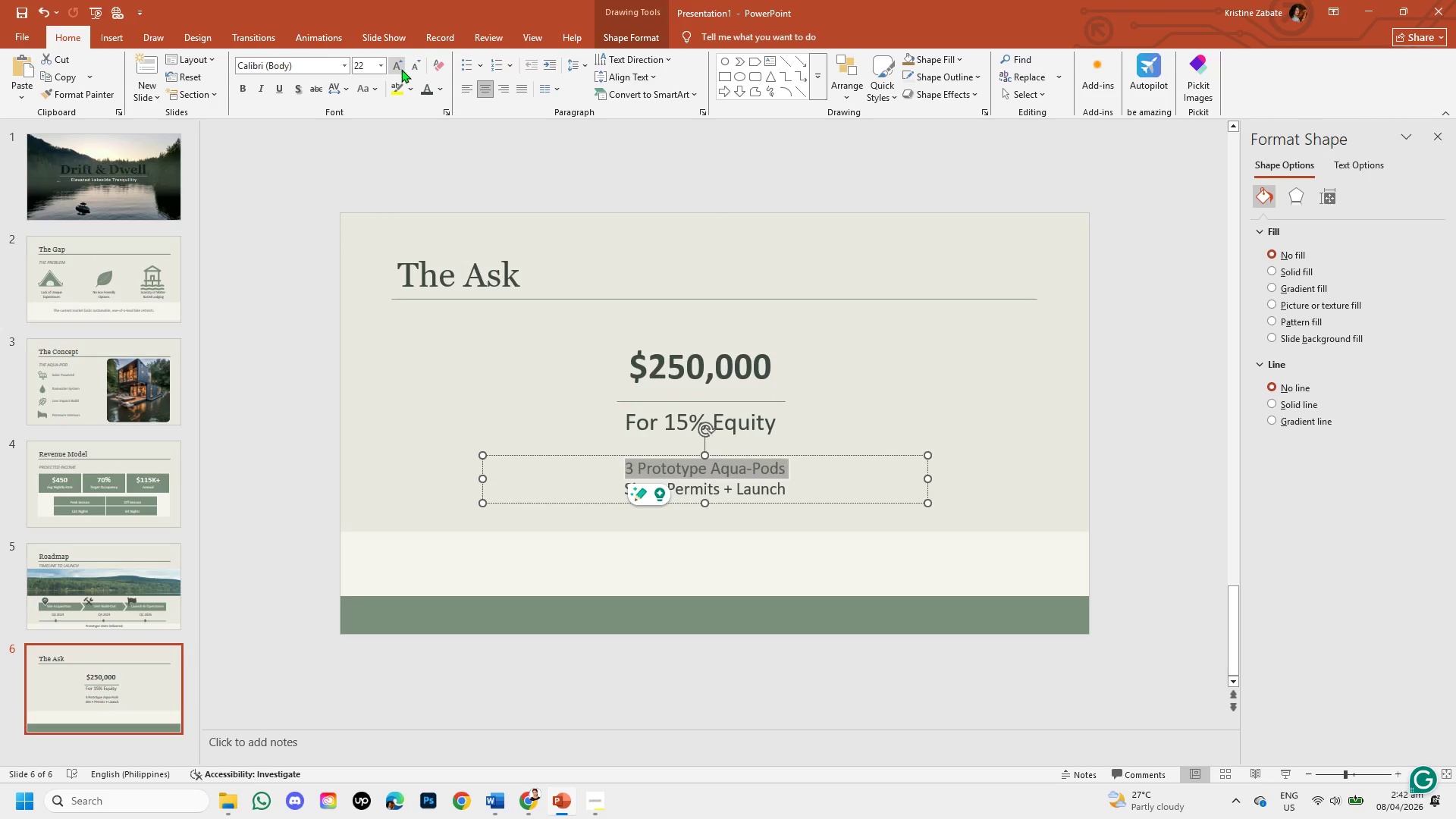 
left_click([400, 69])
 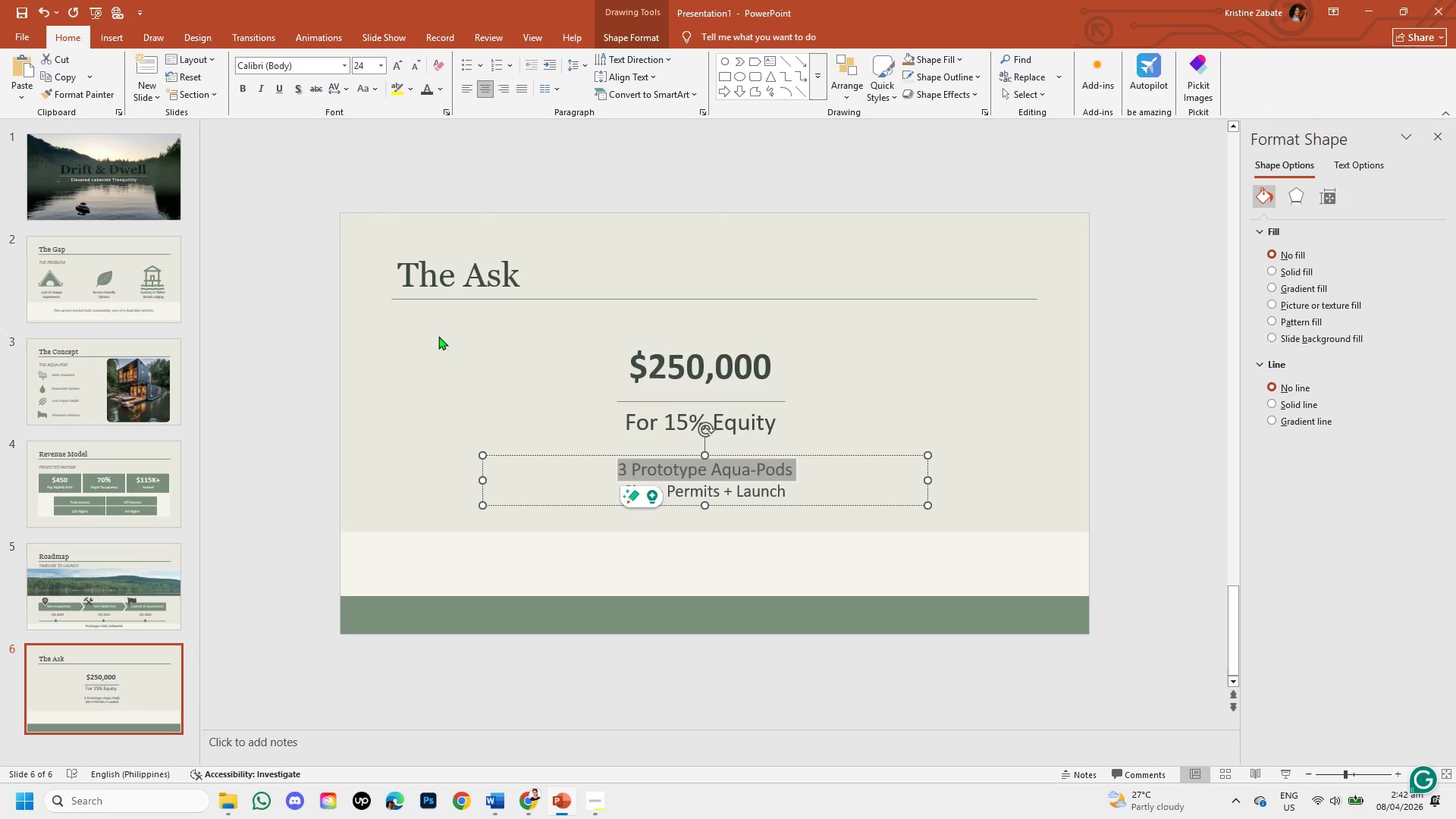 
left_click([447, 353])
 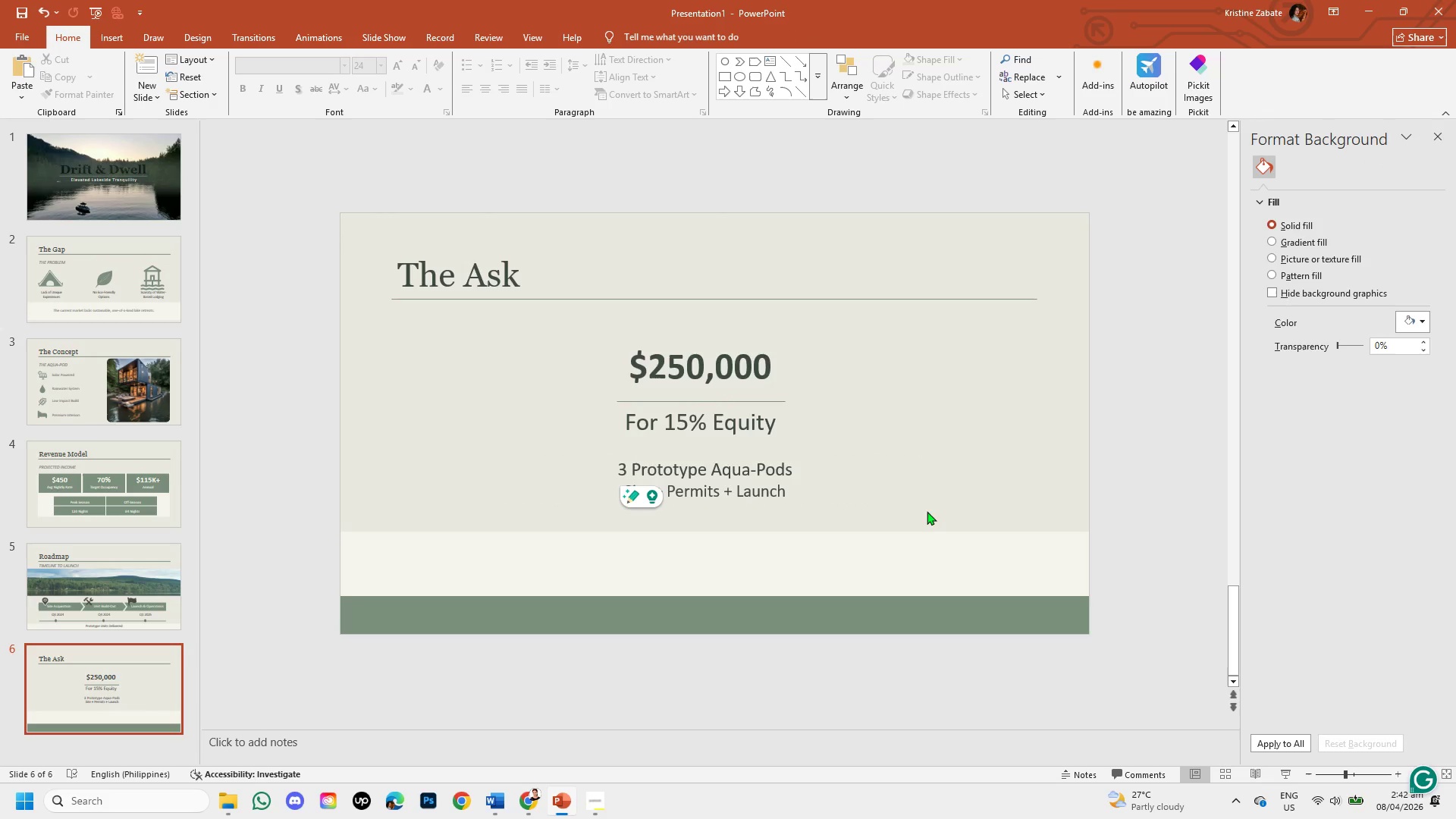 
left_click([924, 510])
 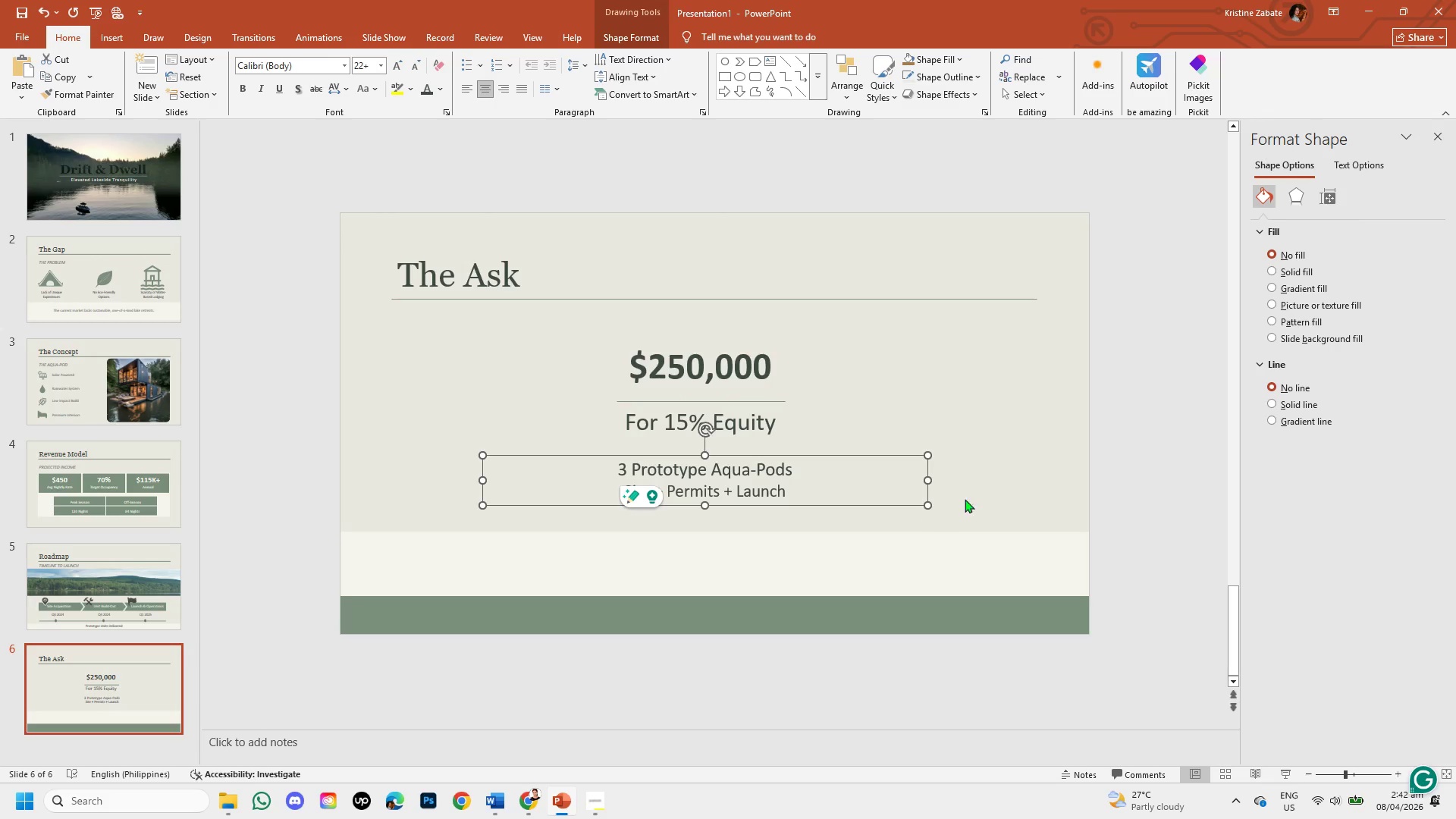 
left_click([974, 496])
 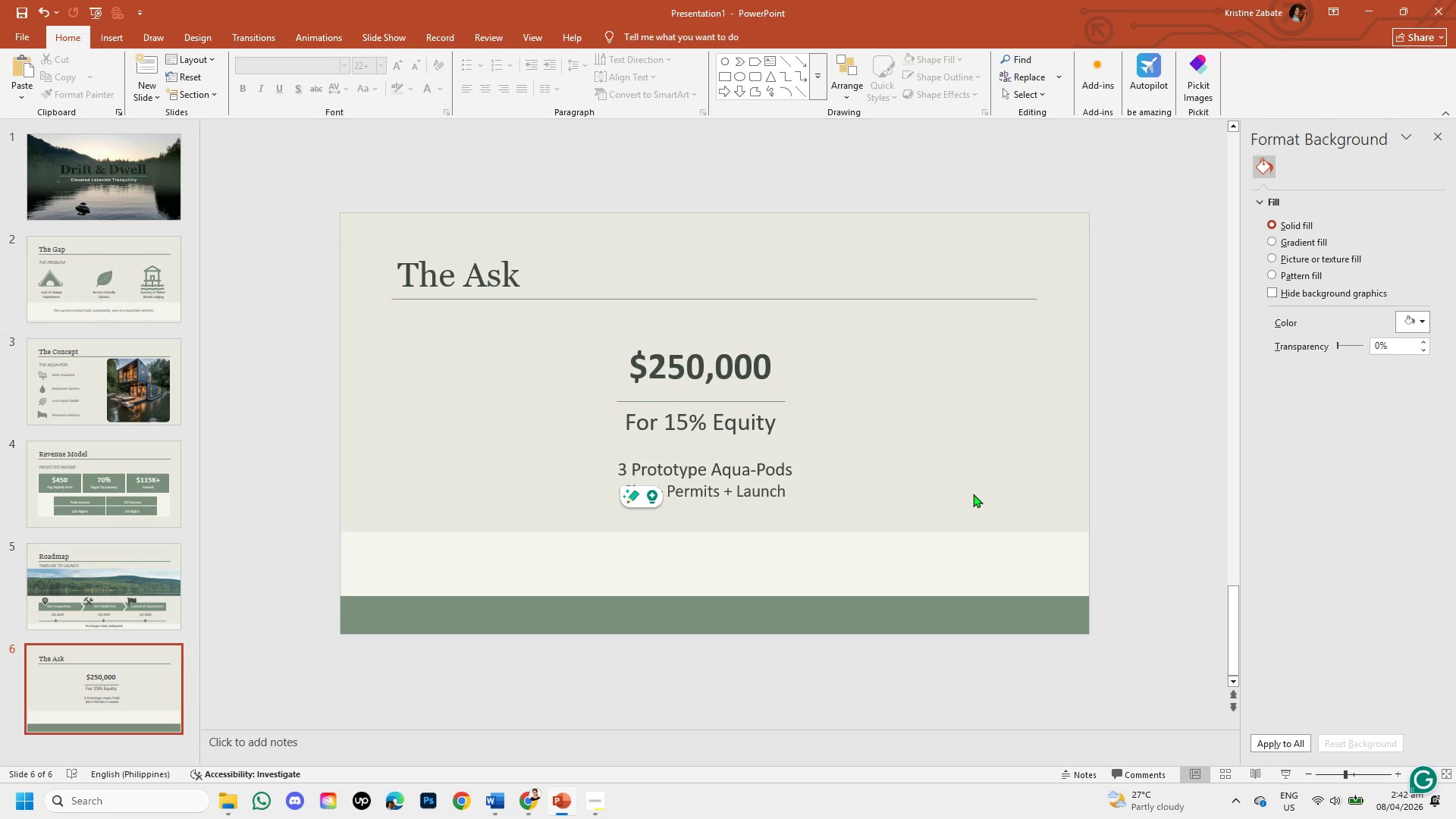 
wait(7.59)
 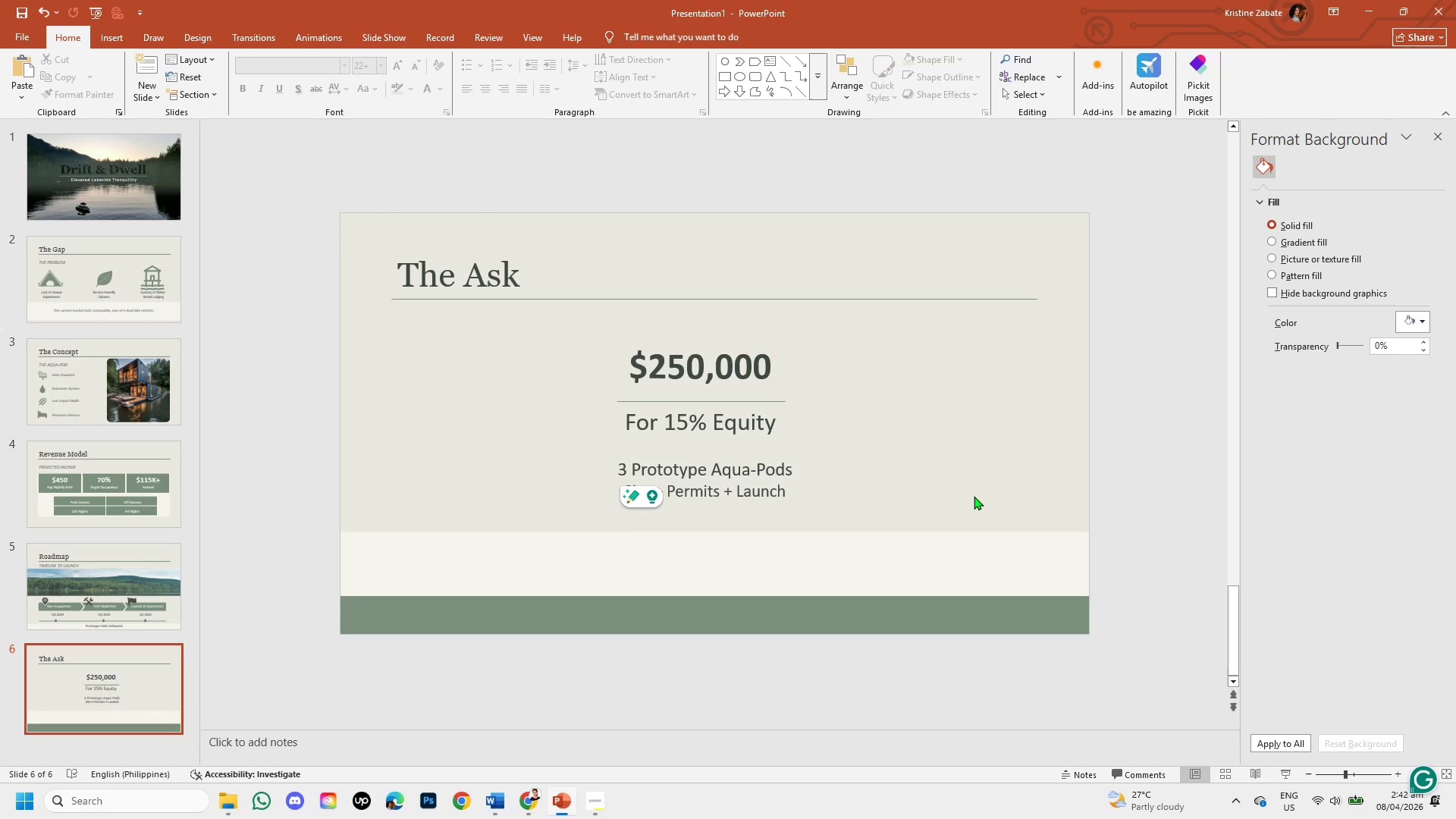 
left_click([876, 498])
 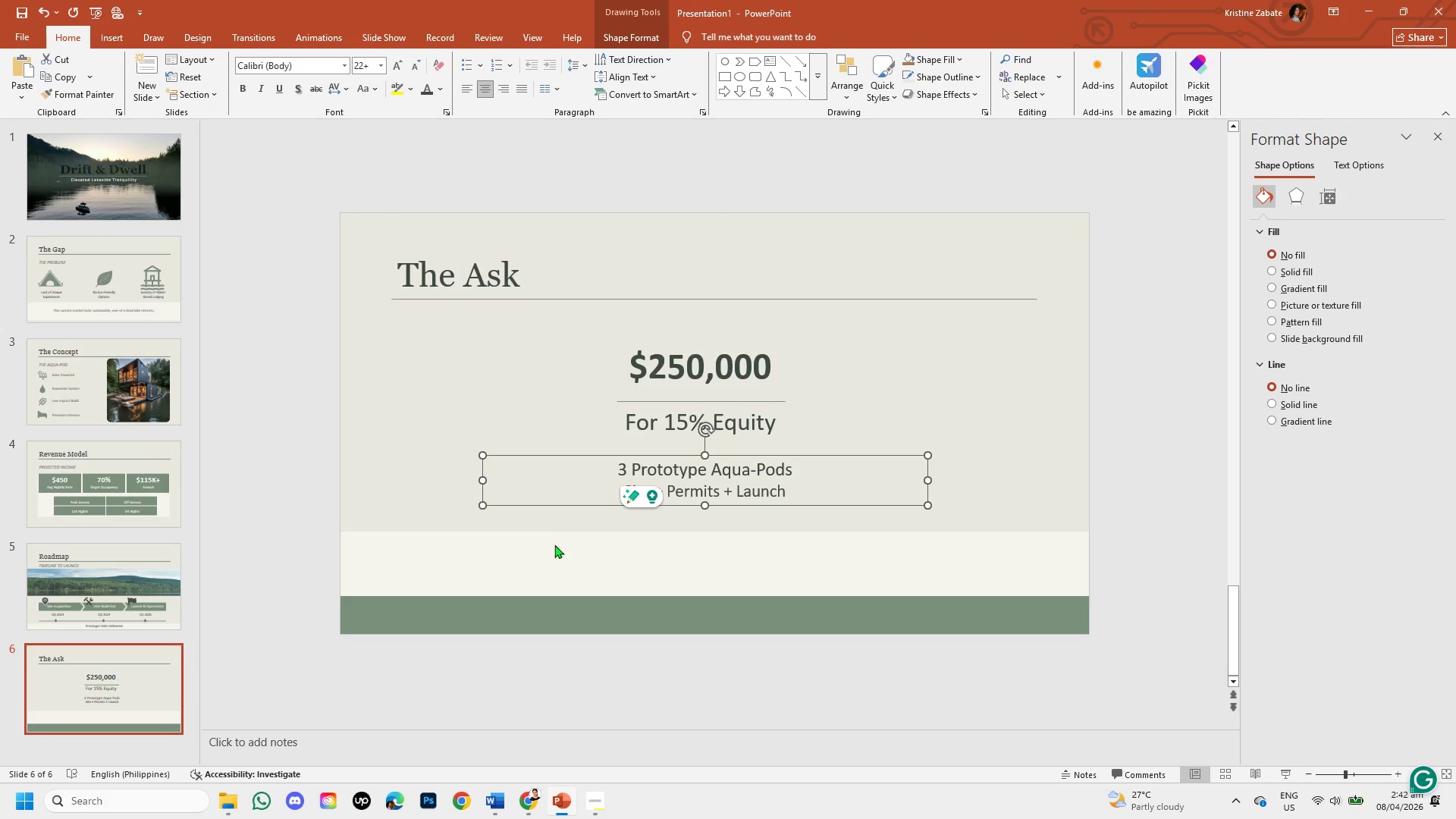 
left_click([541, 522])
 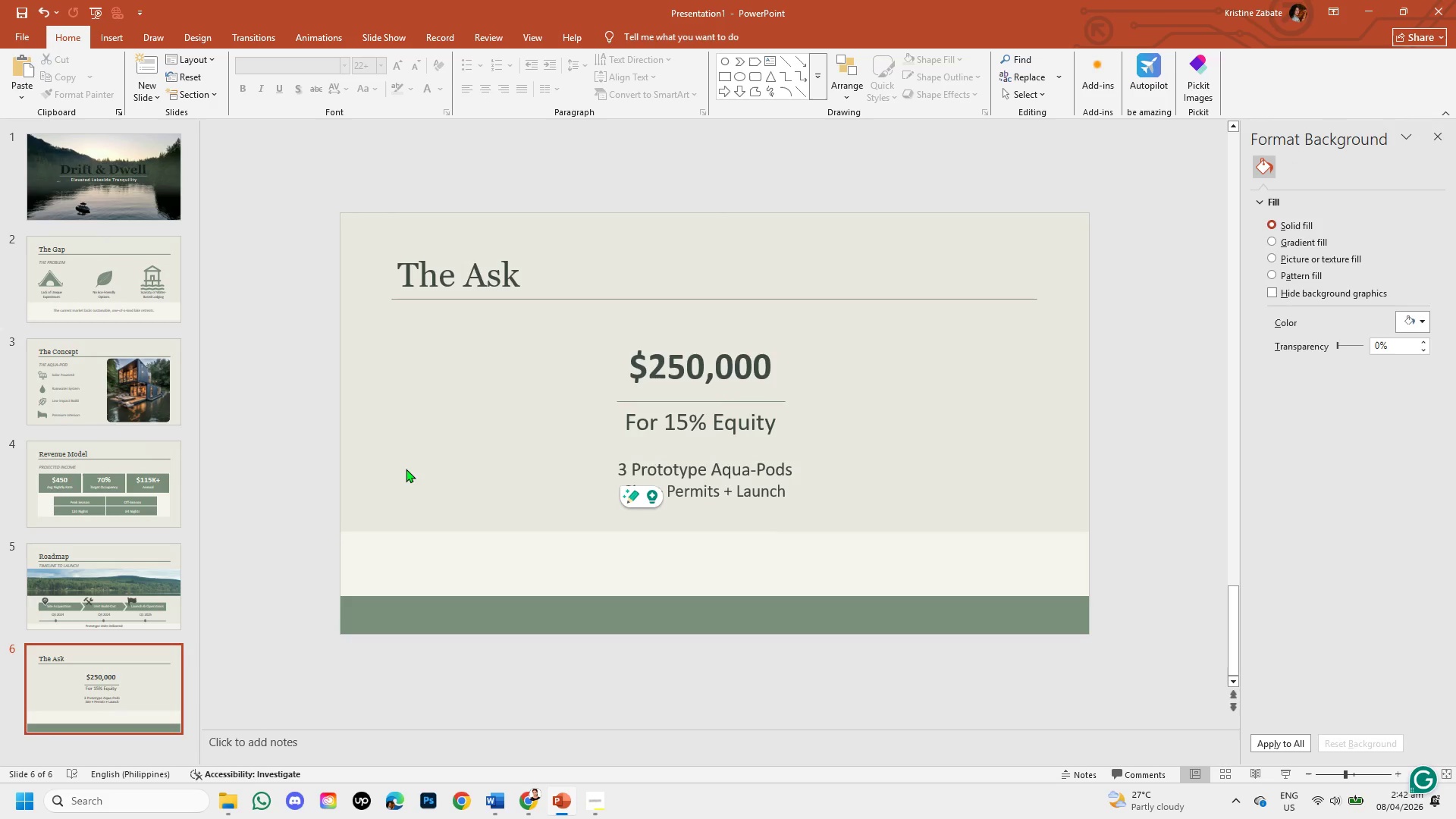 
left_click([406, 469])
 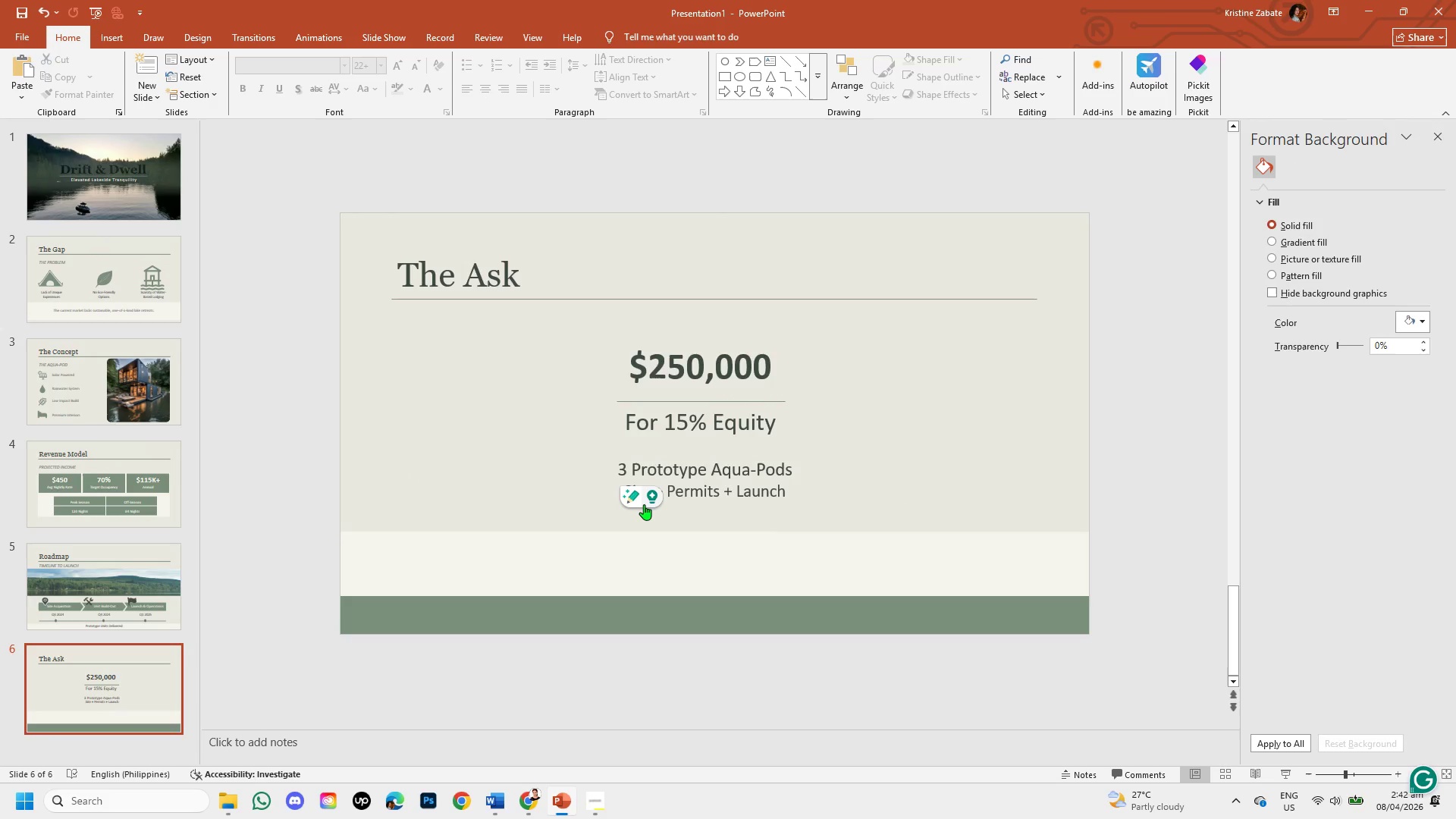 
left_click_drag(start_coordinate=[644, 504], to_coordinate=[588, 507])
 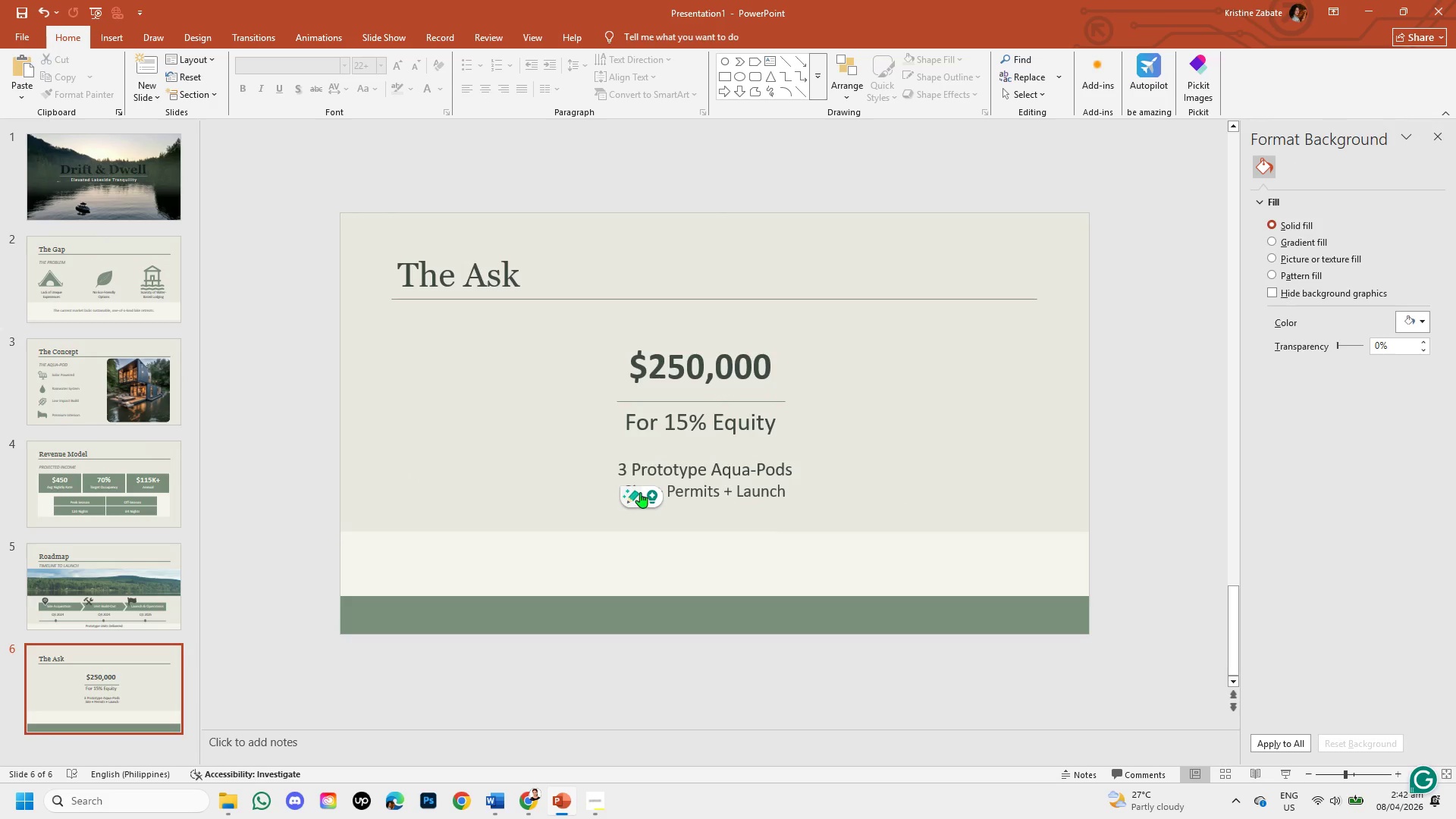 
left_click_drag(start_coordinate=[640, 492], to_coordinate=[547, 494])
 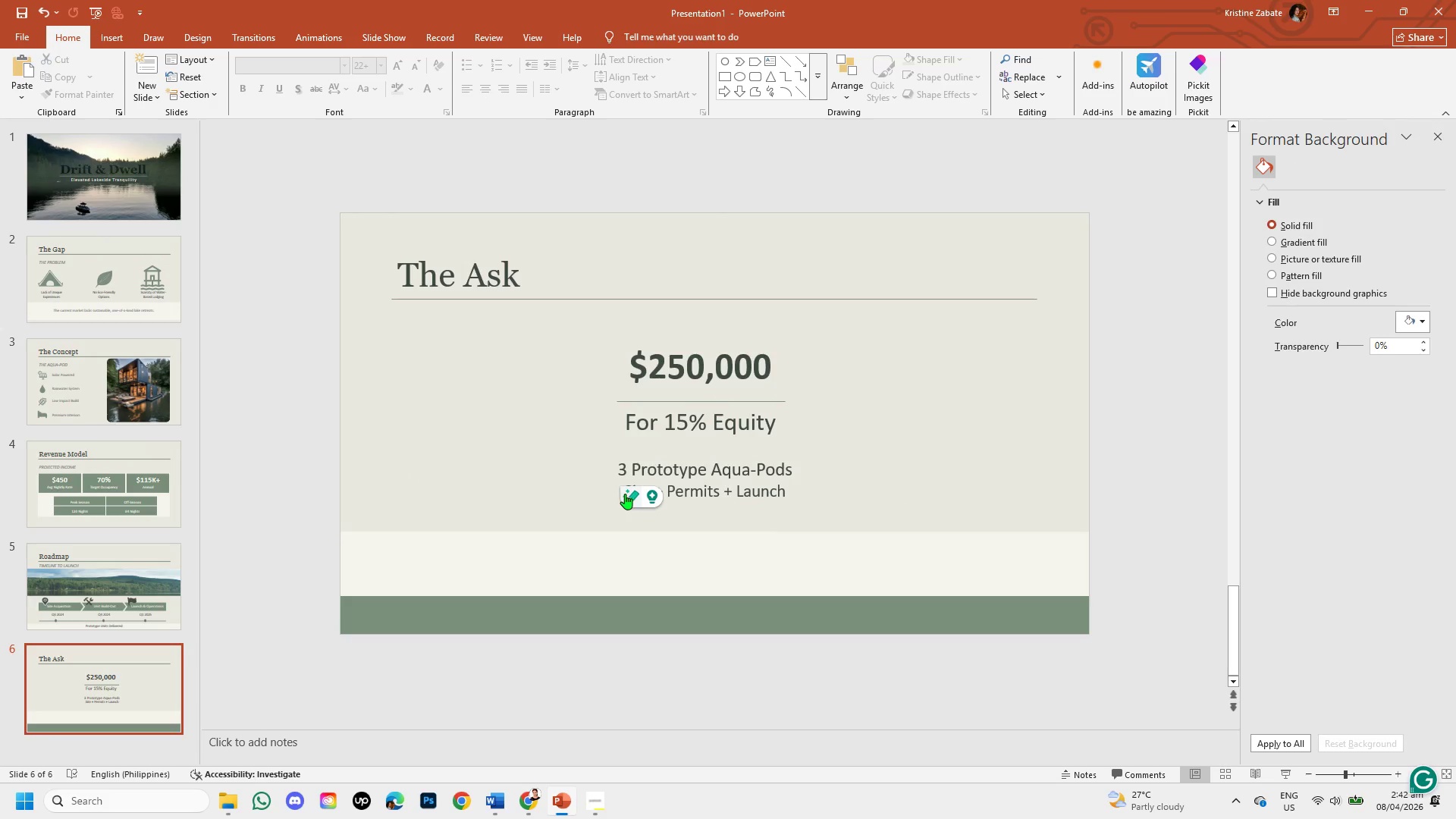 
left_click([625, 494])
 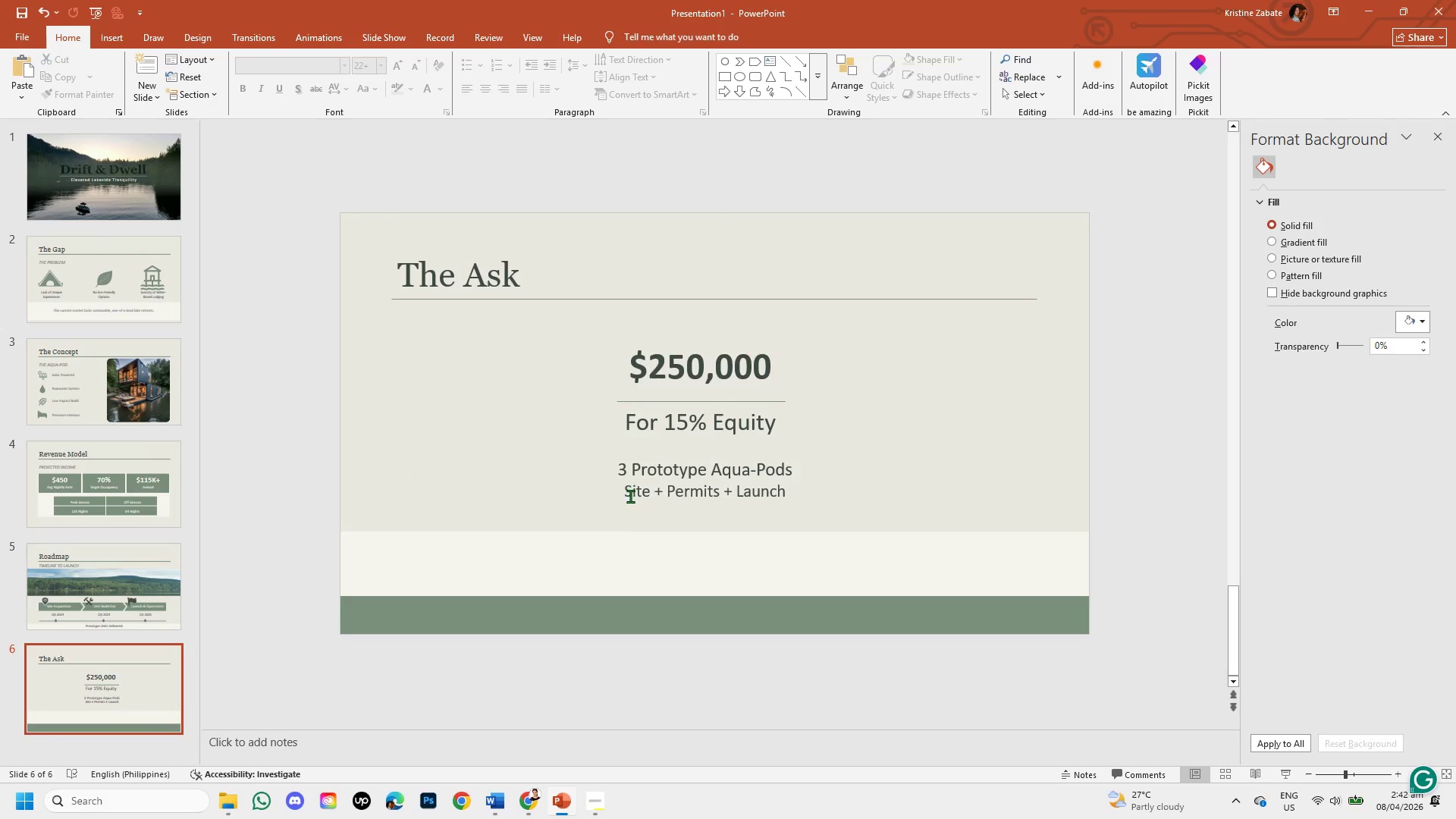 
left_click([630, 496])
 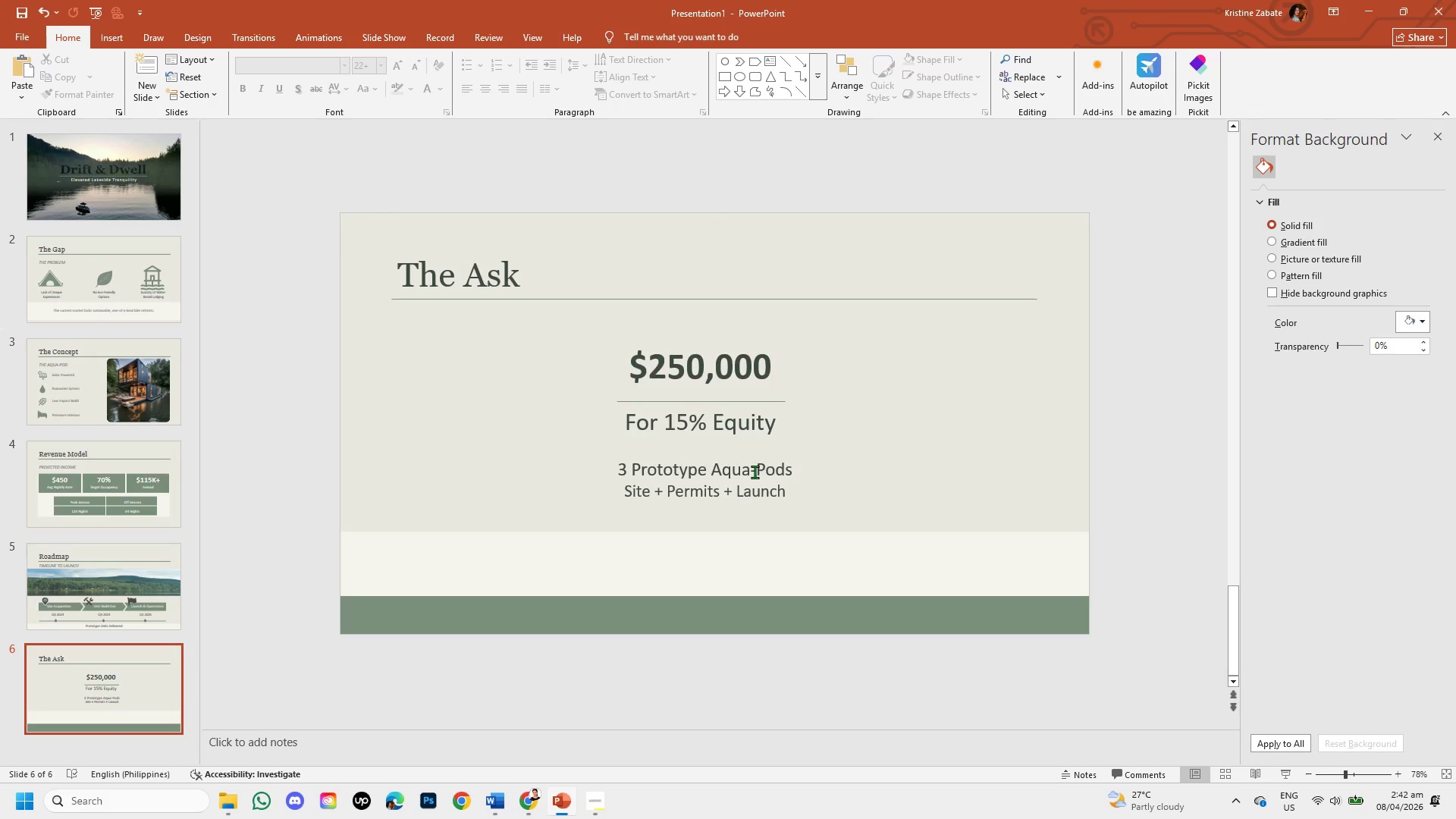 
wait(10.24)
 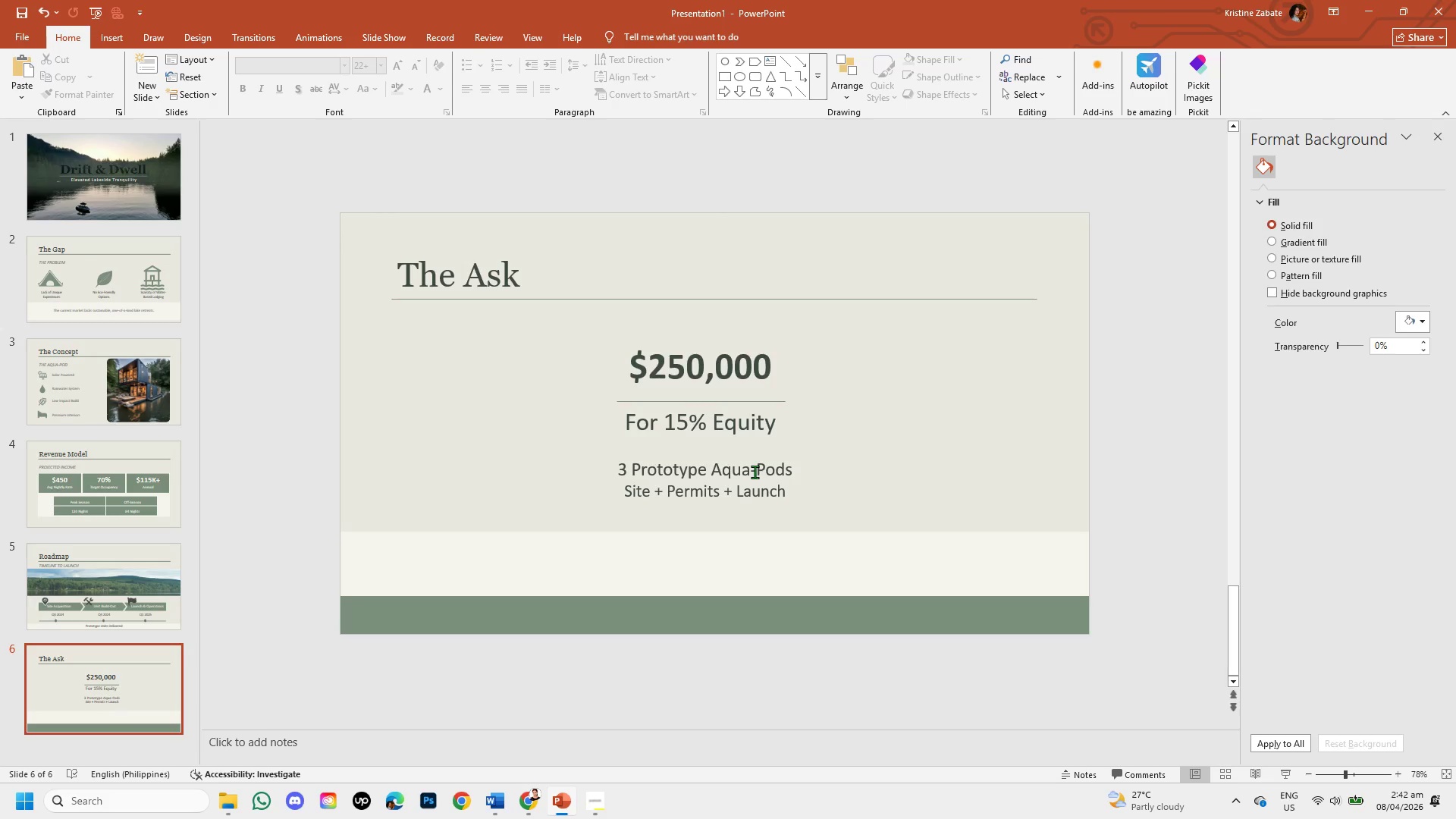 
left_click([709, 491])
 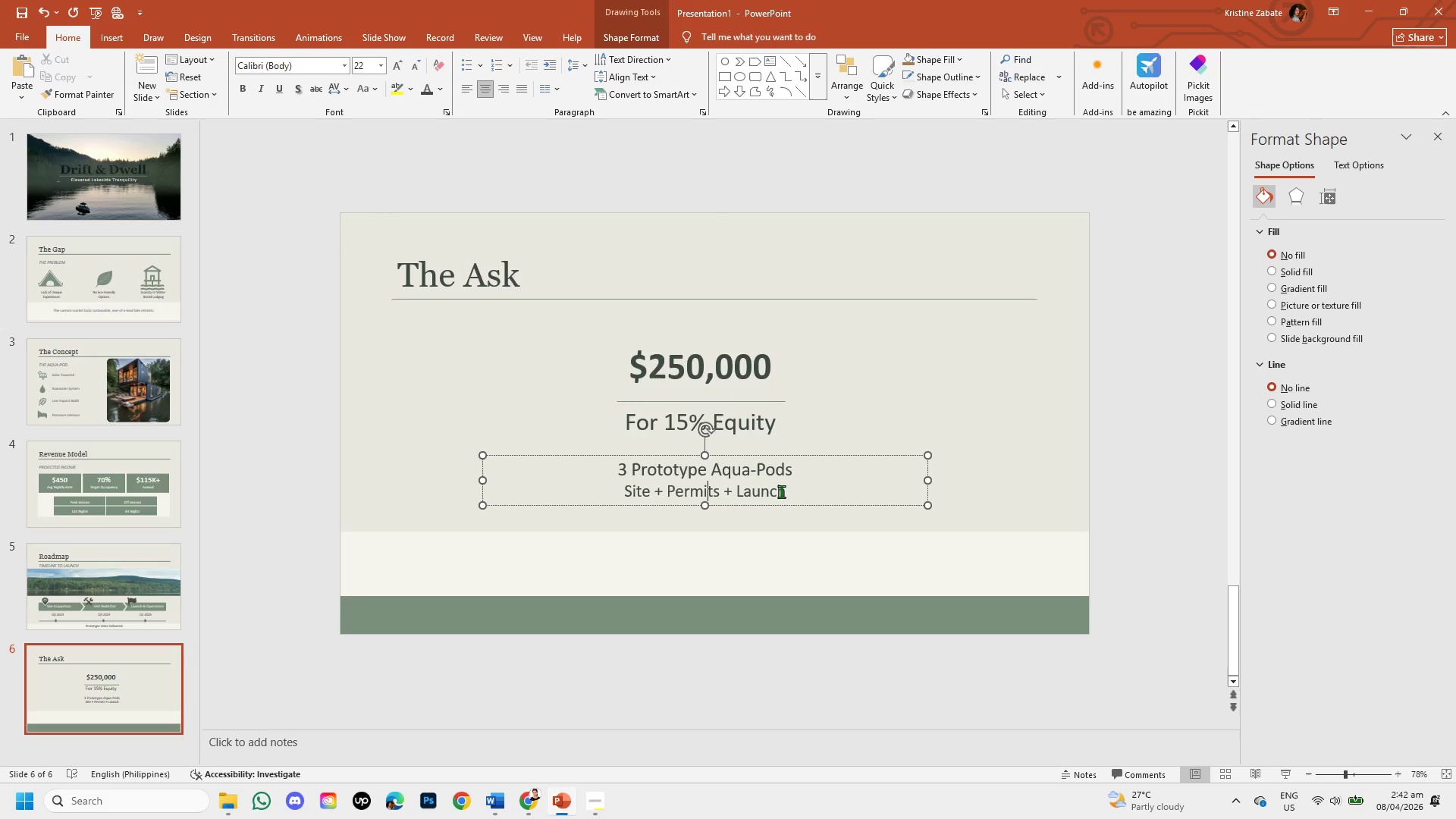 
left_click([781, 491])
 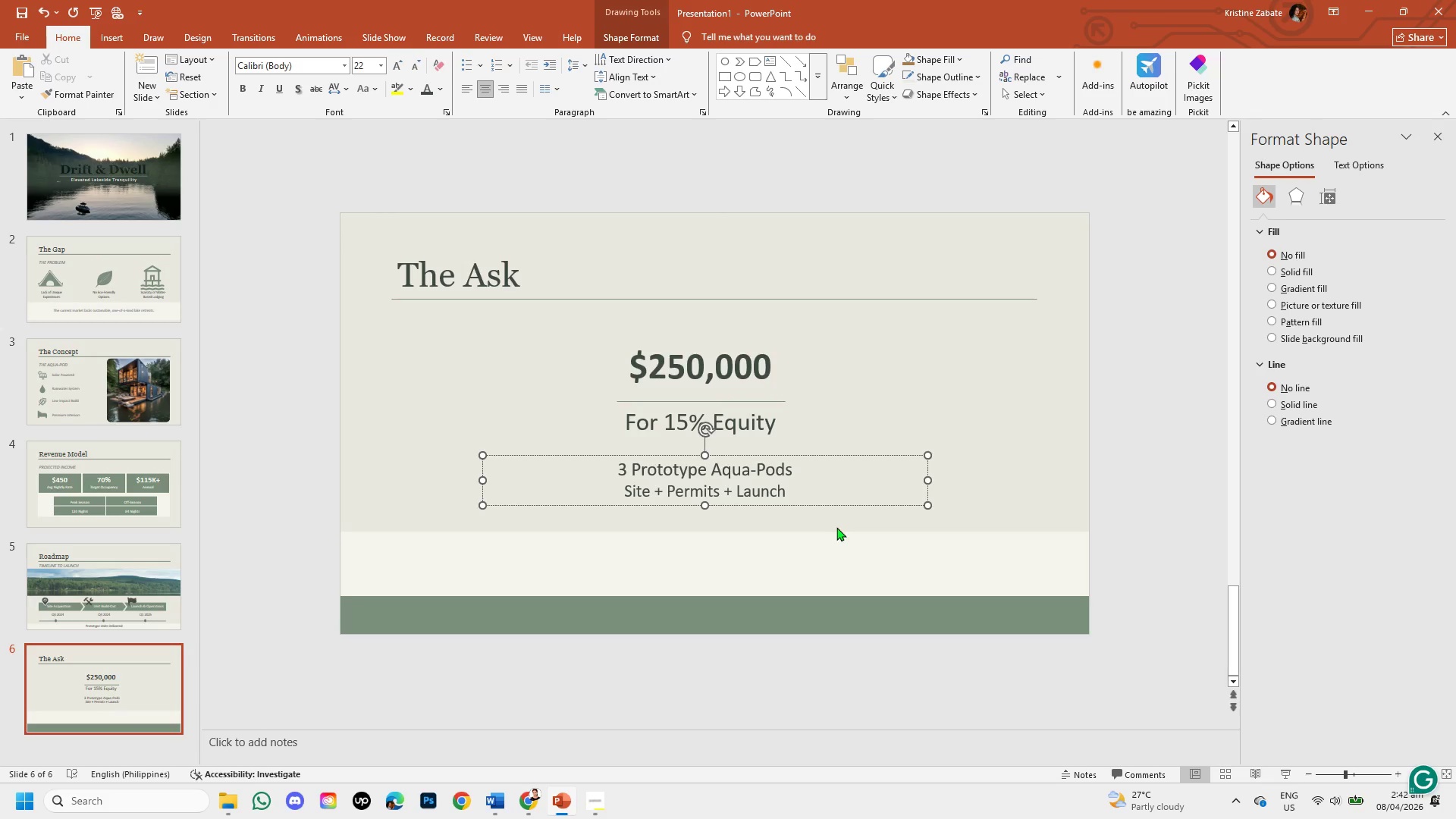 
left_click([836, 527])
 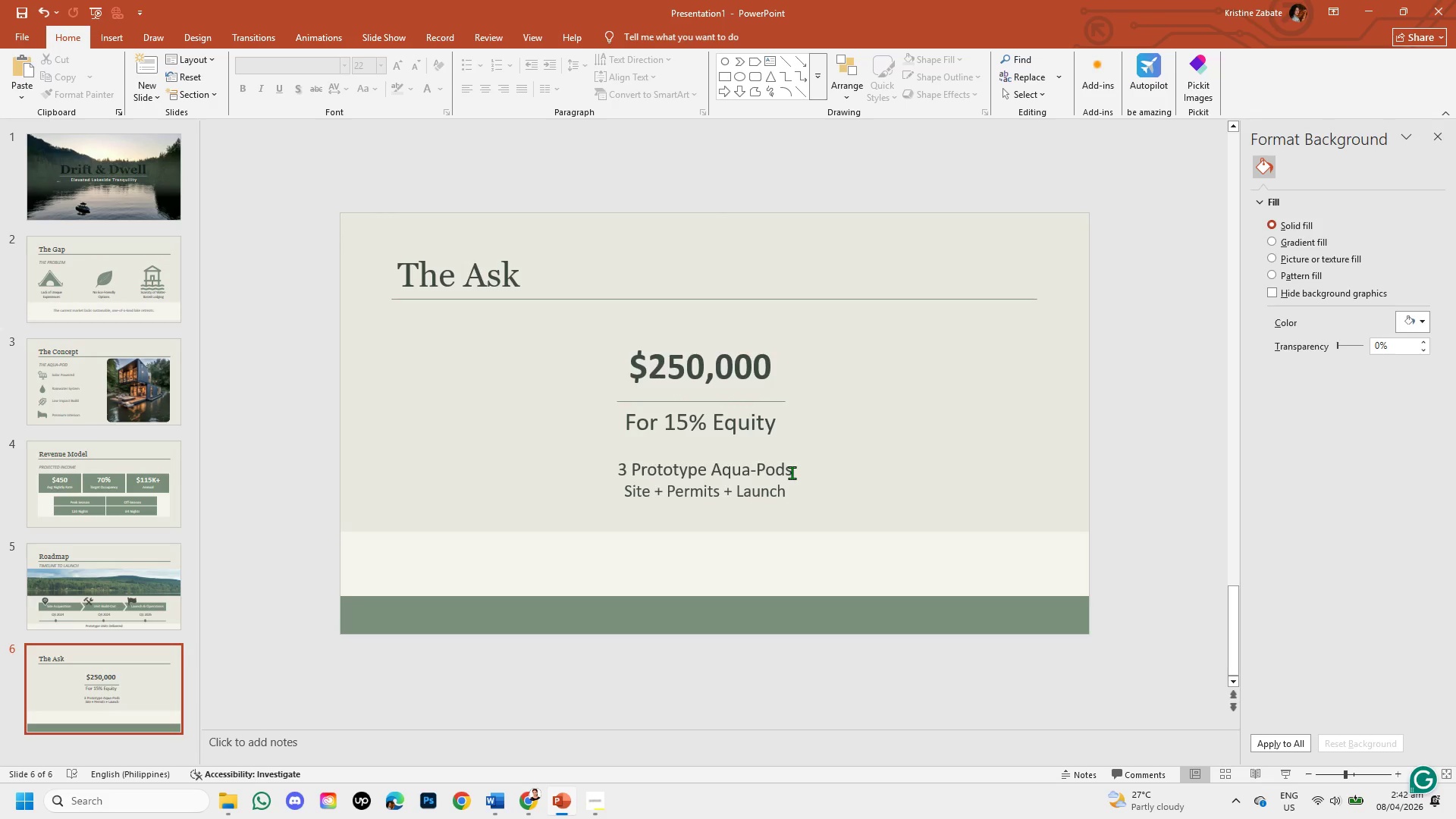 
wait(12.47)
 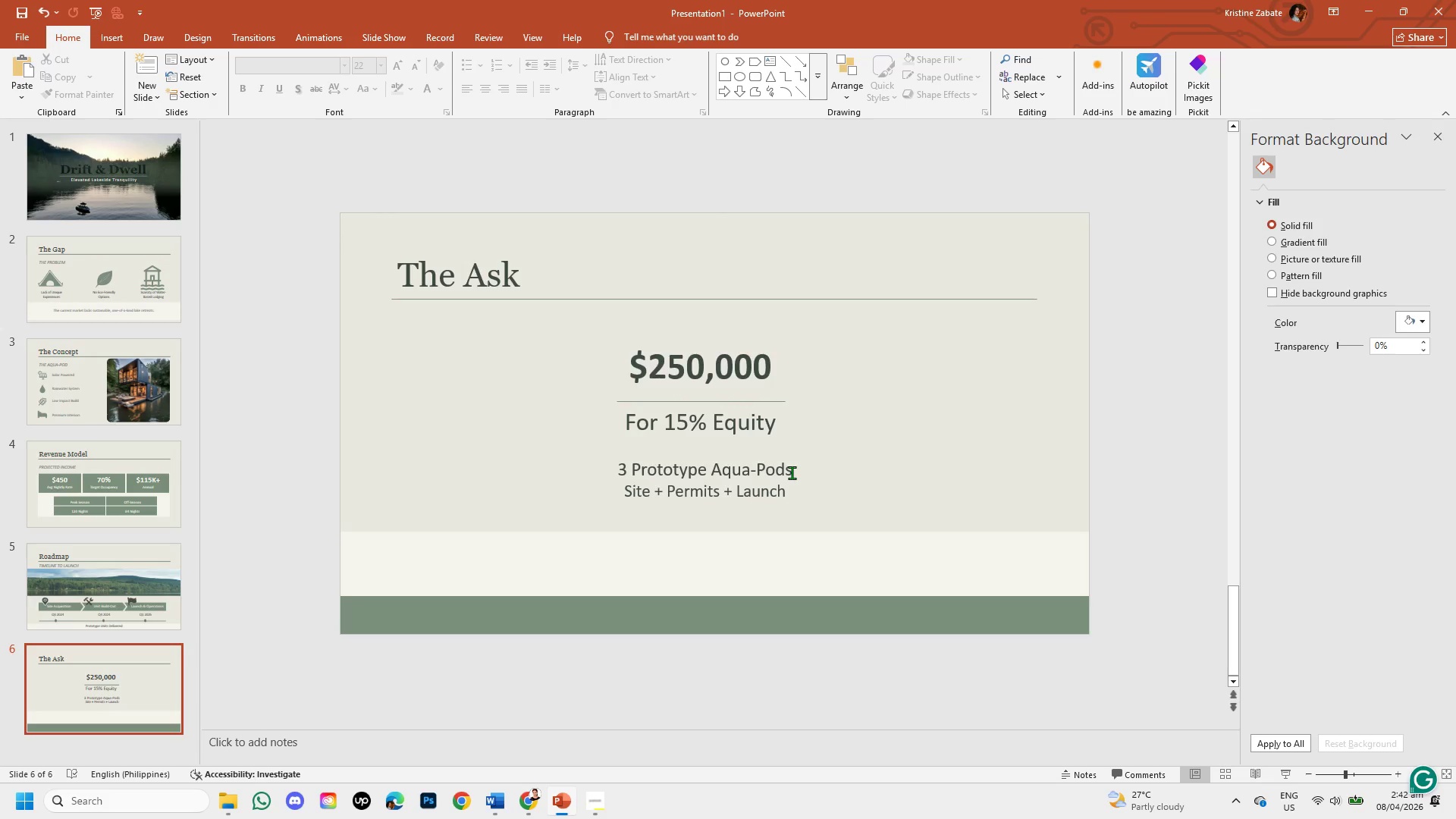 
left_click([113, 39])
 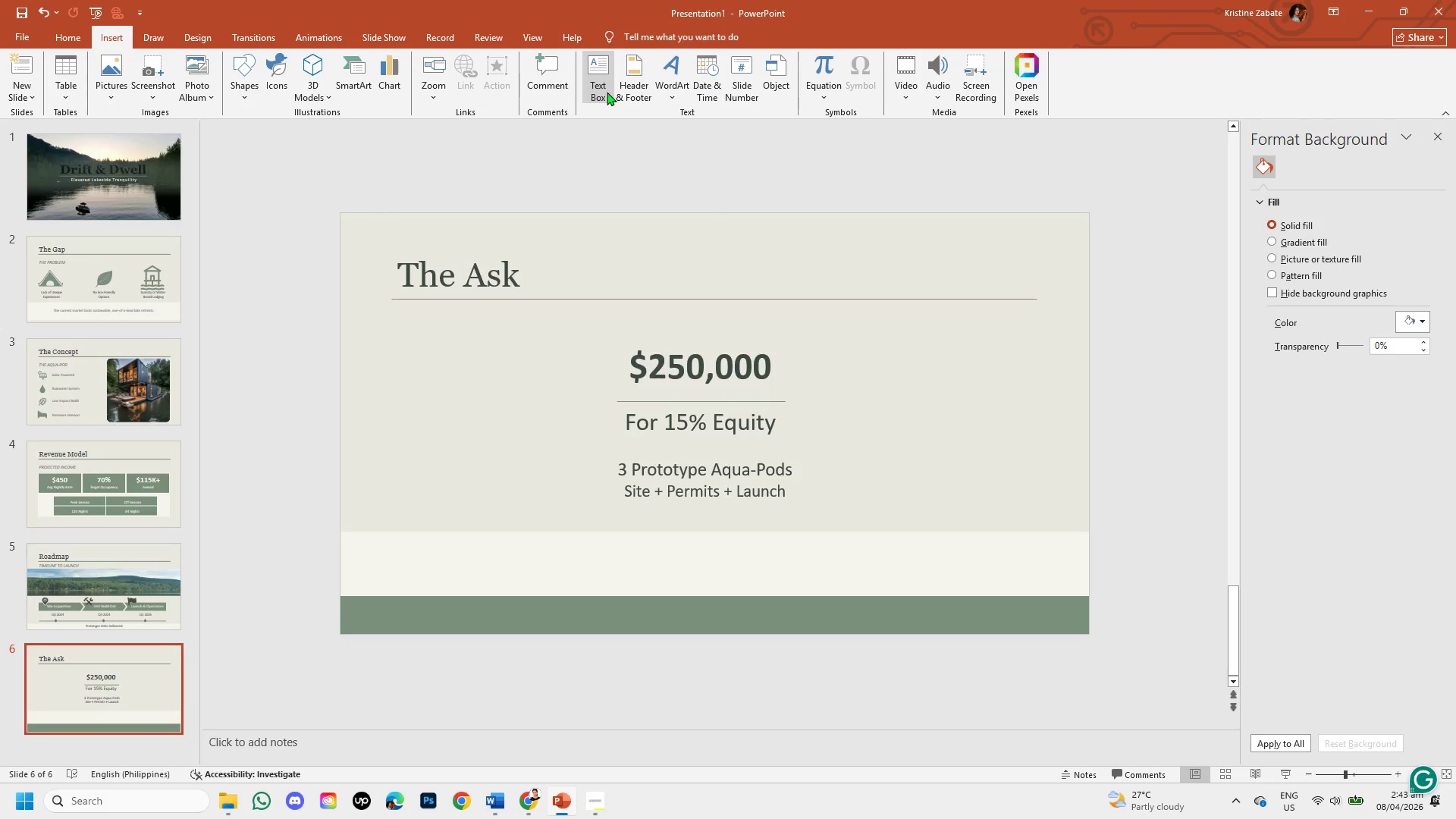 
left_click([601, 93])
 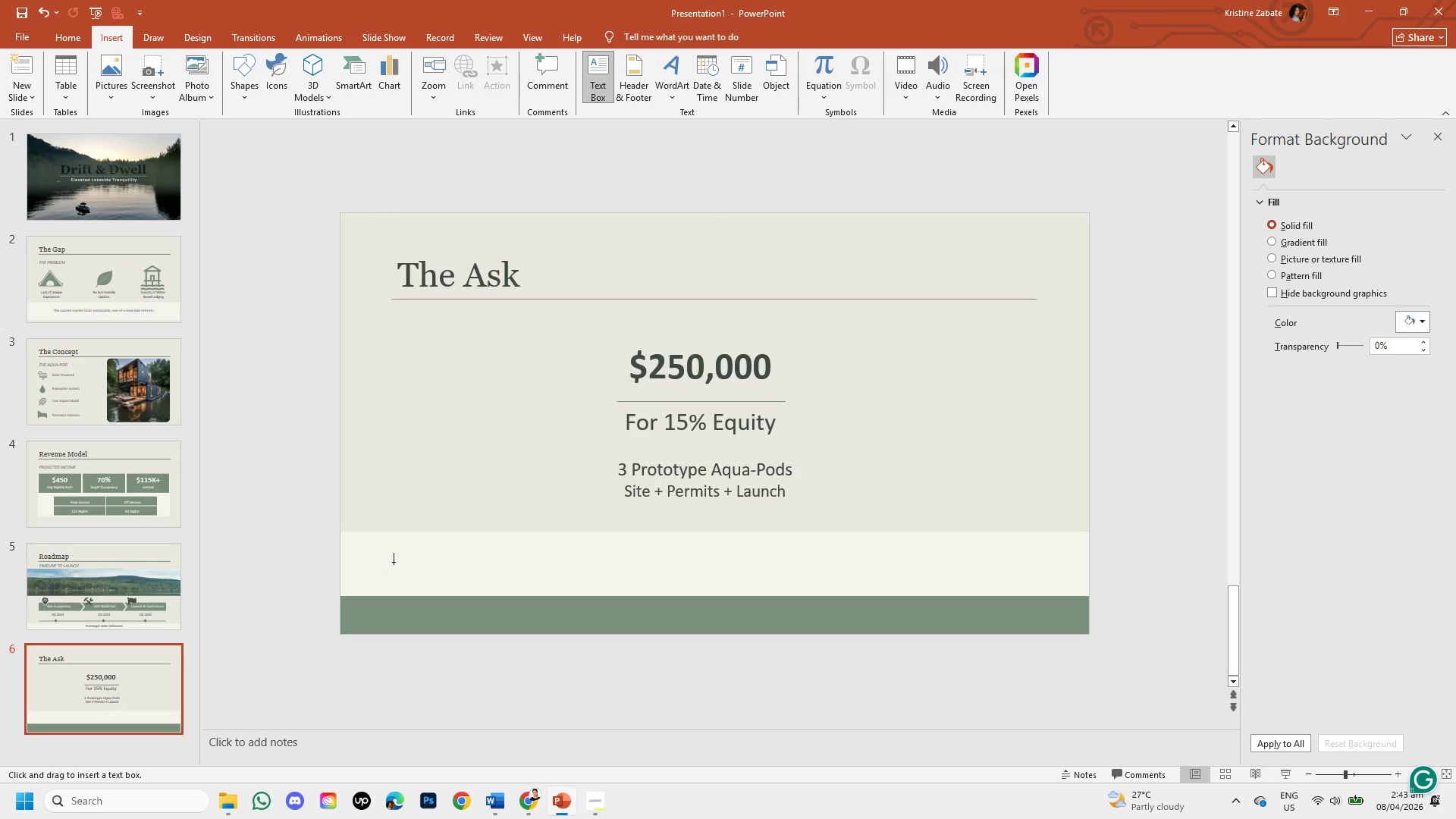 
left_click_drag(start_coordinate=[398, 553], to_coordinate=[993, 577])
 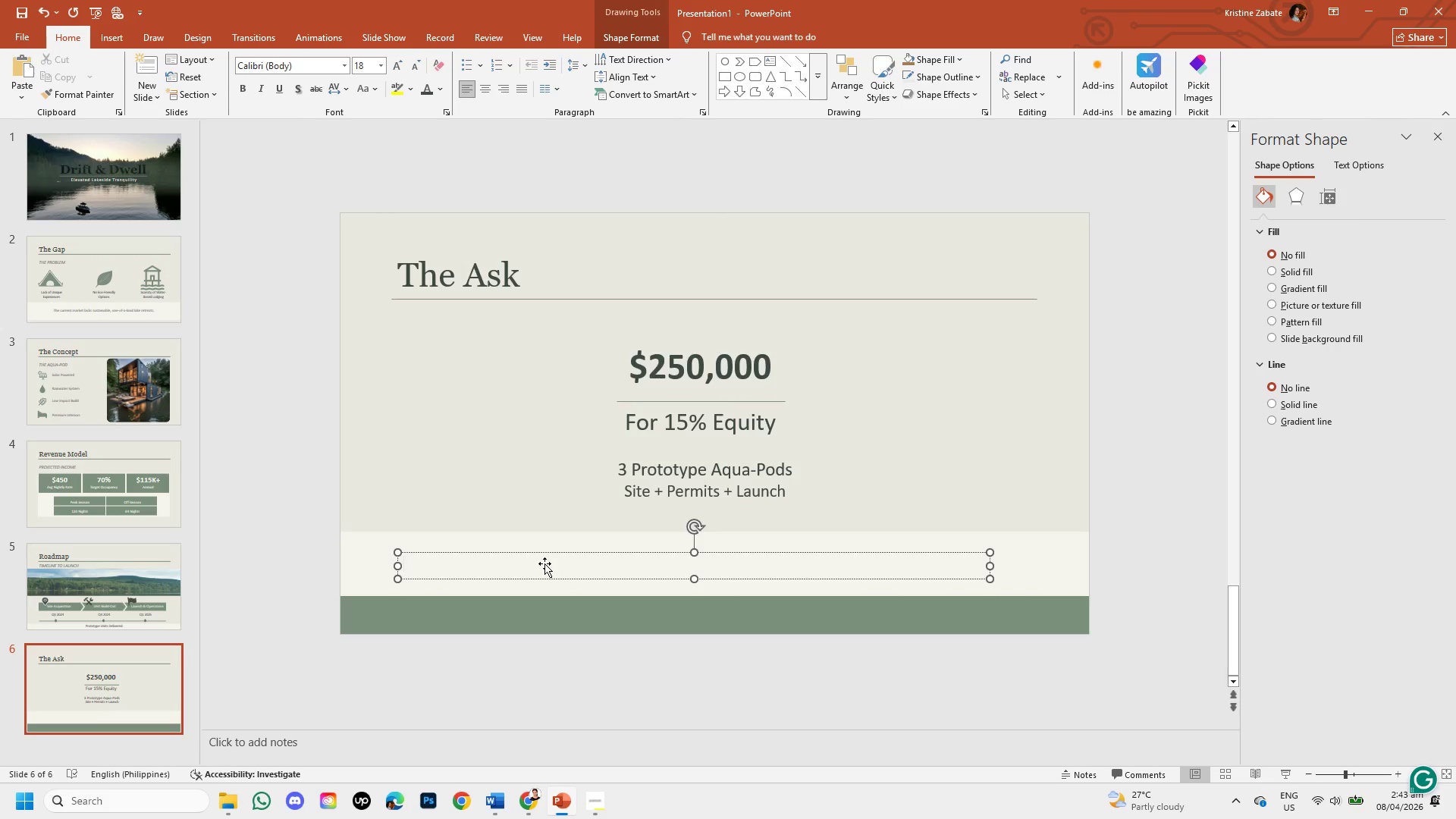 
type(Own the Fur)
key(Backspace)
type(ture )
key(Backspace)
key(Backspace)
key(Backspace)
key(Backspace)
key(Backspace)
key(Backspace)
key(Backspace)
type(future of inland luxury ex)
key(Backspace)
type(scap)
 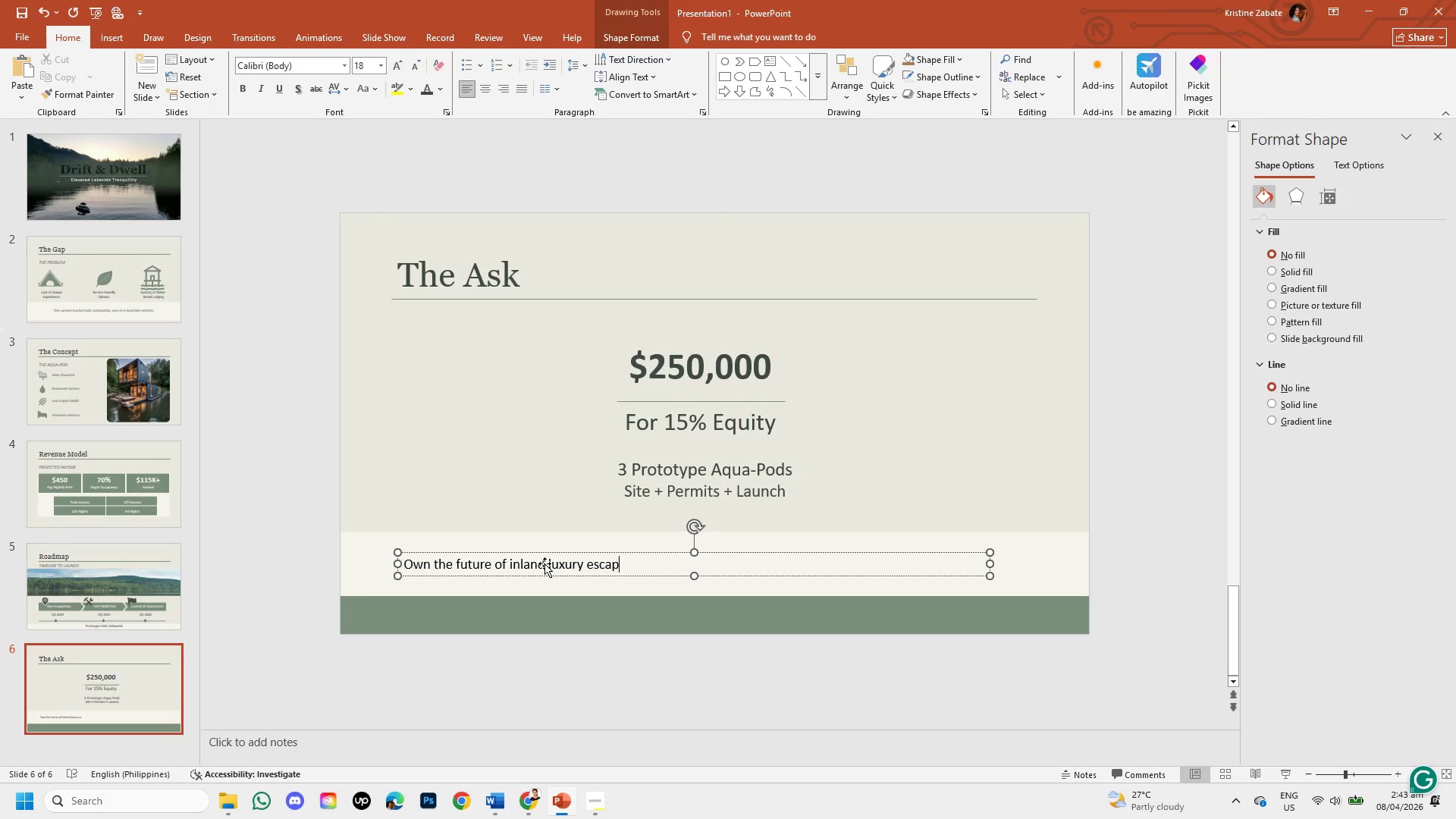 
key(E)
 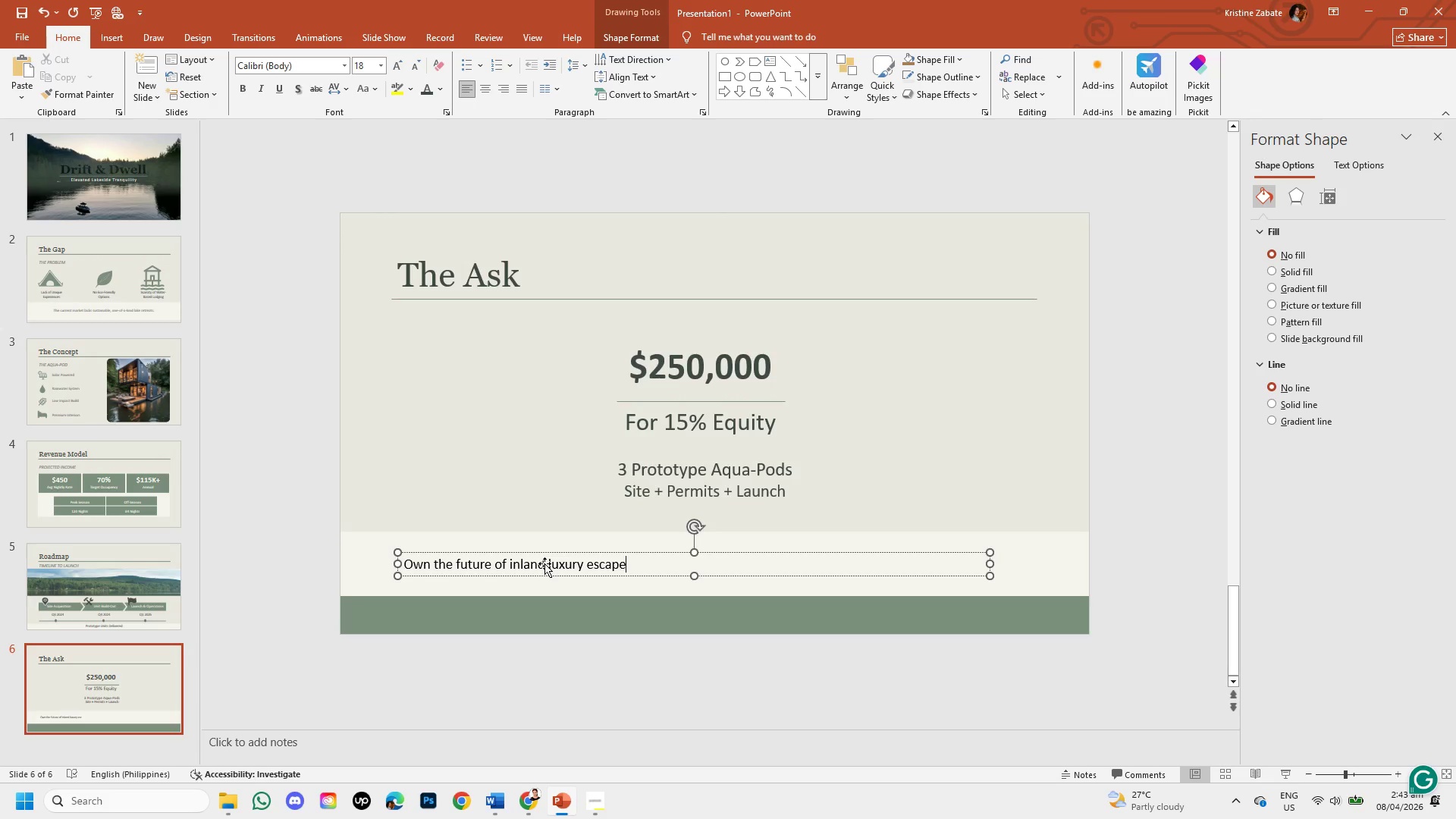 
key(Space)
 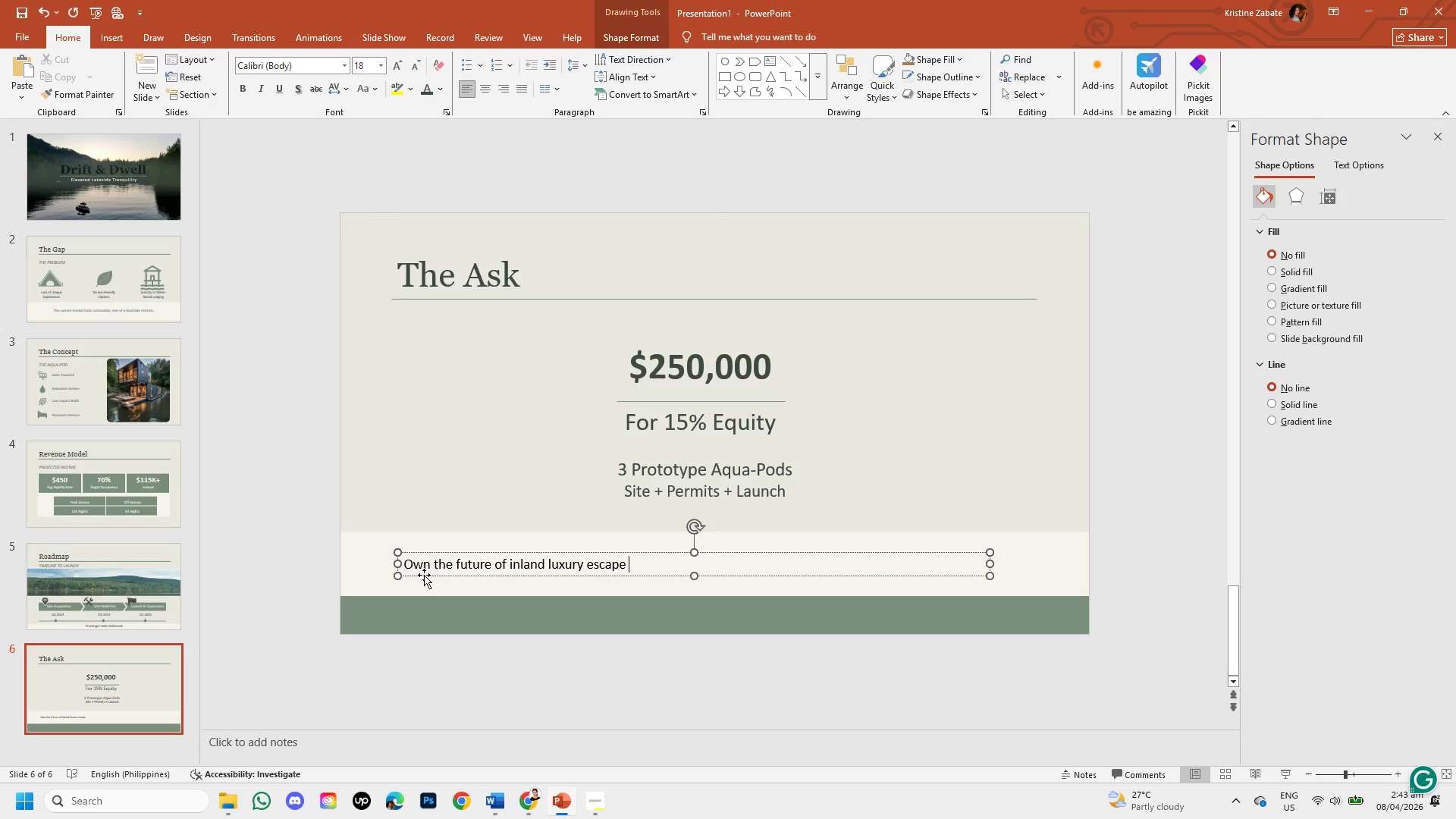 
wait(6.06)
 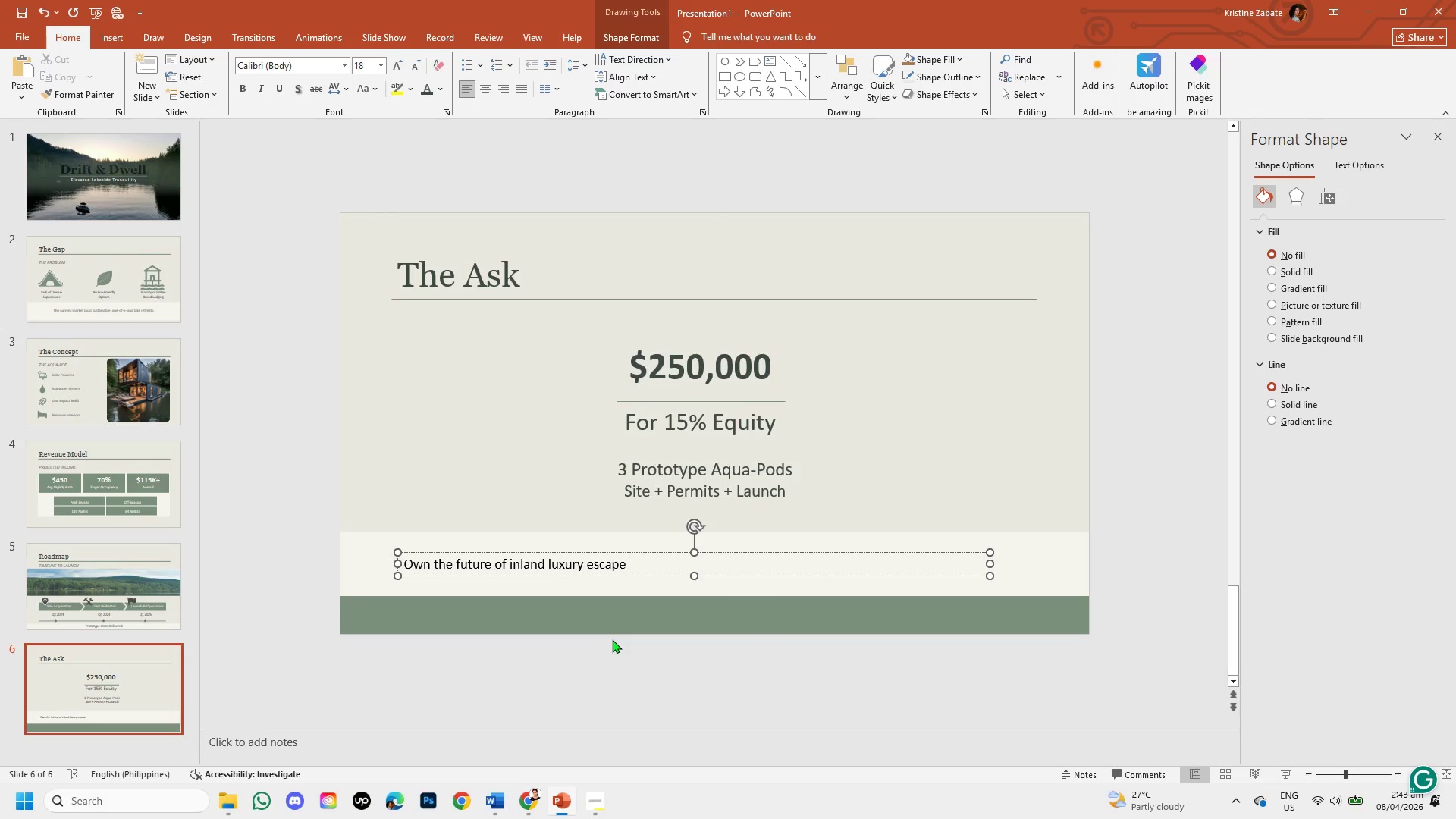 
left_click_drag(start_coordinate=[406, 562], to_coordinate=[657, 571])
 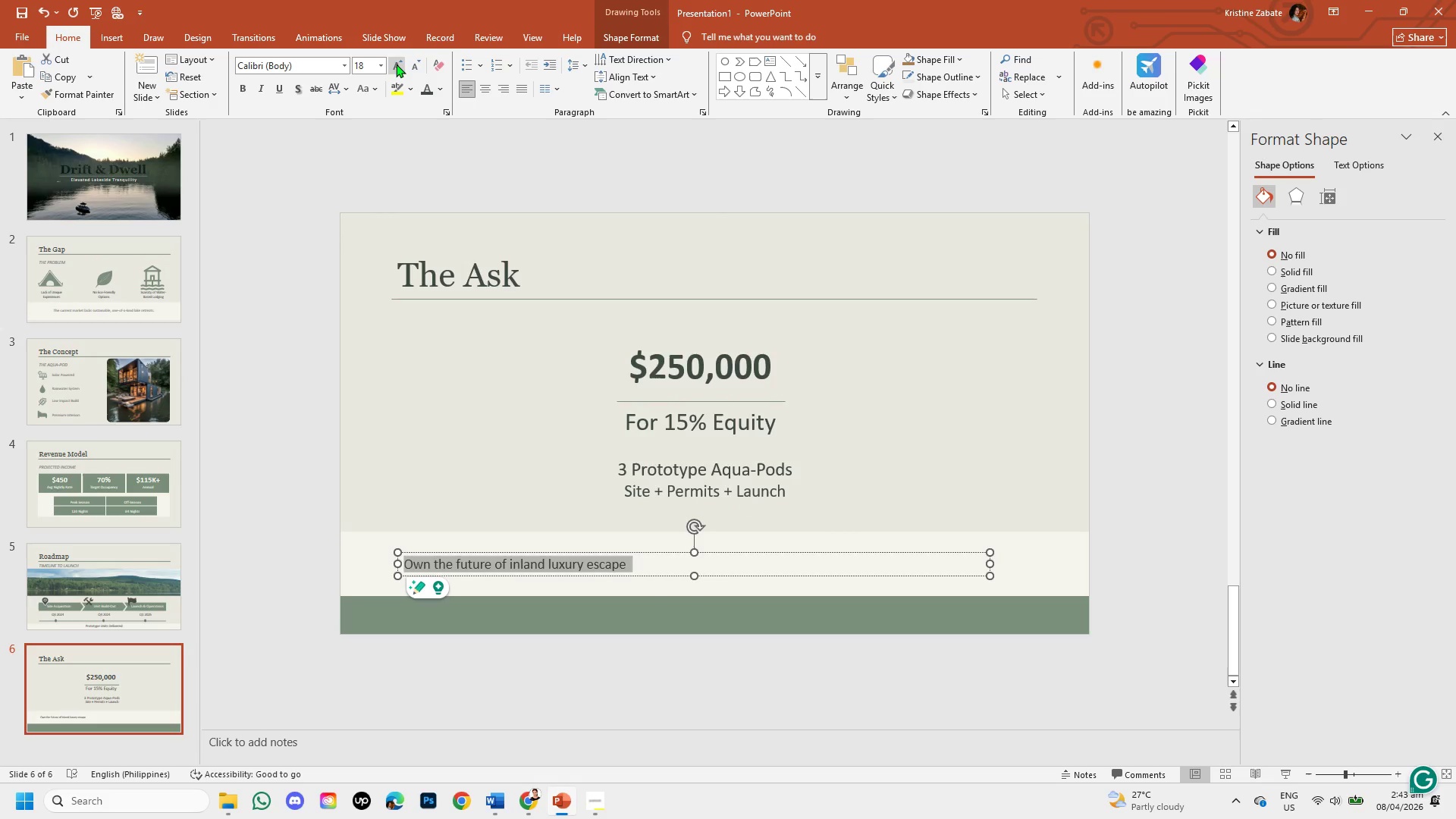 
double_click([396, 64])
 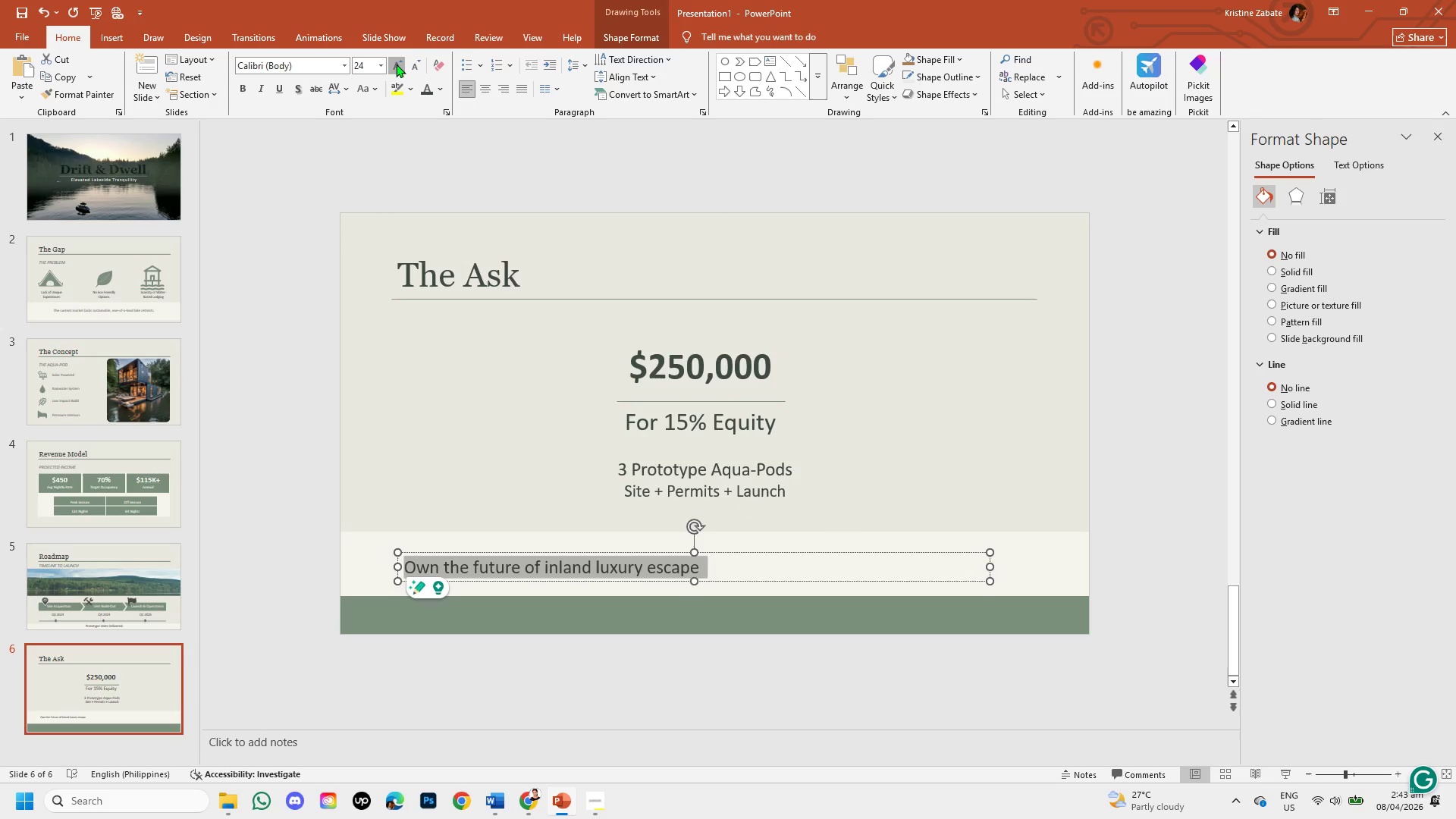 
triple_click([396, 64])
 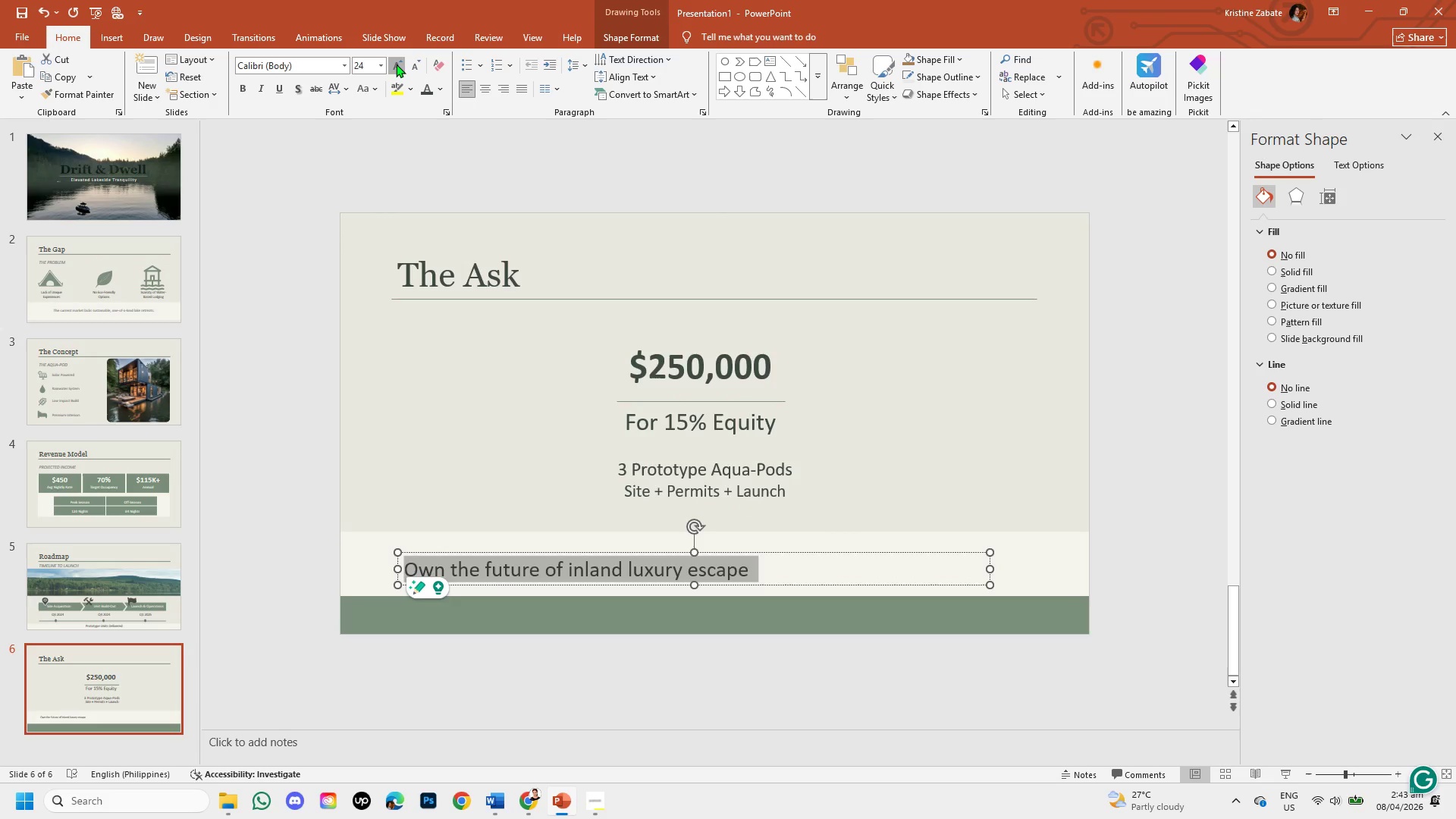 
triple_click([396, 64])
 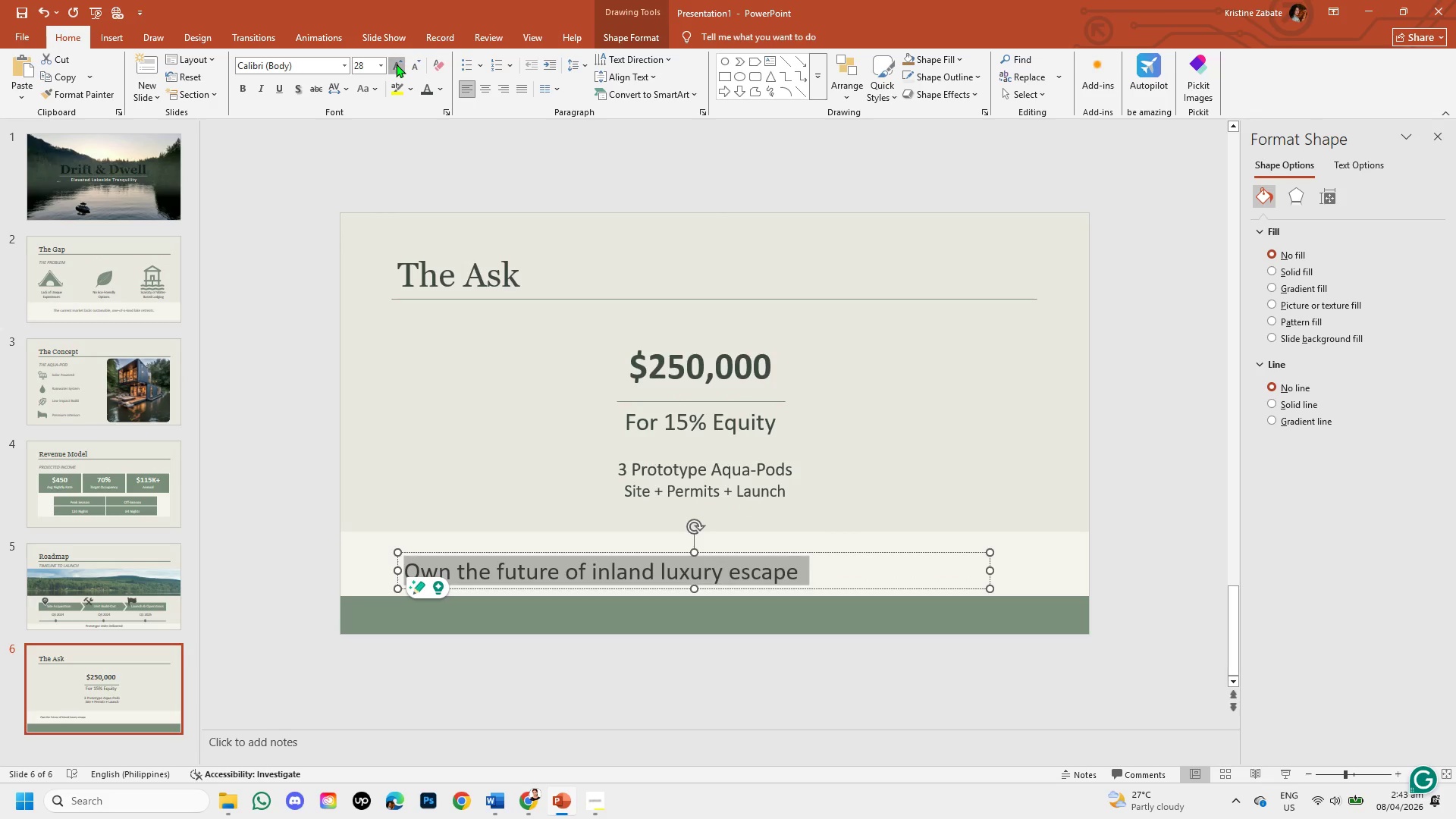 
triple_click([396, 64])
 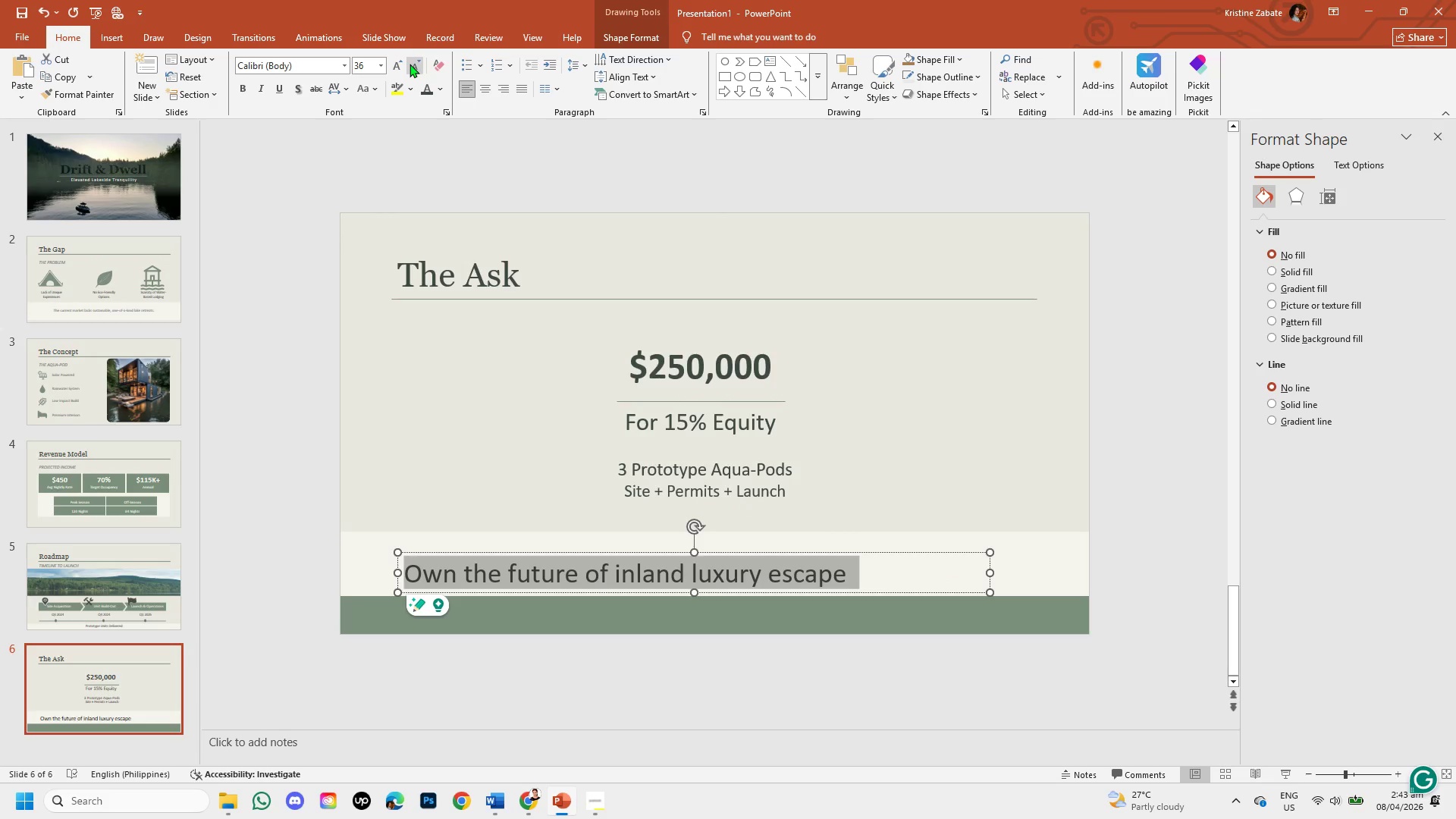 
left_click([410, 64])
 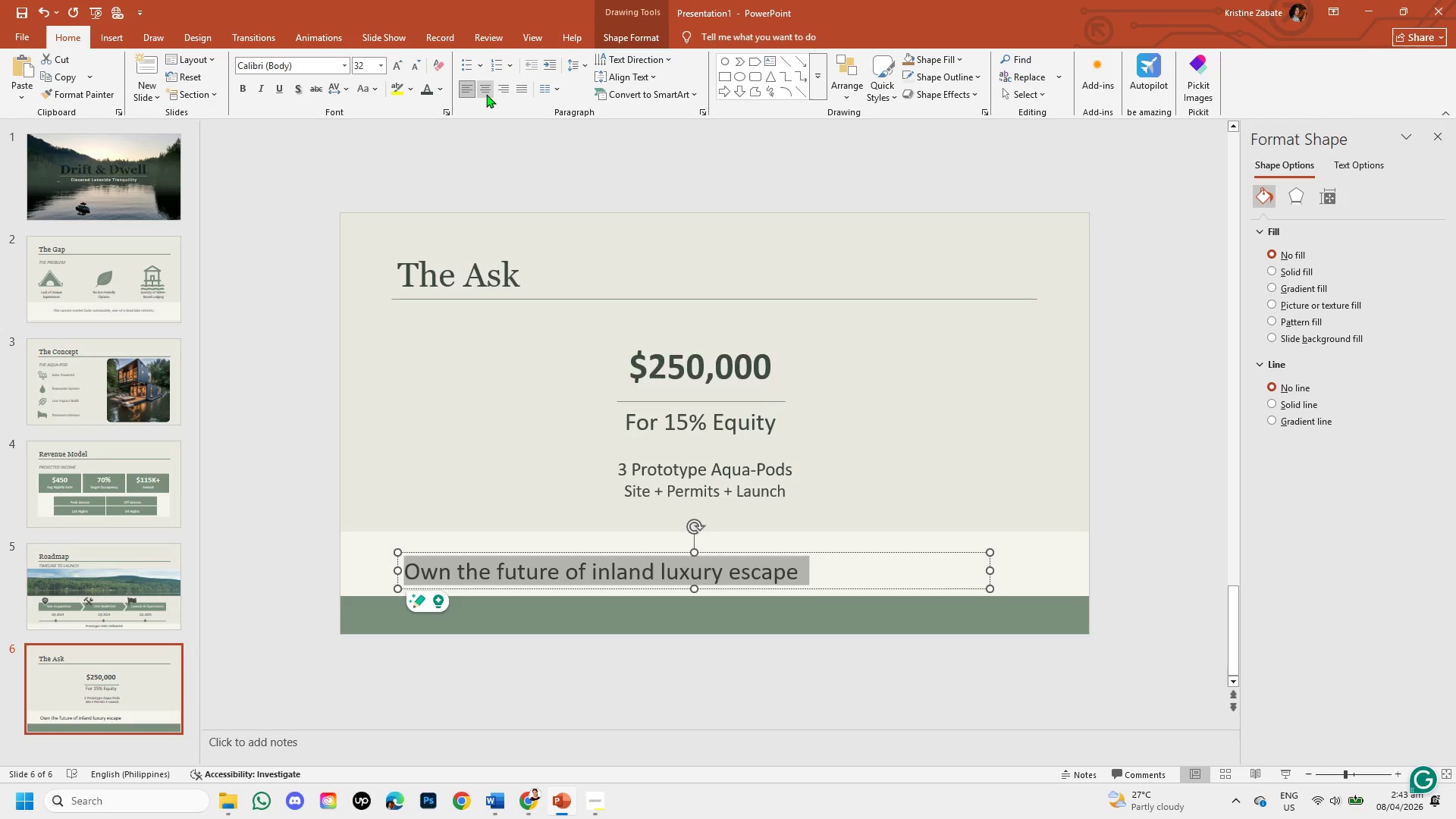 
left_click([486, 94])
 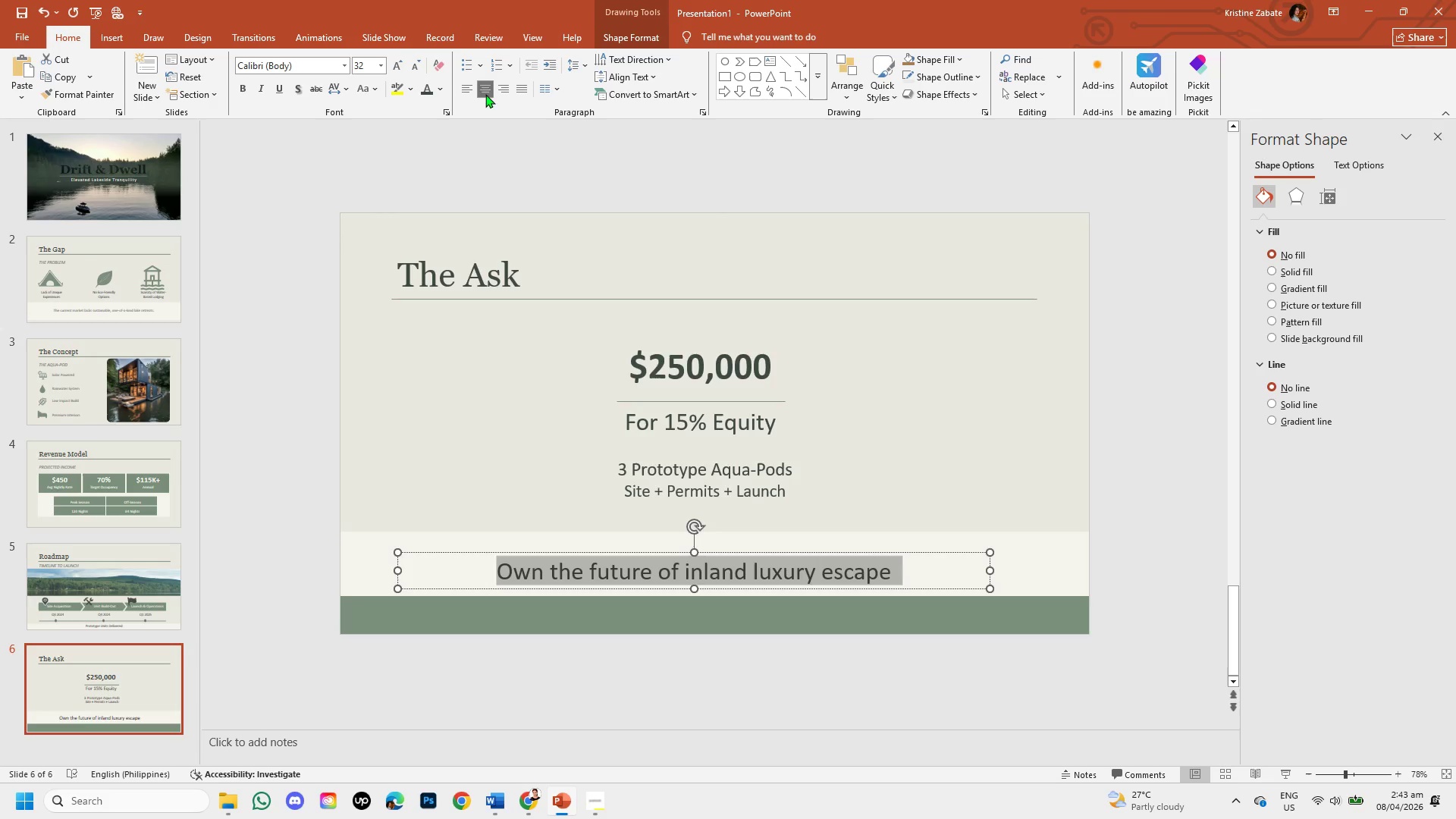 
wait(5.45)
 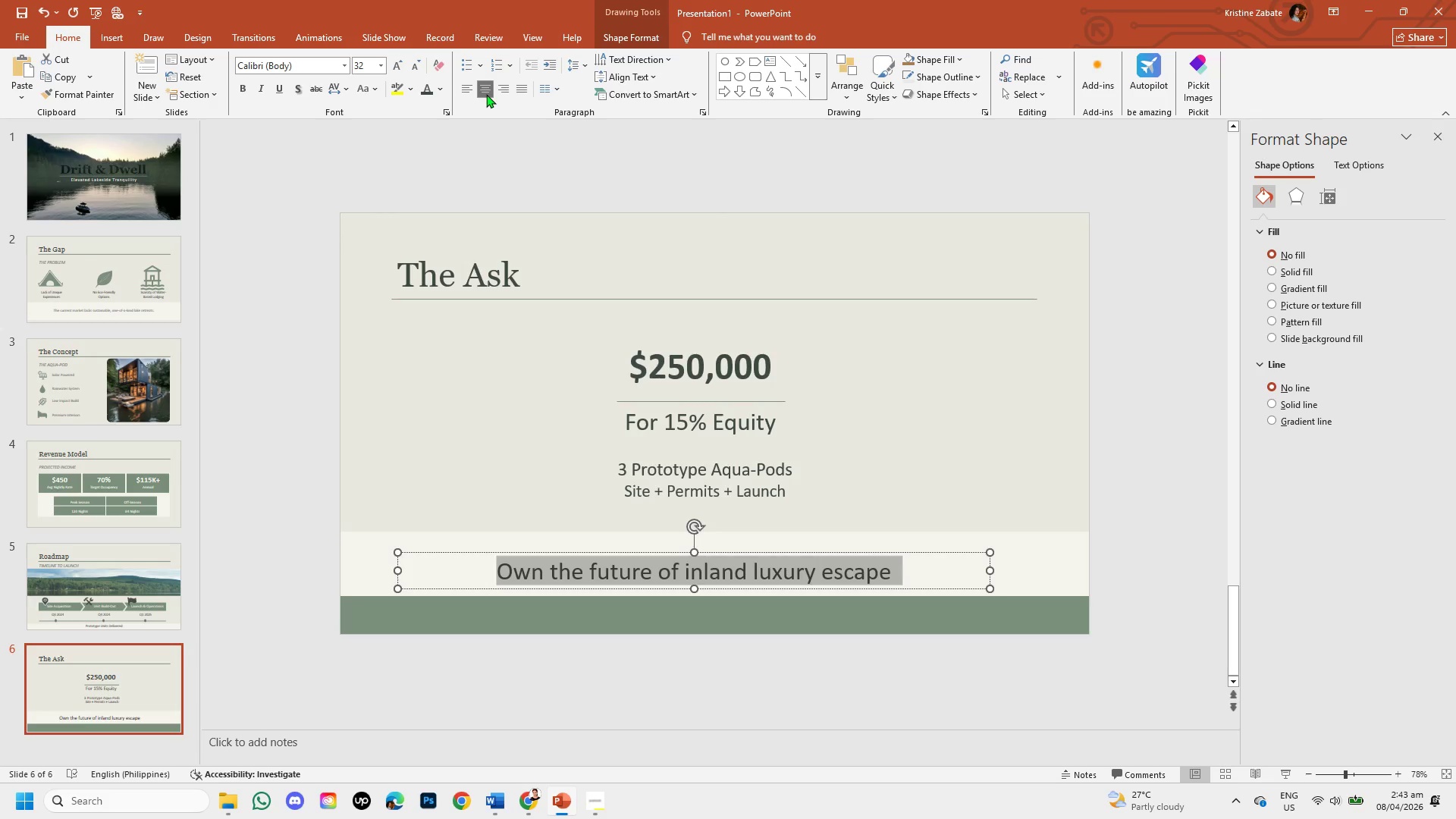 
left_click_drag(start_coordinate=[399, 570], to_coordinate=[339, 566])
 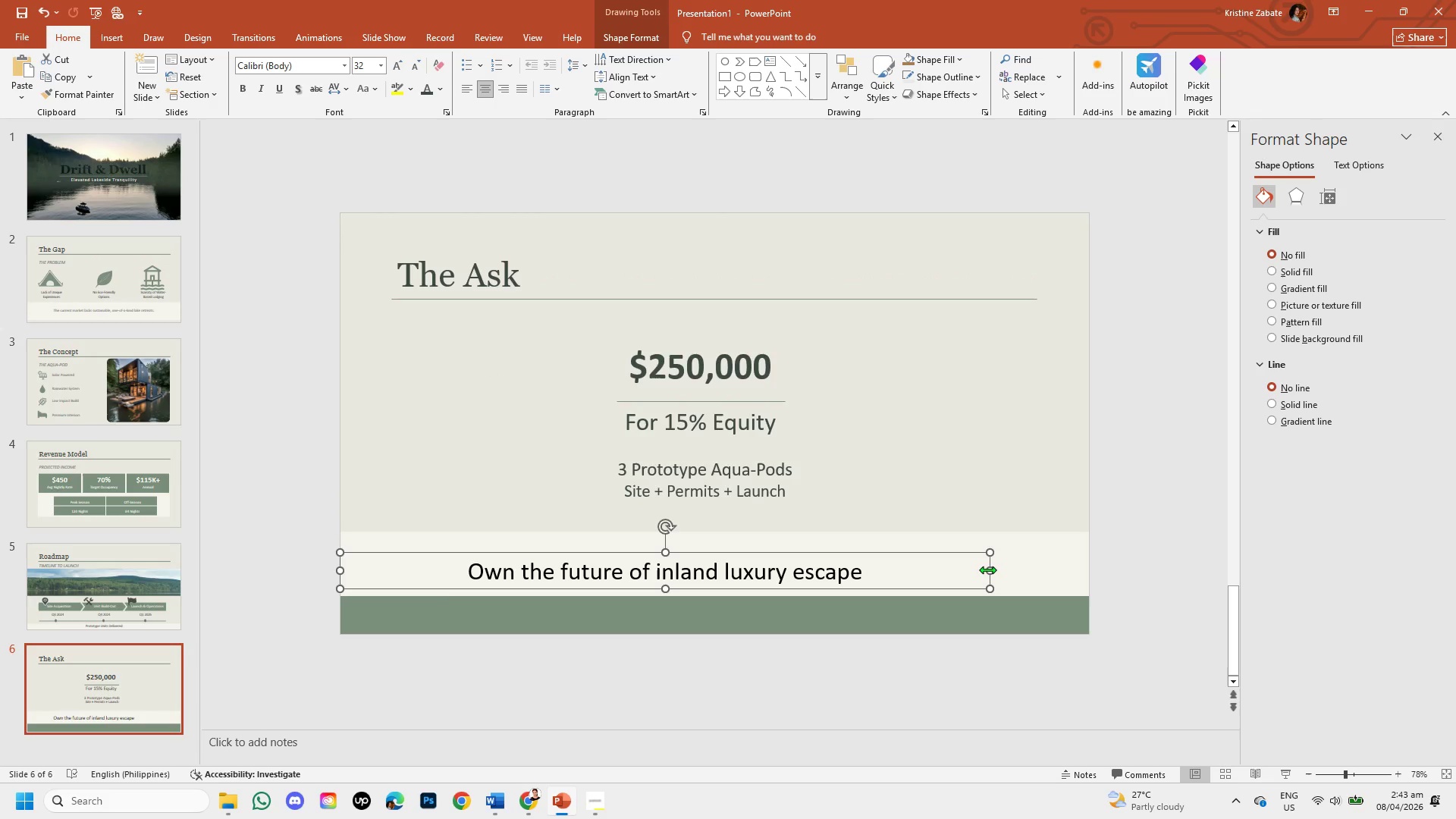 
left_click_drag(start_coordinate=[987, 570], to_coordinate=[1134, 557])
 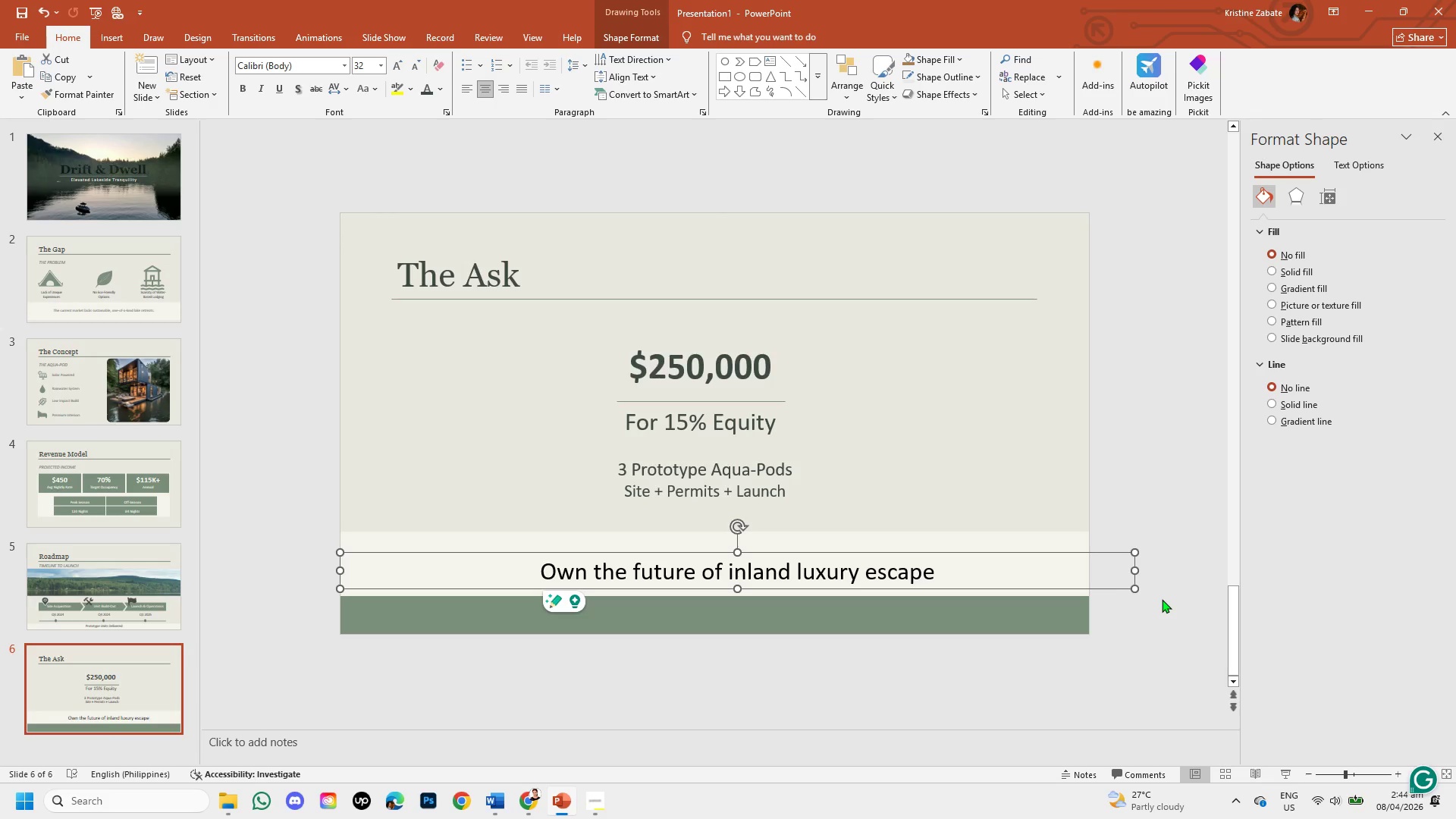 
left_click([1162, 599])
 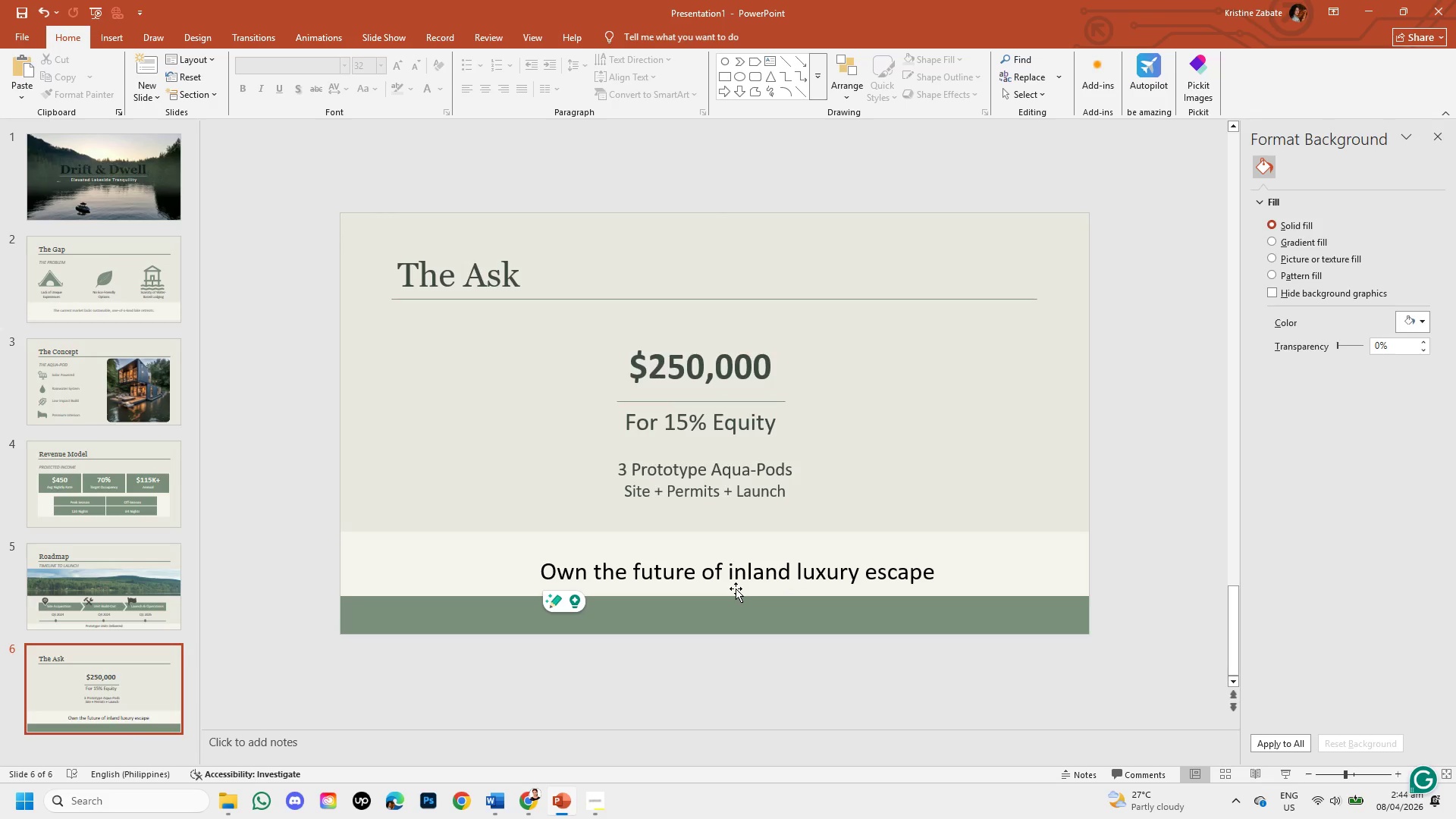 
wait(13.78)
 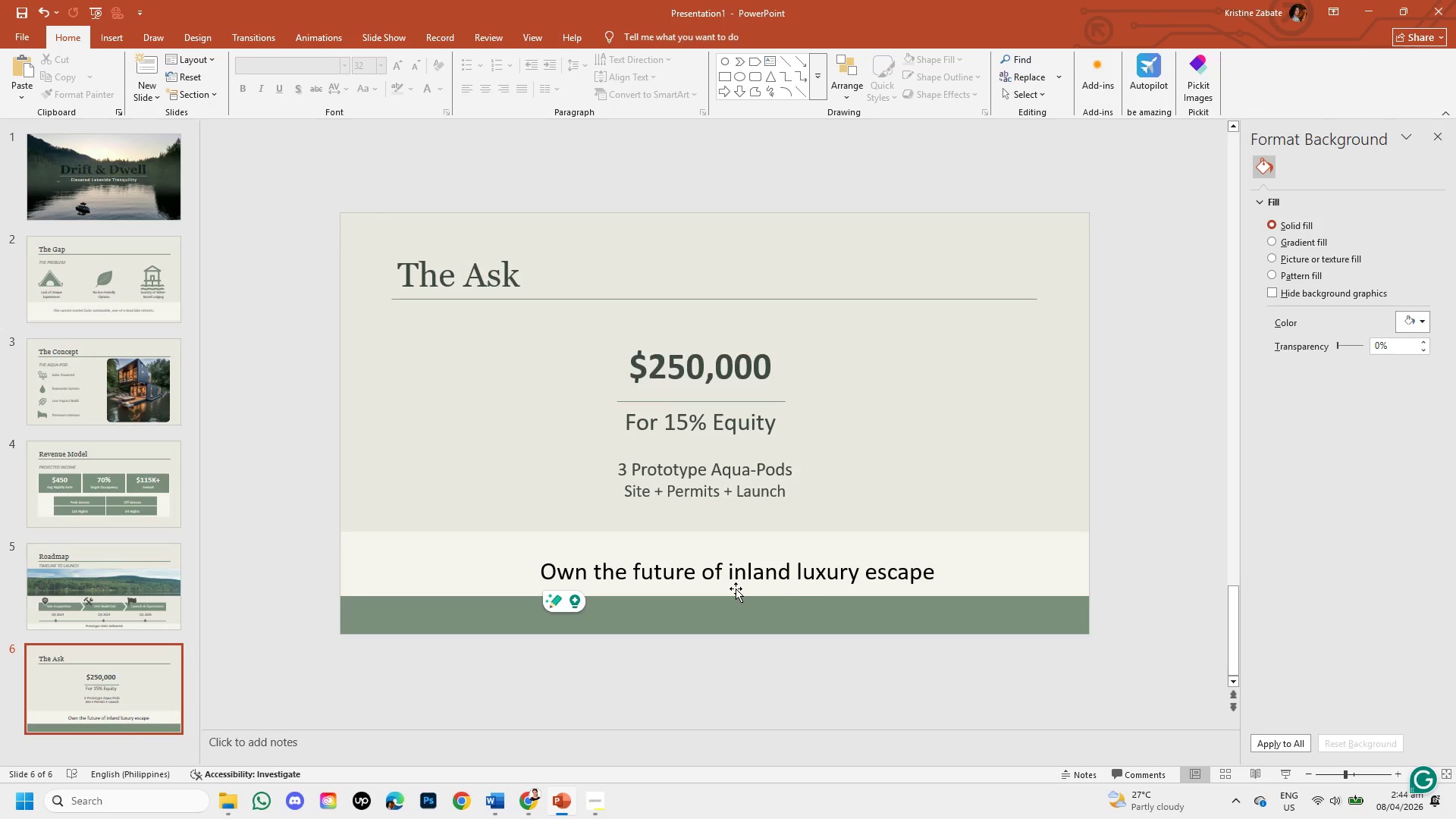 
left_click([745, 660])
 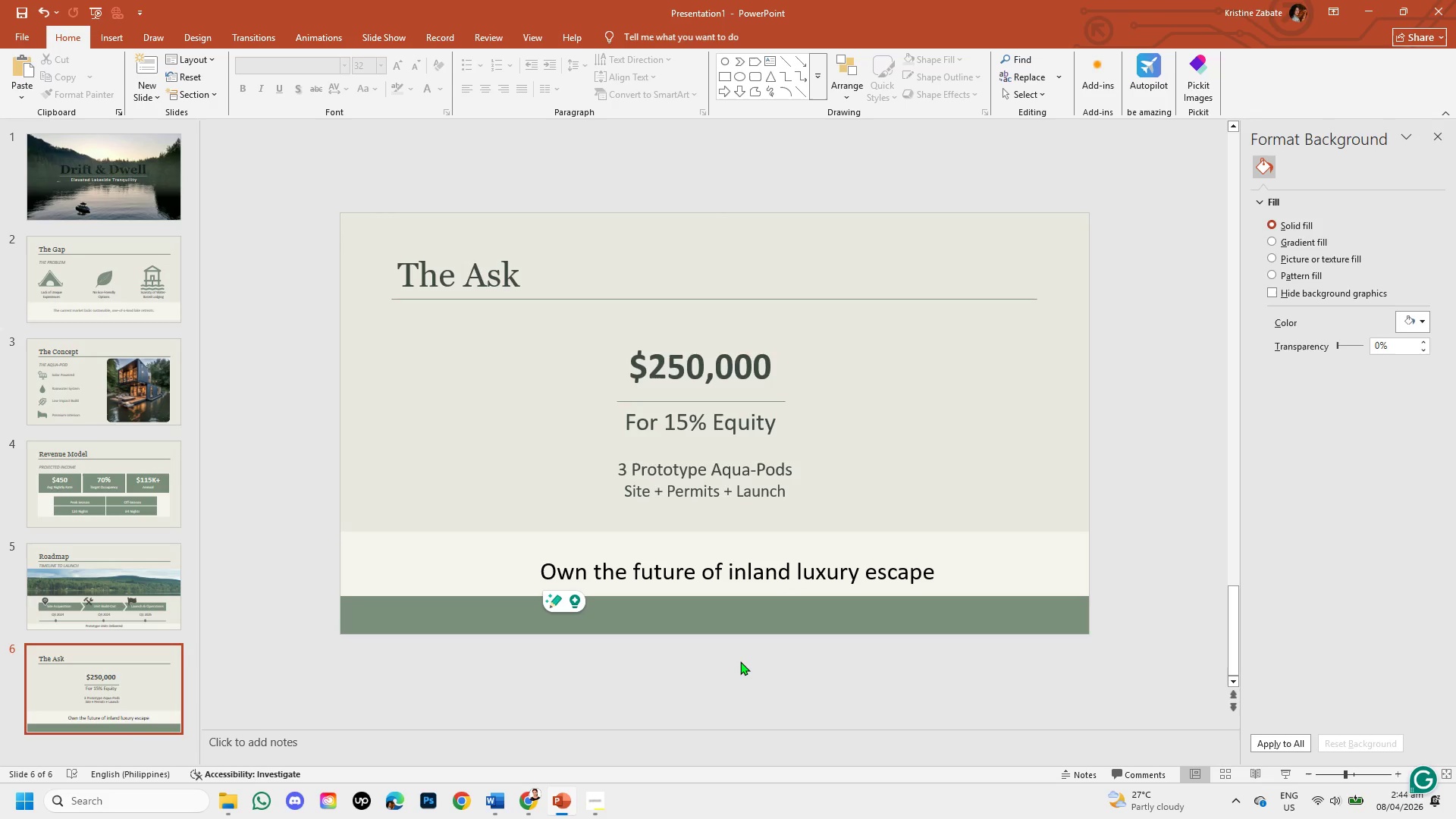 
wait(13.47)
 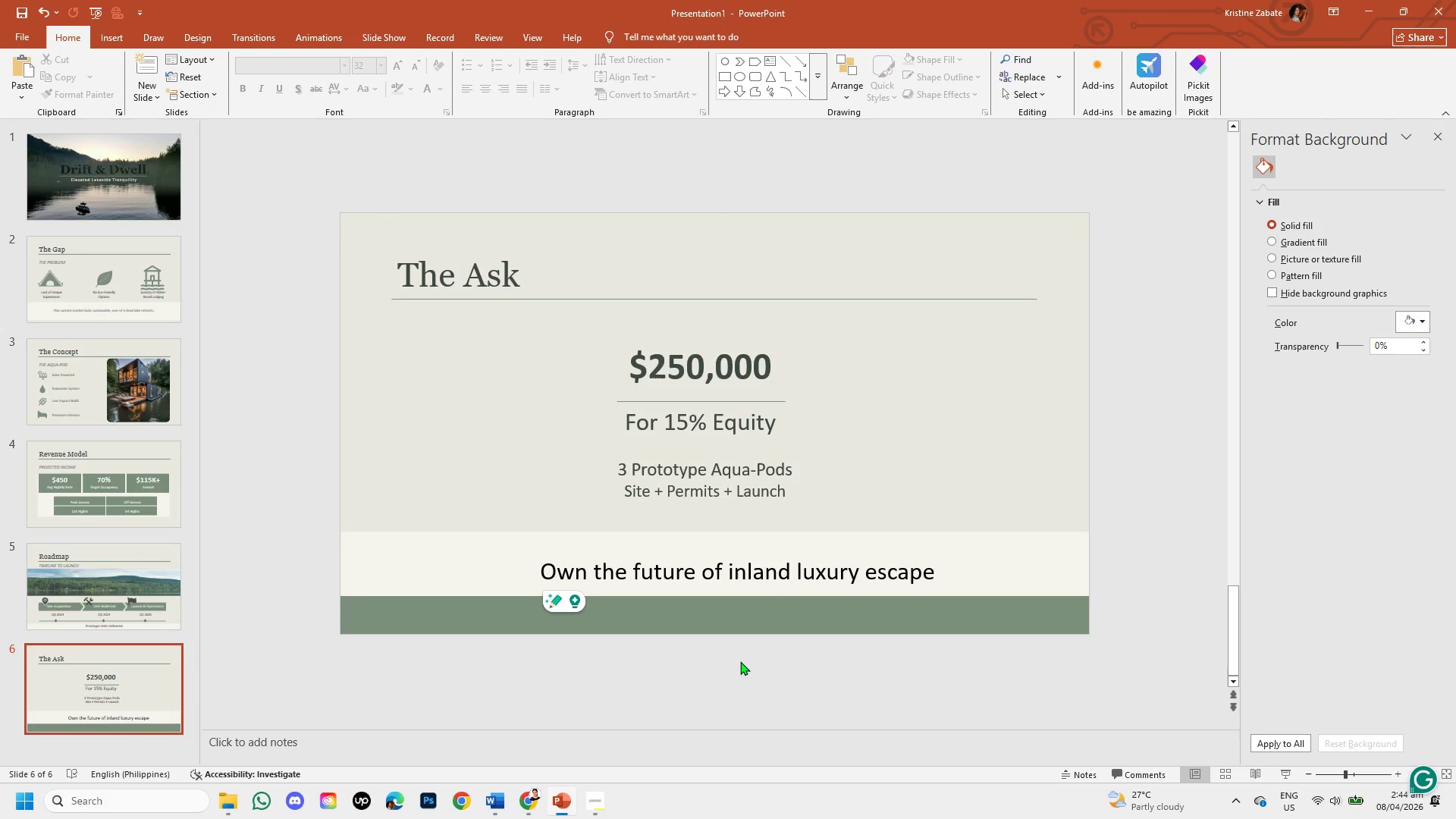 
left_click_drag(start_coordinate=[781, 573], to_coordinate=[930, 483])
 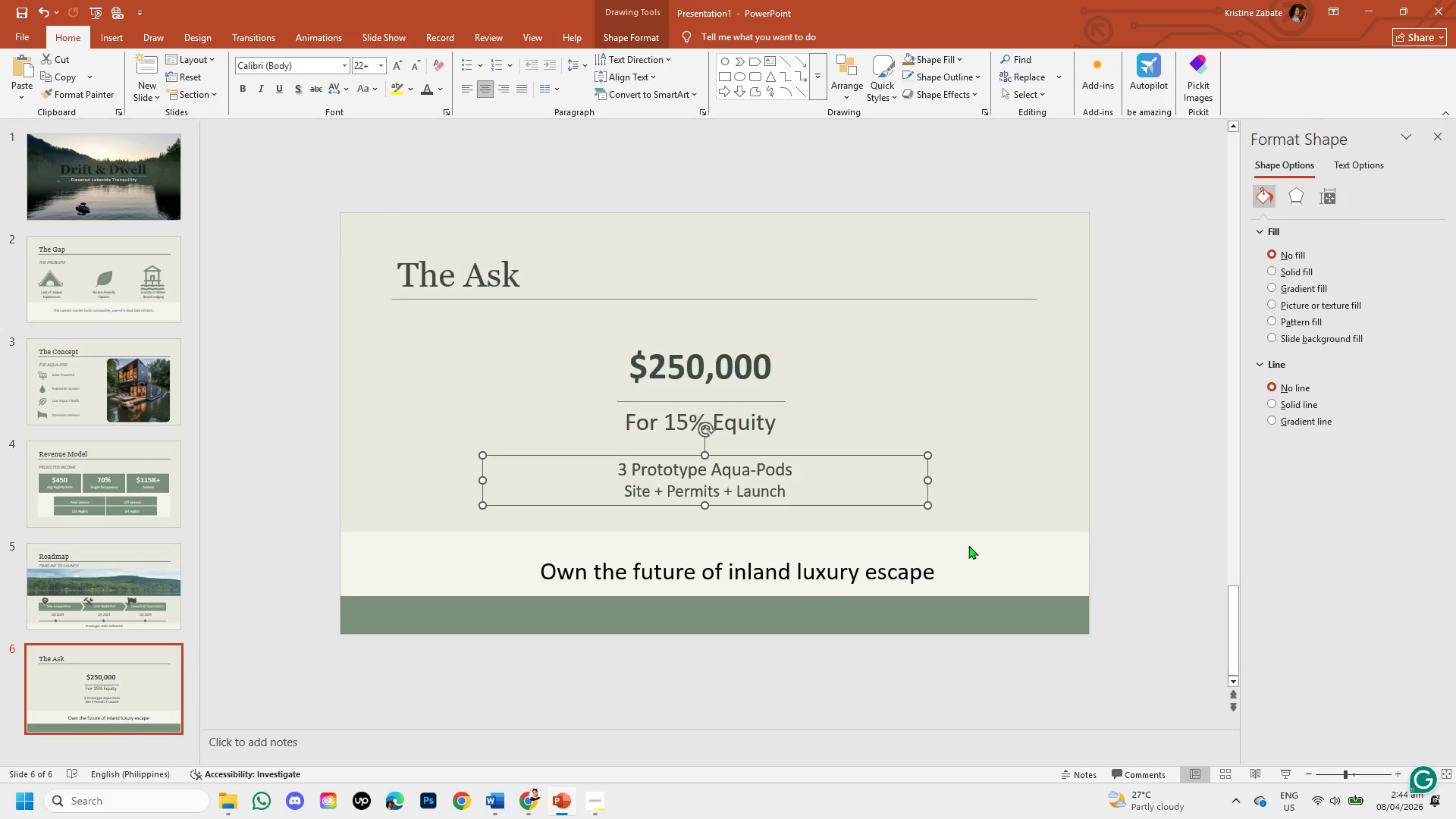 
left_click([930, 483])
 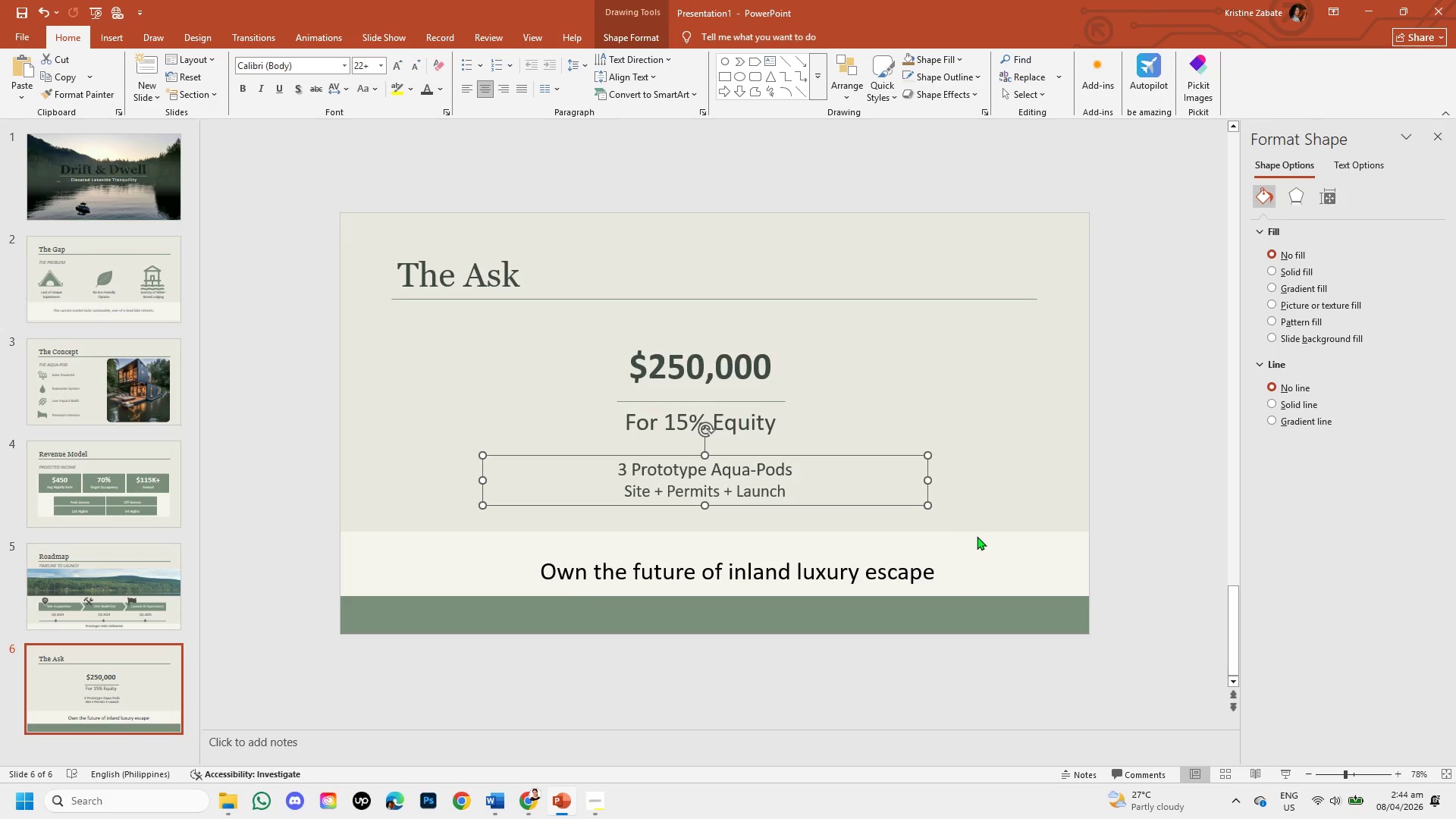 
left_click([986, 512])
 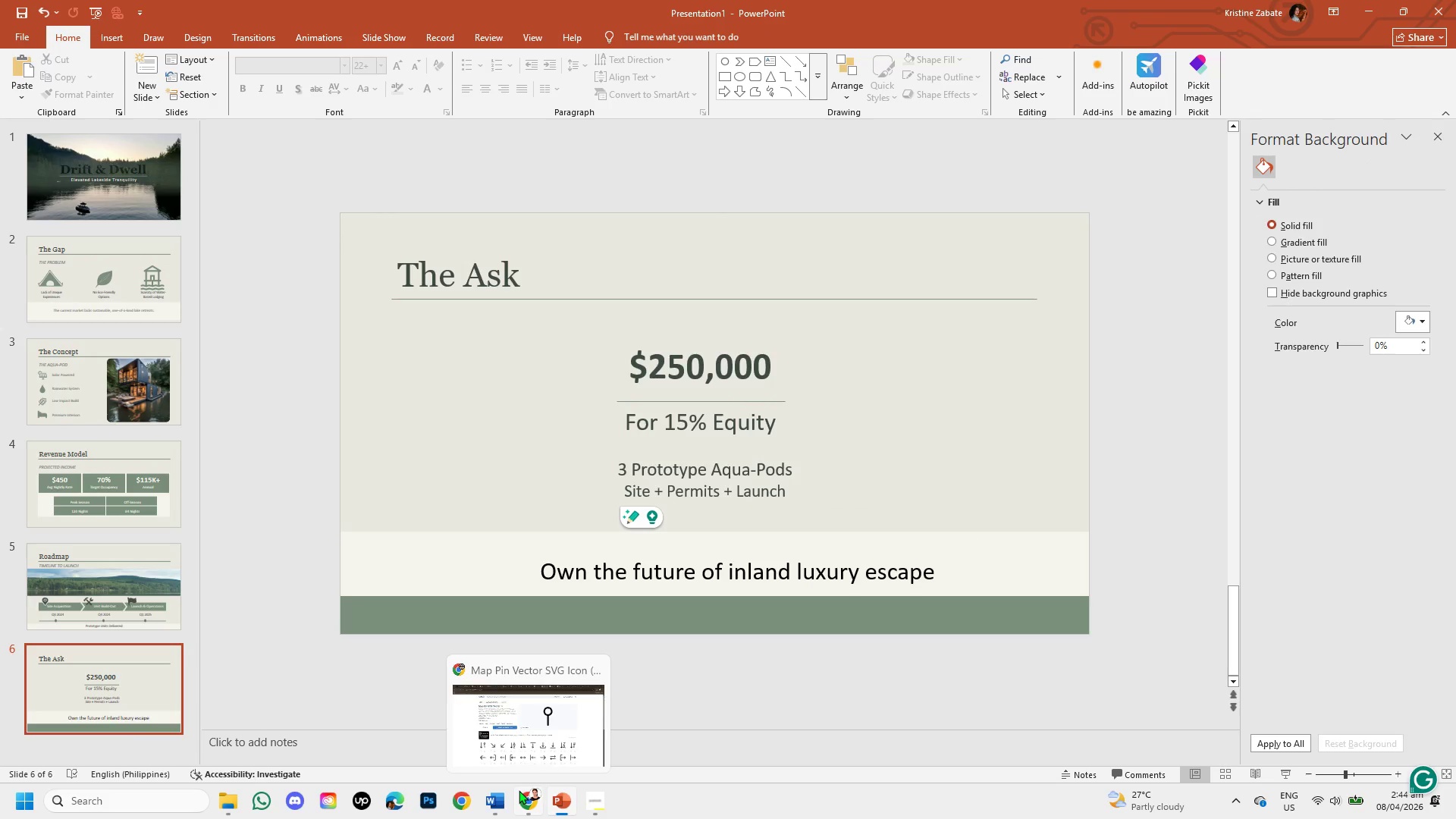 
left_click([534, 796])
 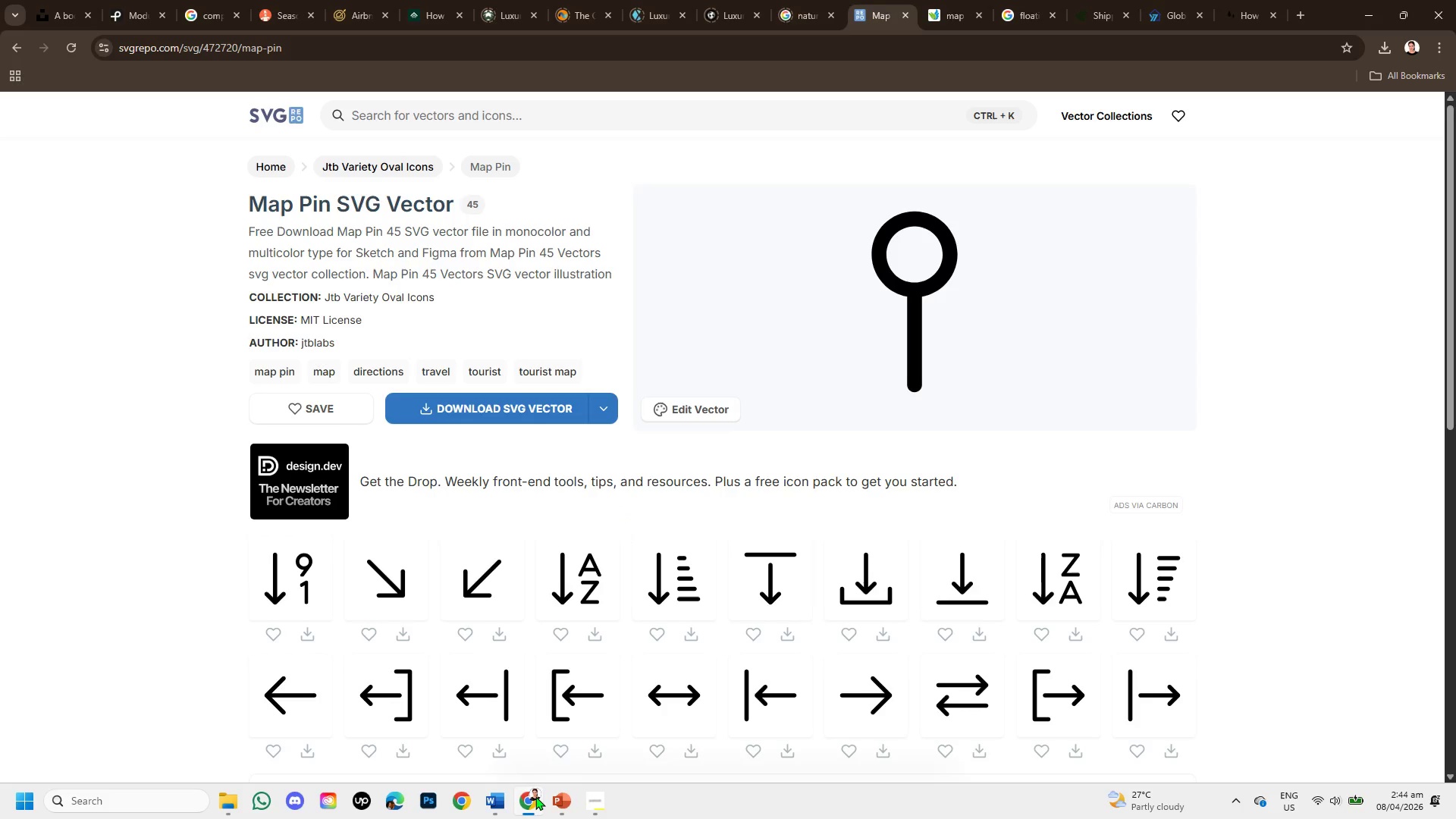 
wait(6.2)
 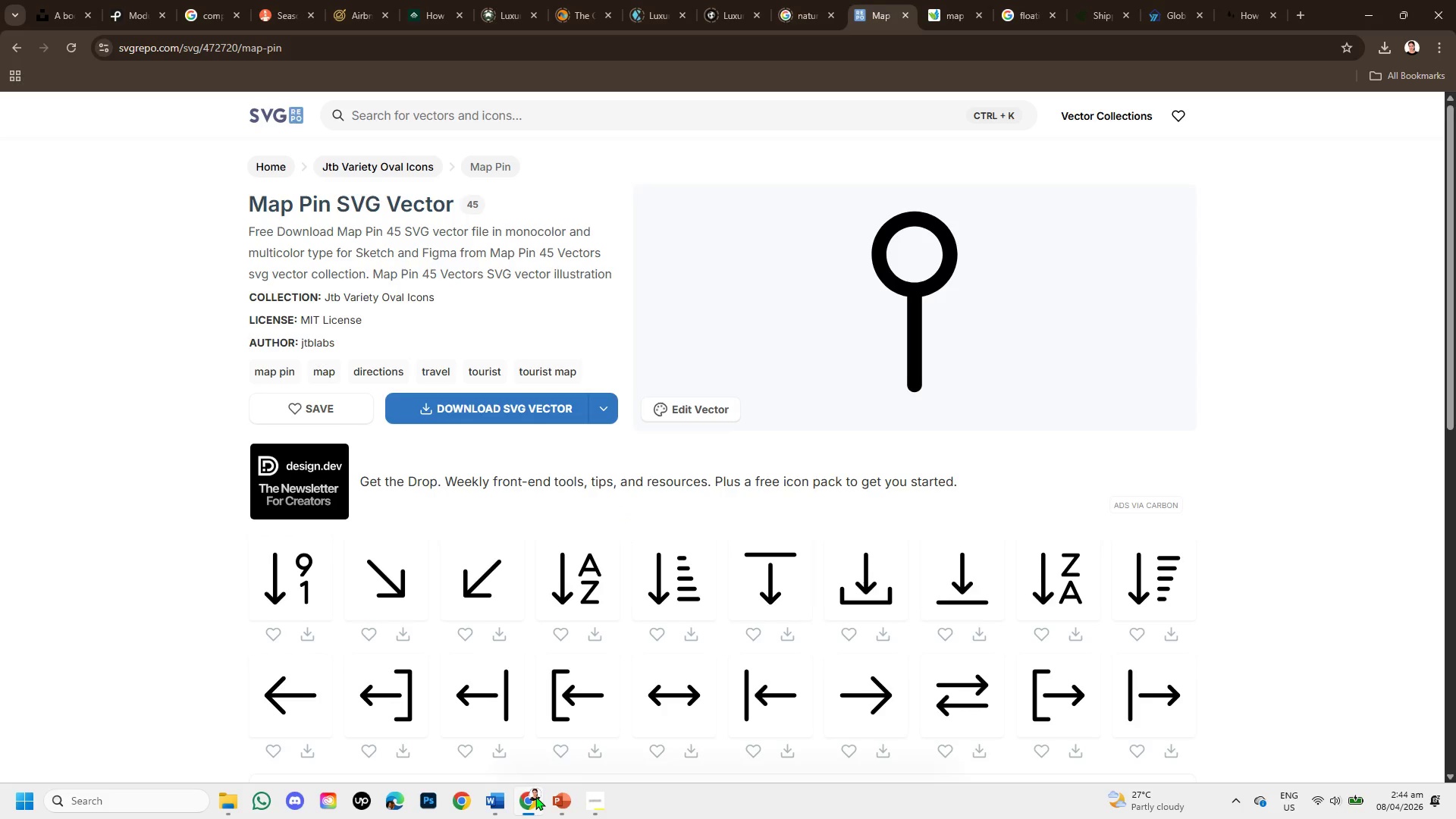 
left_click([42, 0])
 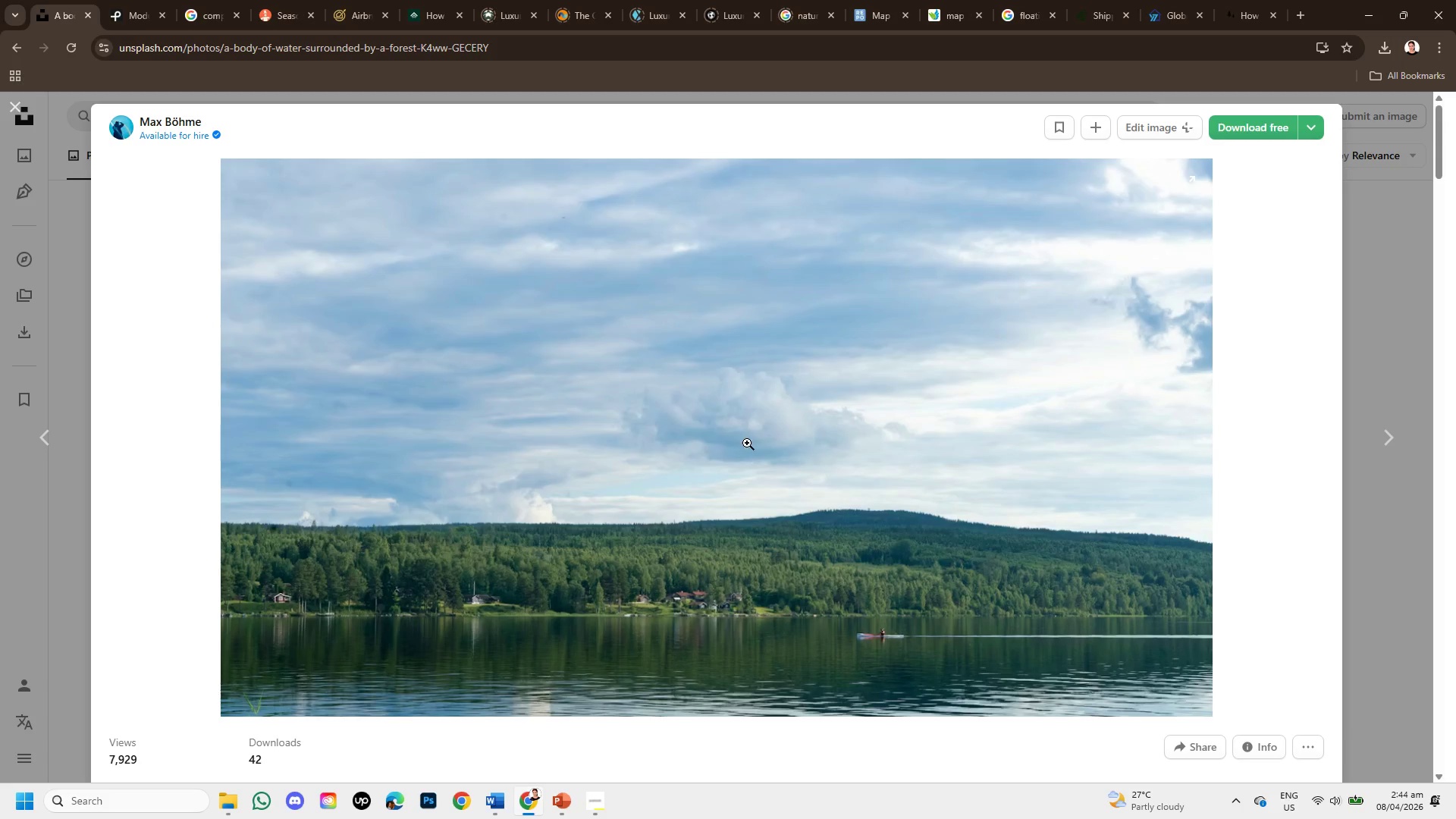 
scroll: coordinate [470, 525], scroll_direction: down, amount: 8.0
 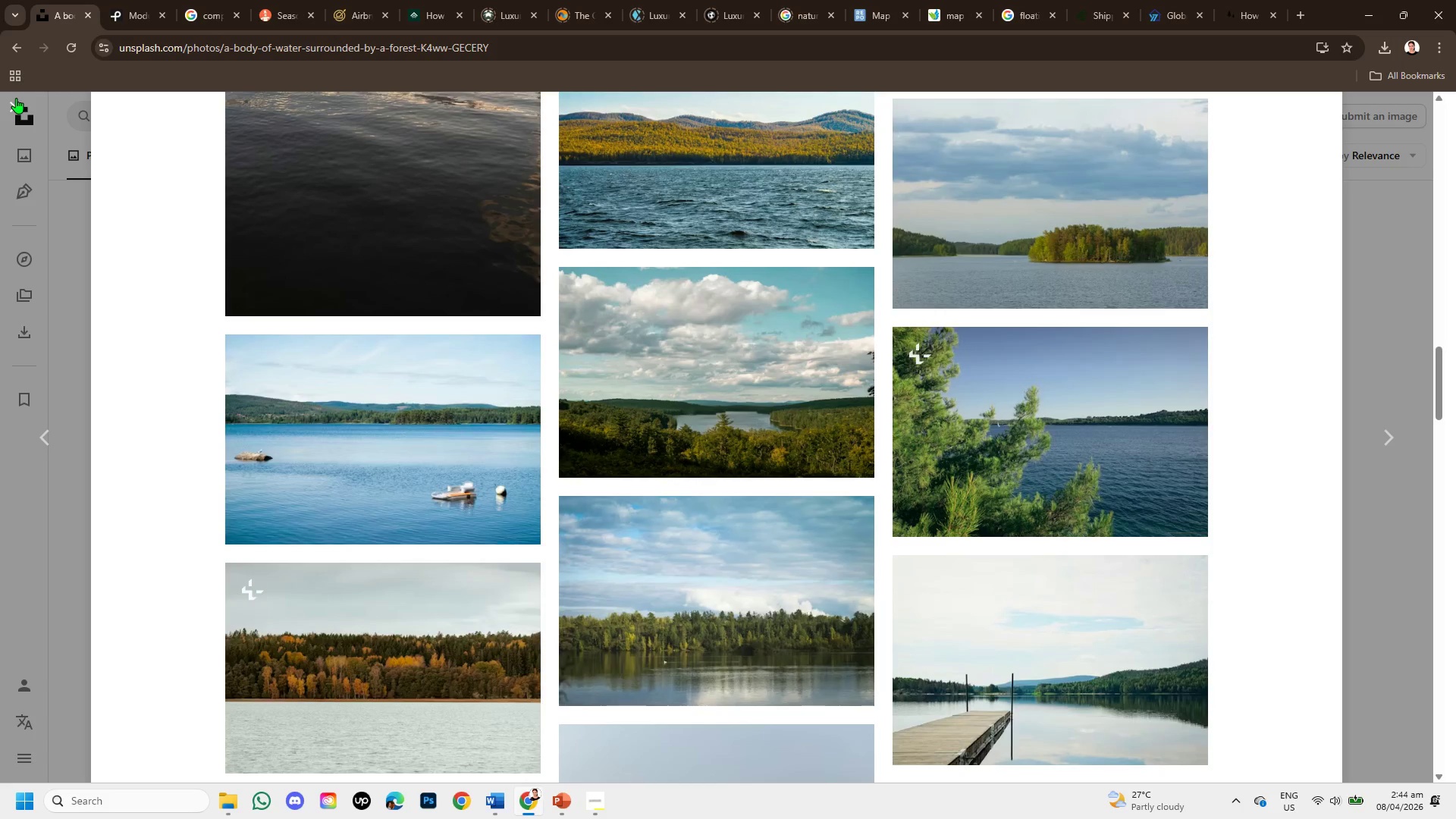 
left_click([16, 98])
 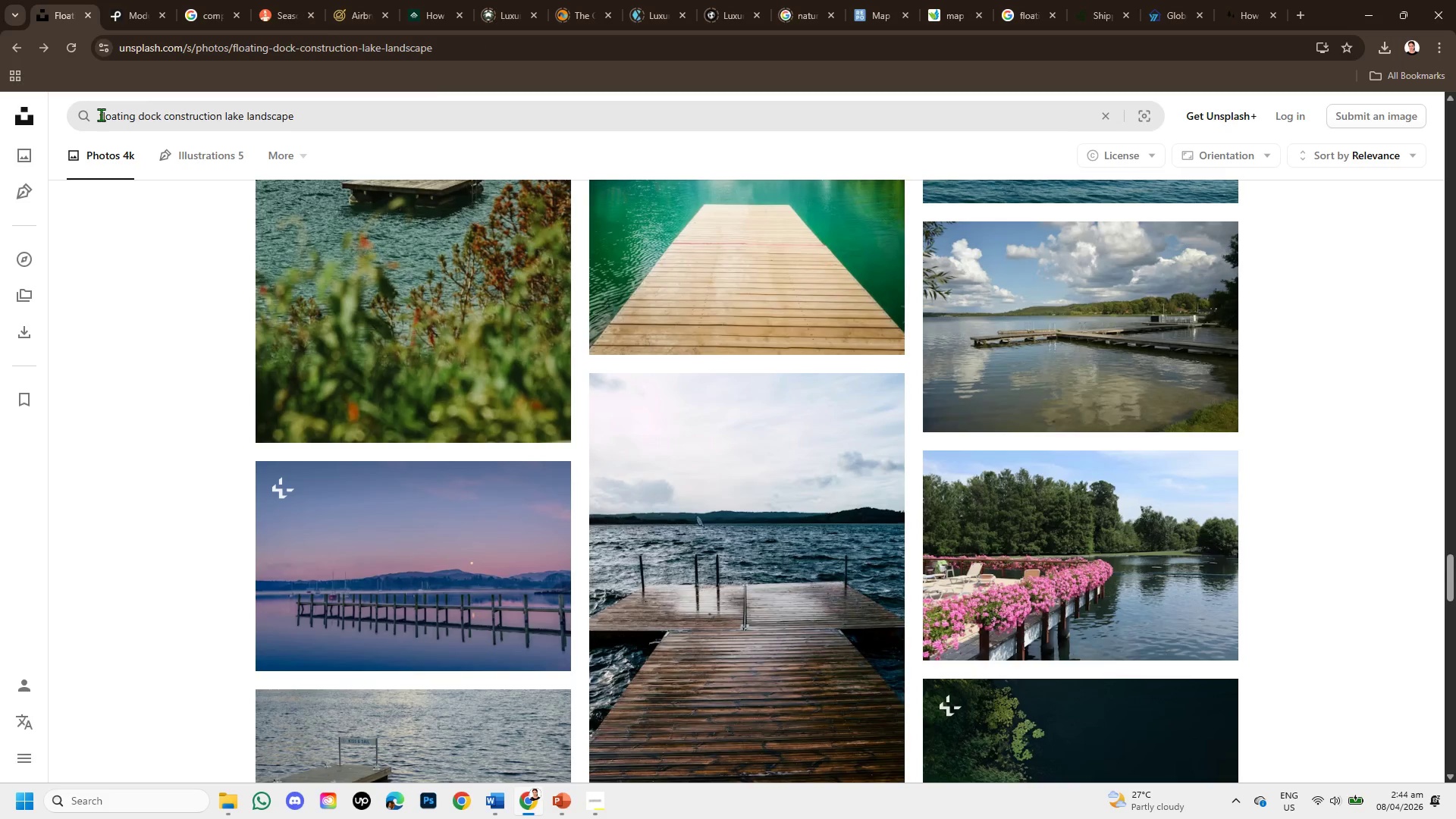 
left_click([101, 115])
 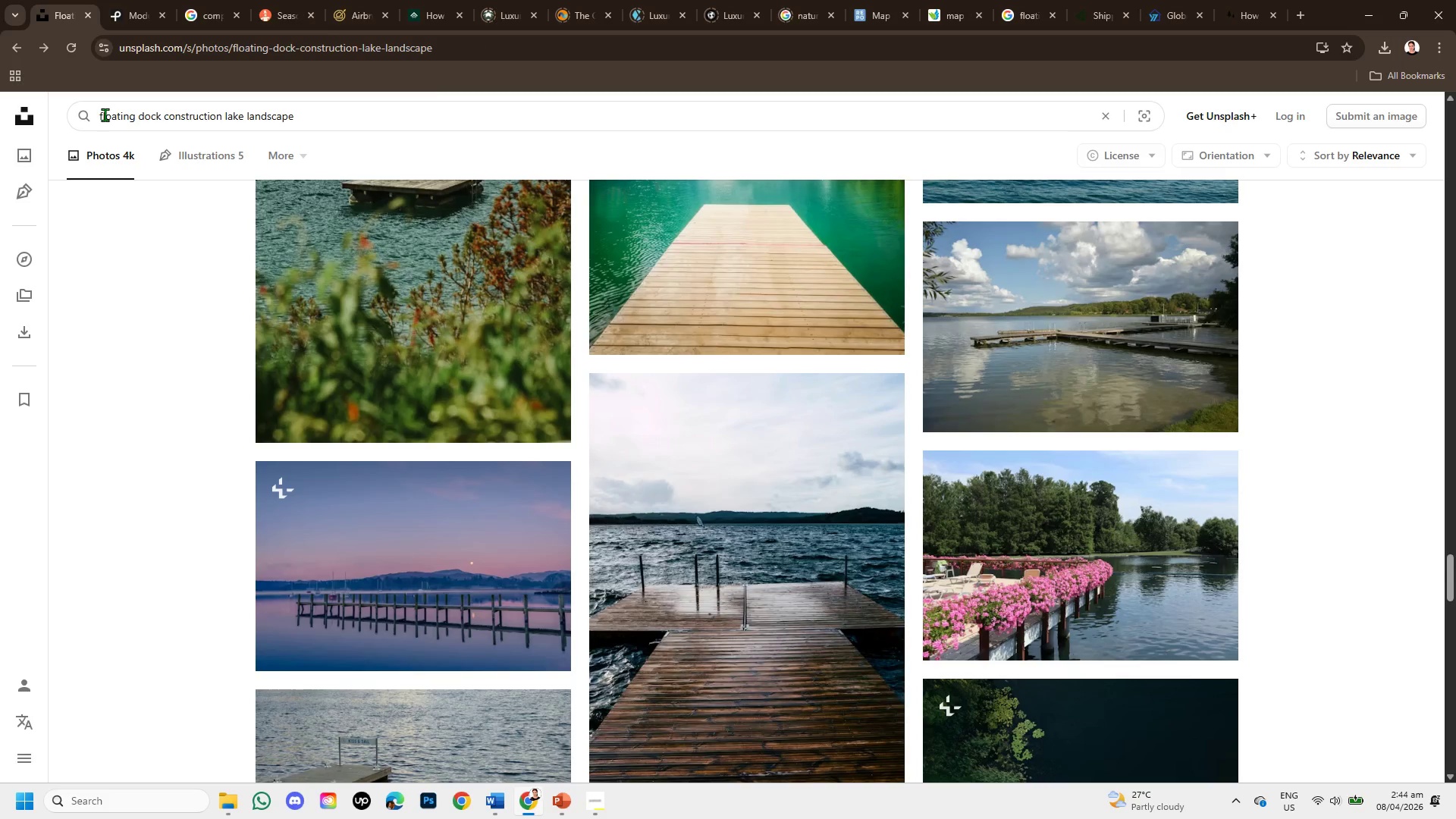 
type( cinematic)
 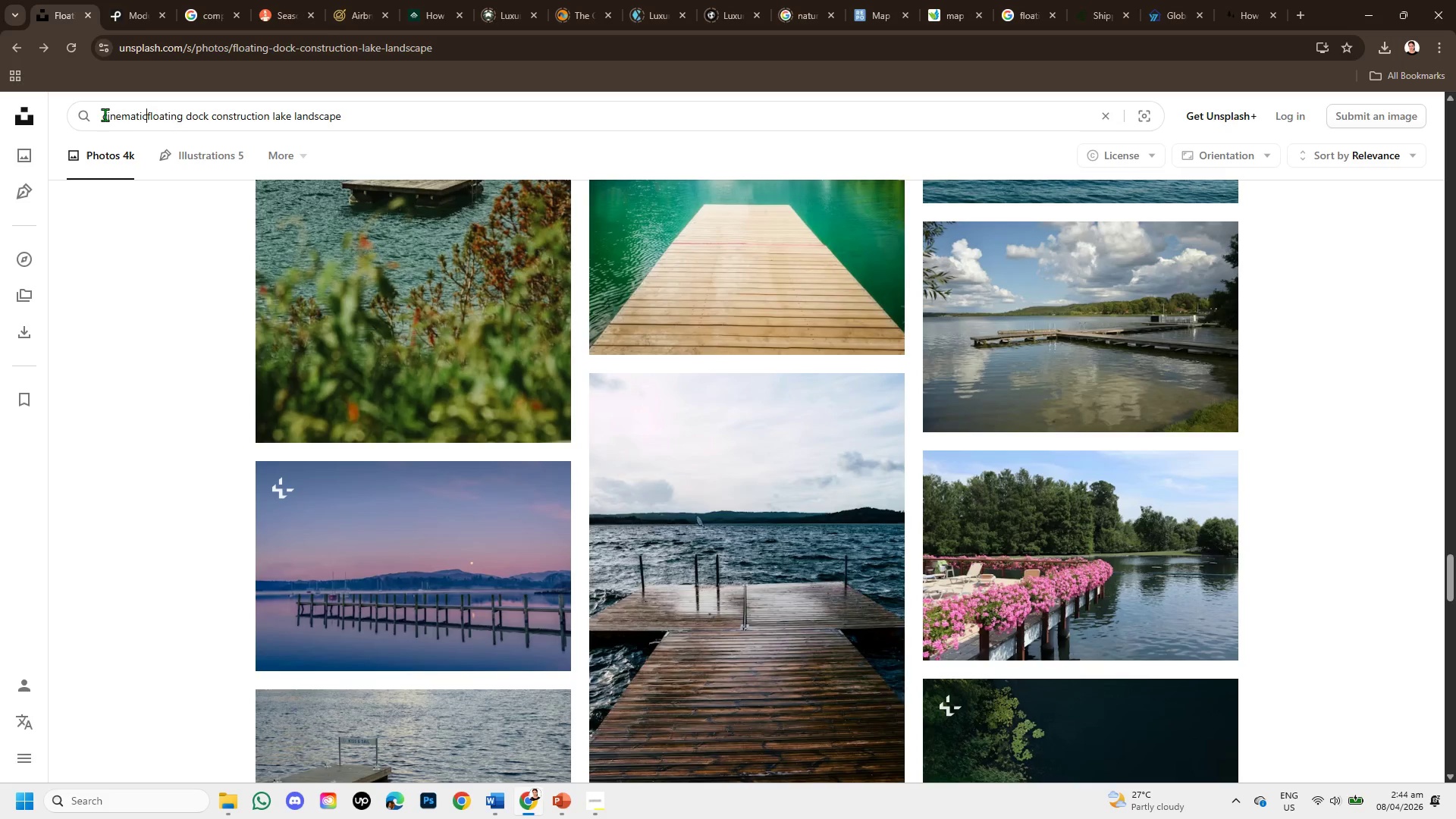 
key(Space)
 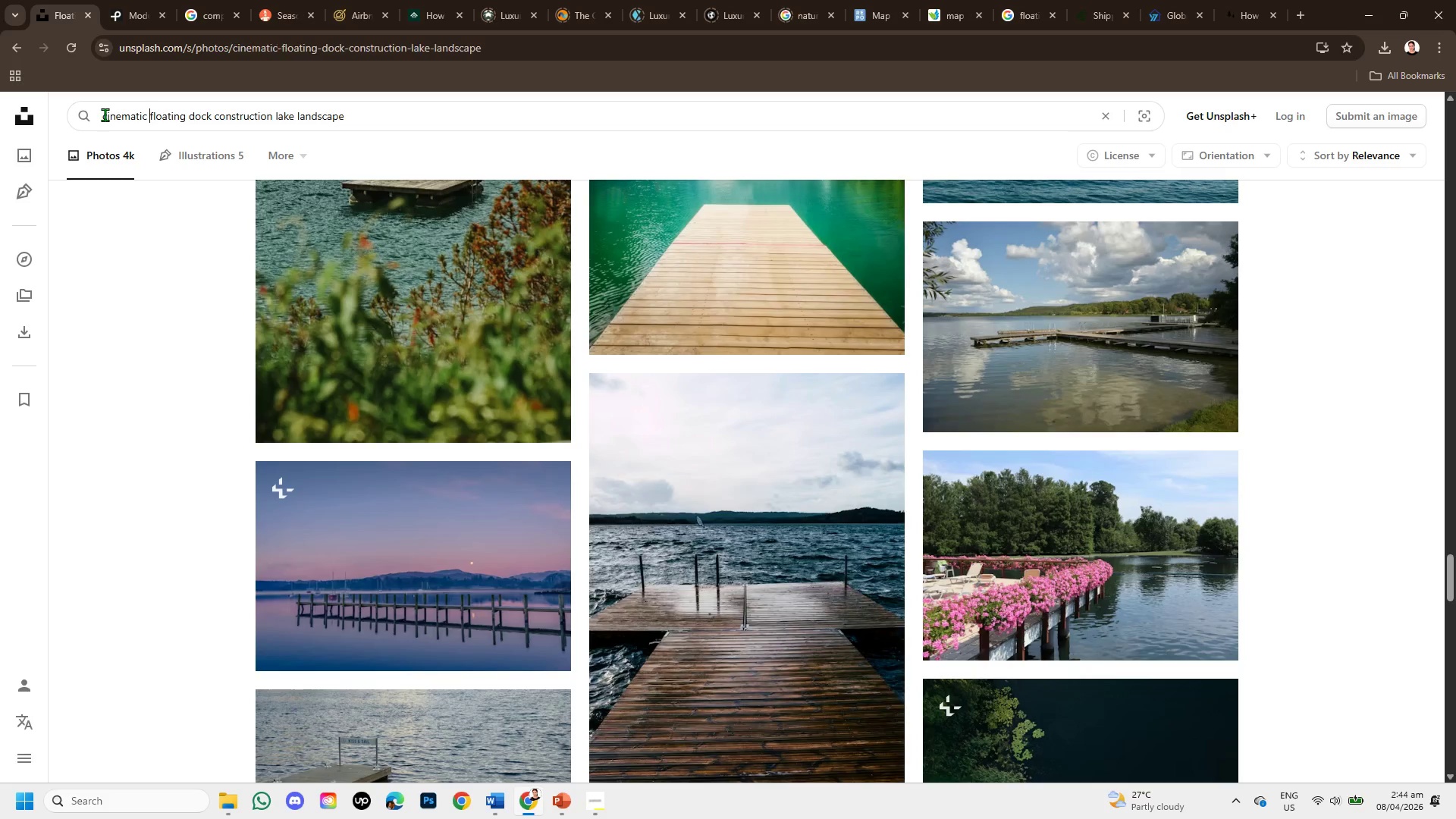 
key(Enter)
 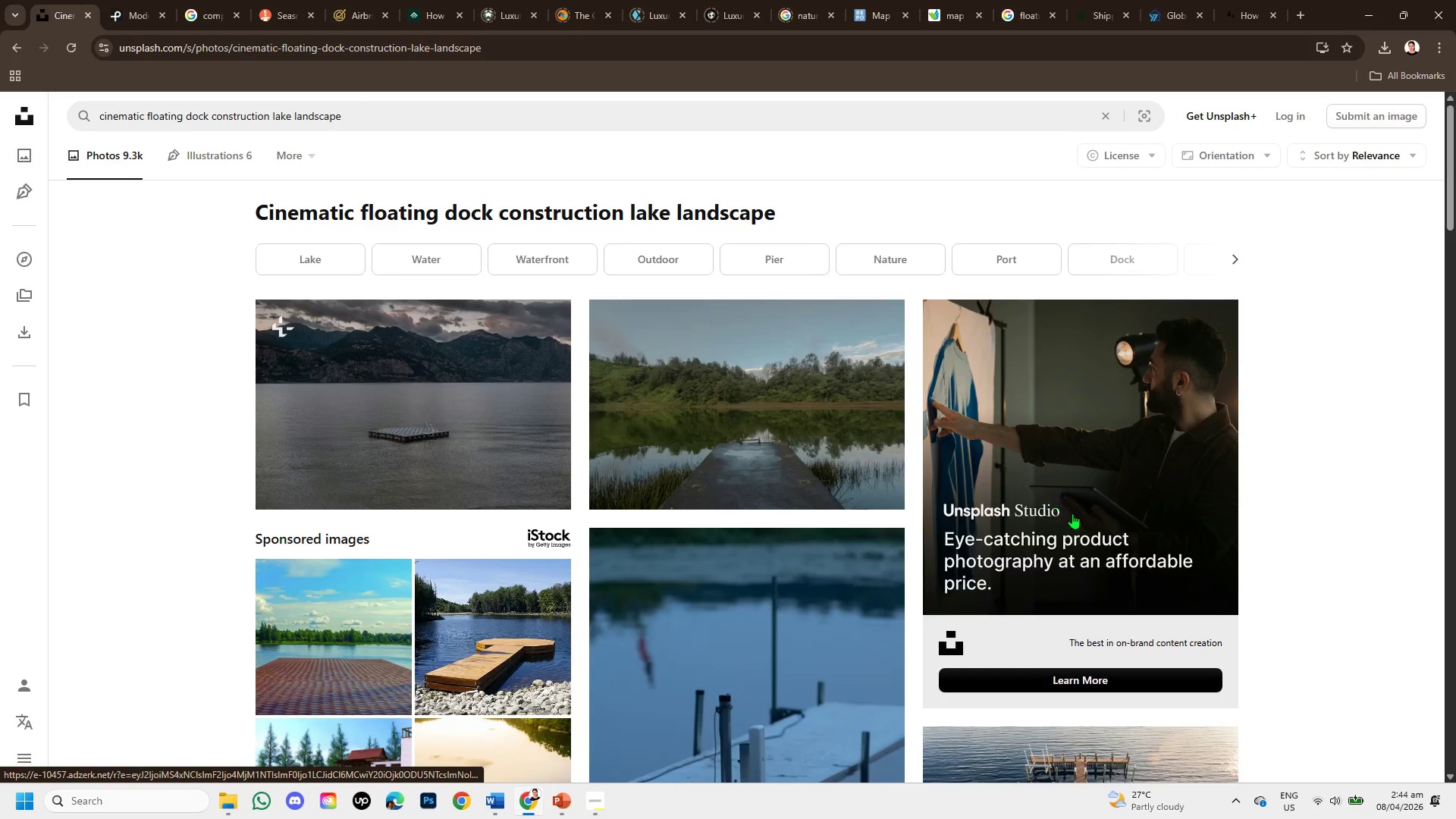 
scroll: coordinate [994, 546], scroll_direction: down, amount: 4.0
 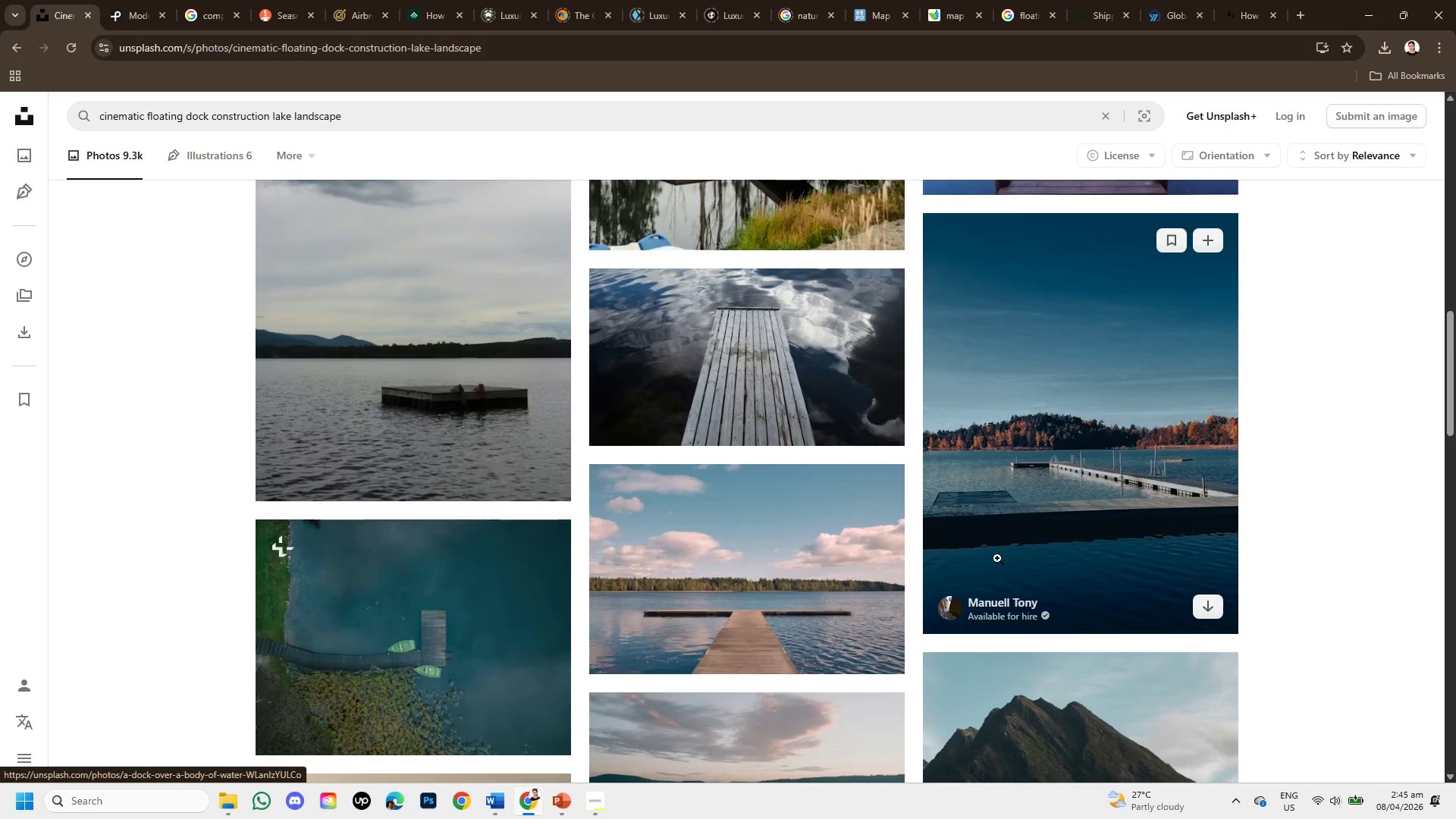 
left_click([1046, 544])
 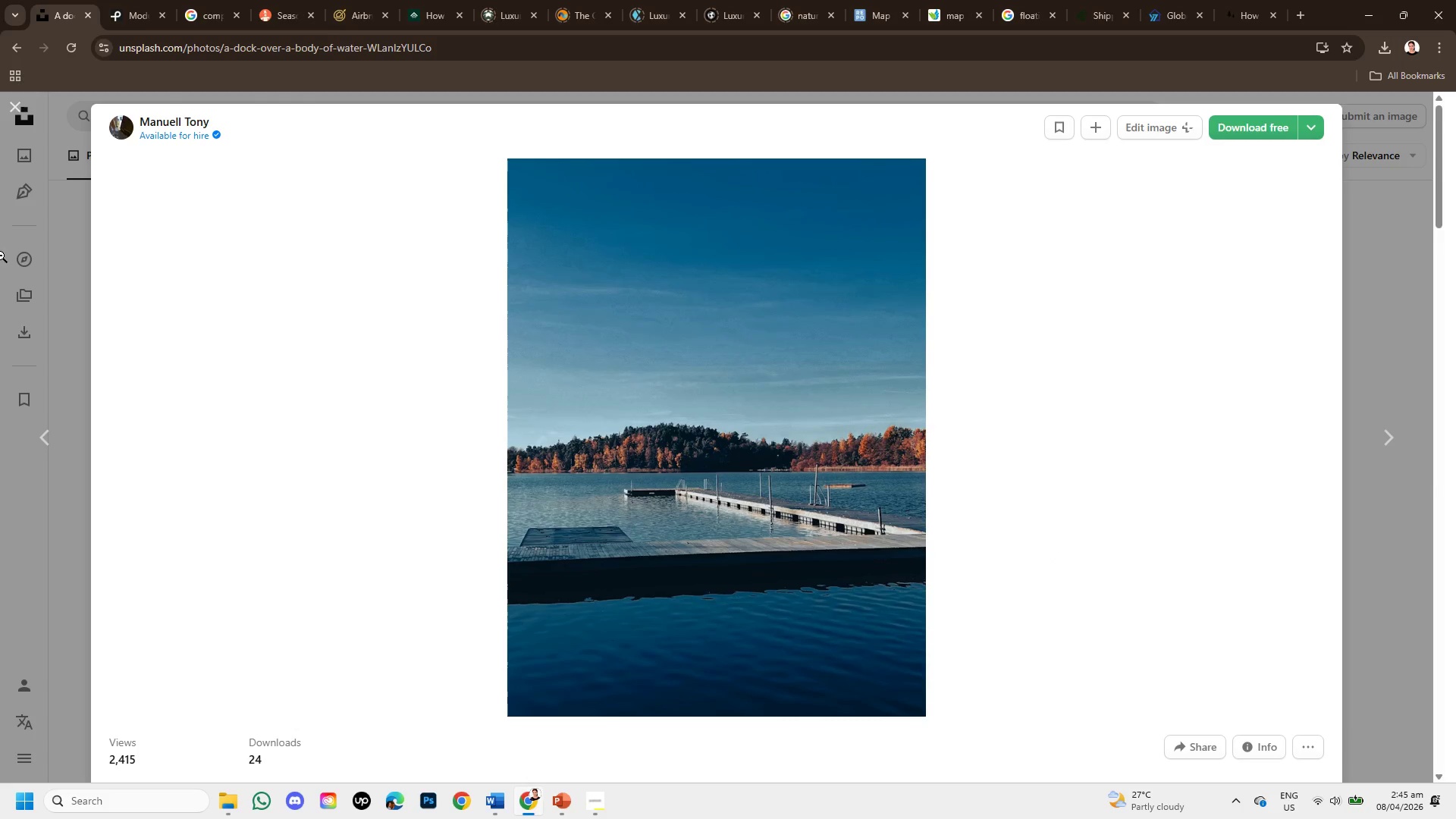 
scroll: coordinate [496, 511], scroll_direction: down, amount: 10.0
 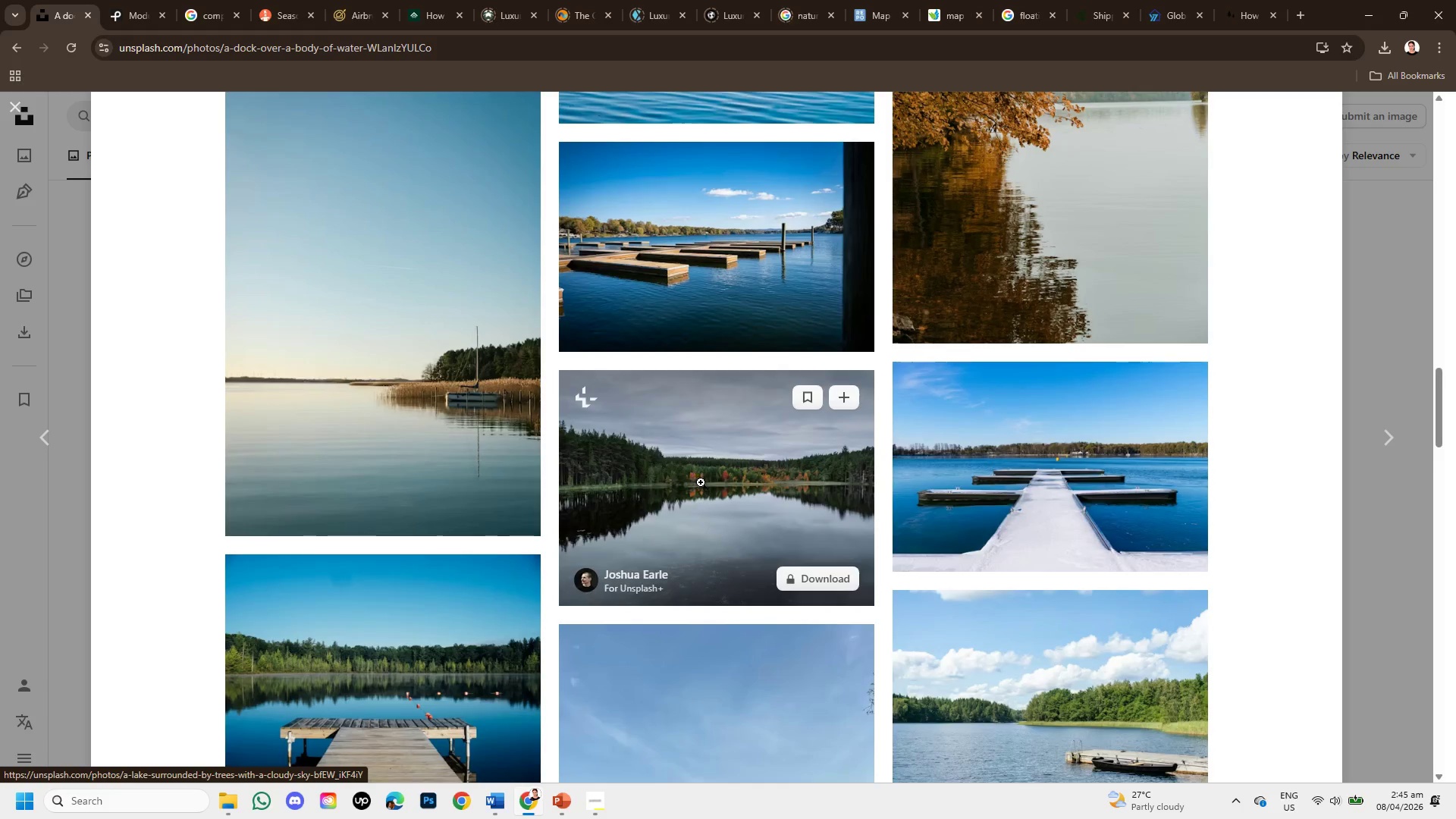 
scroll: coordinate [889, 540], scroll_direction: down, amount: 6.0
 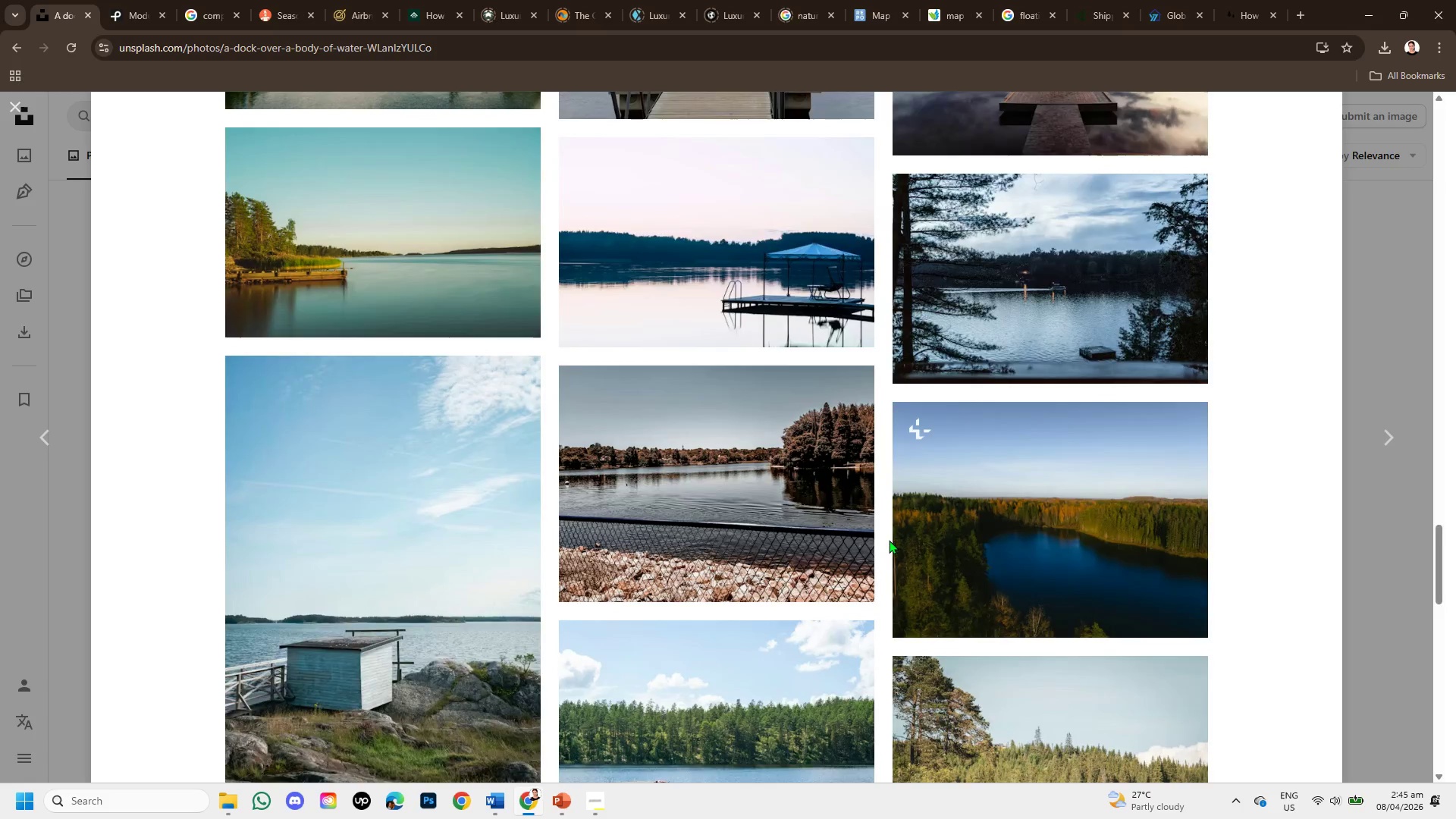 
scroll: coordinate [890, 540], scroll_direction: up, amount: 2.0
 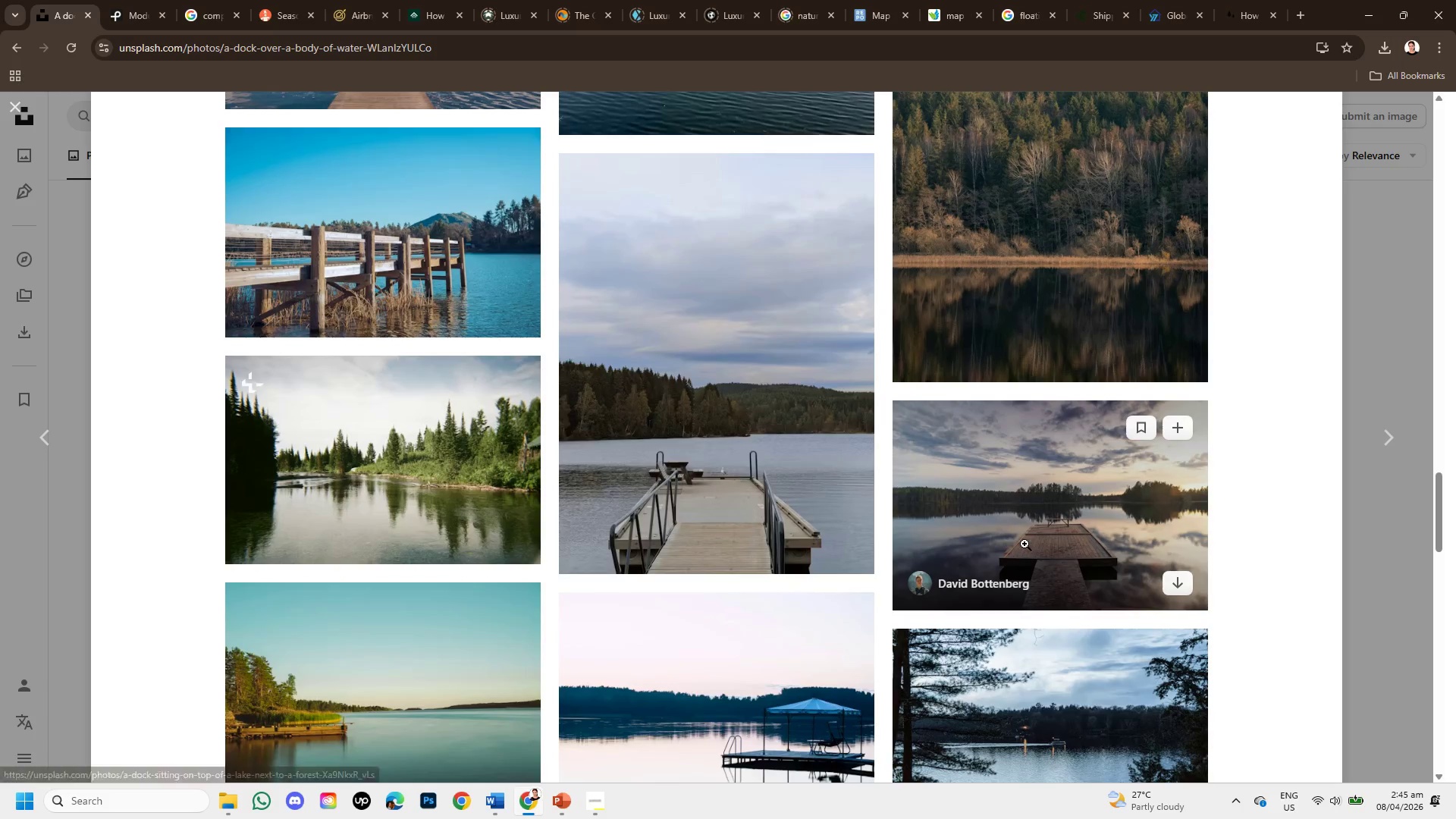 
scroll: coordinate [990, 568], scroll_direction: down, amount: 5.0
 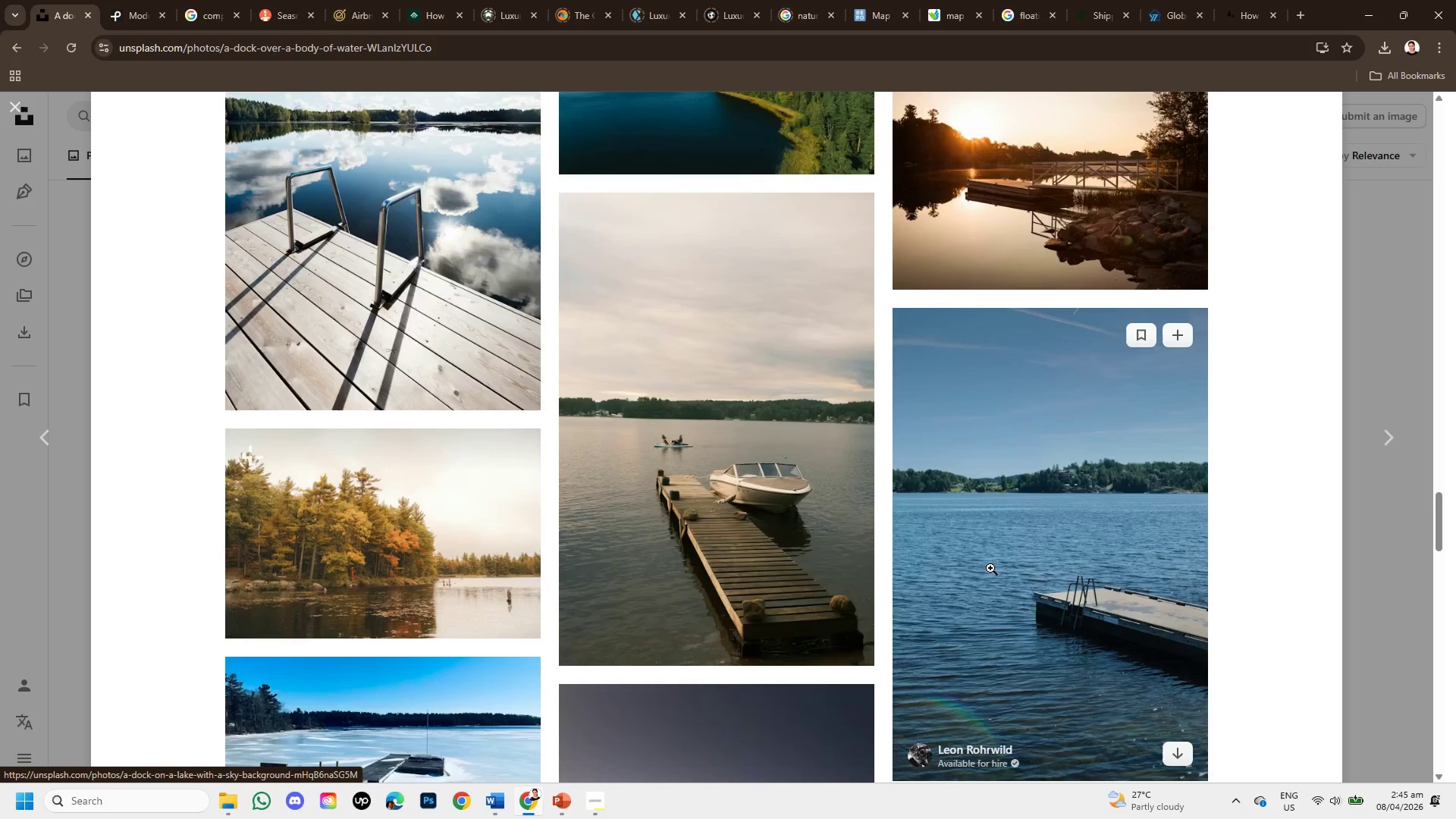 
scroll: coordinate [759, 552], scroll_direction: down, amount: 6.0
 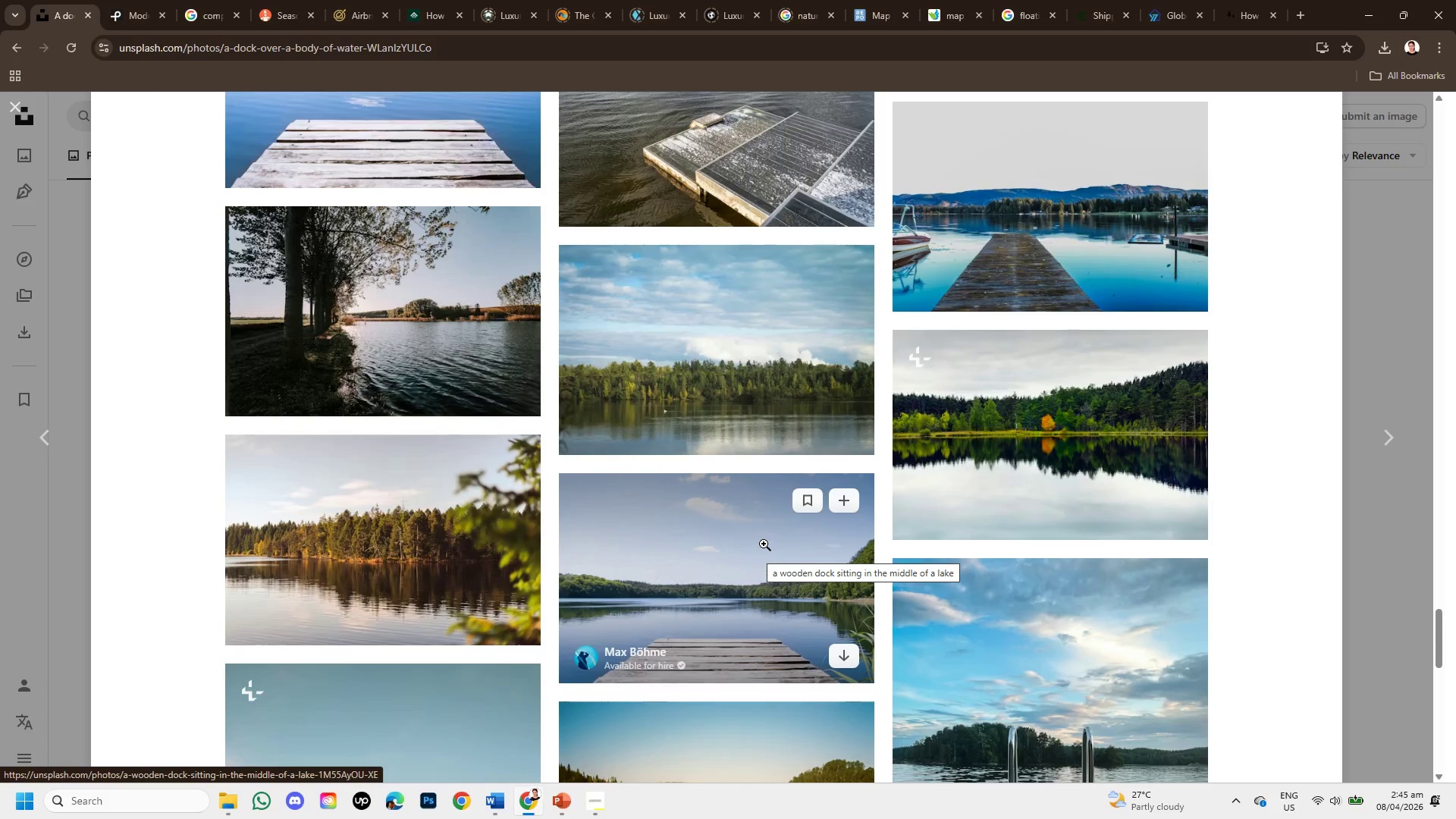 
mouse_move([761, 552])
 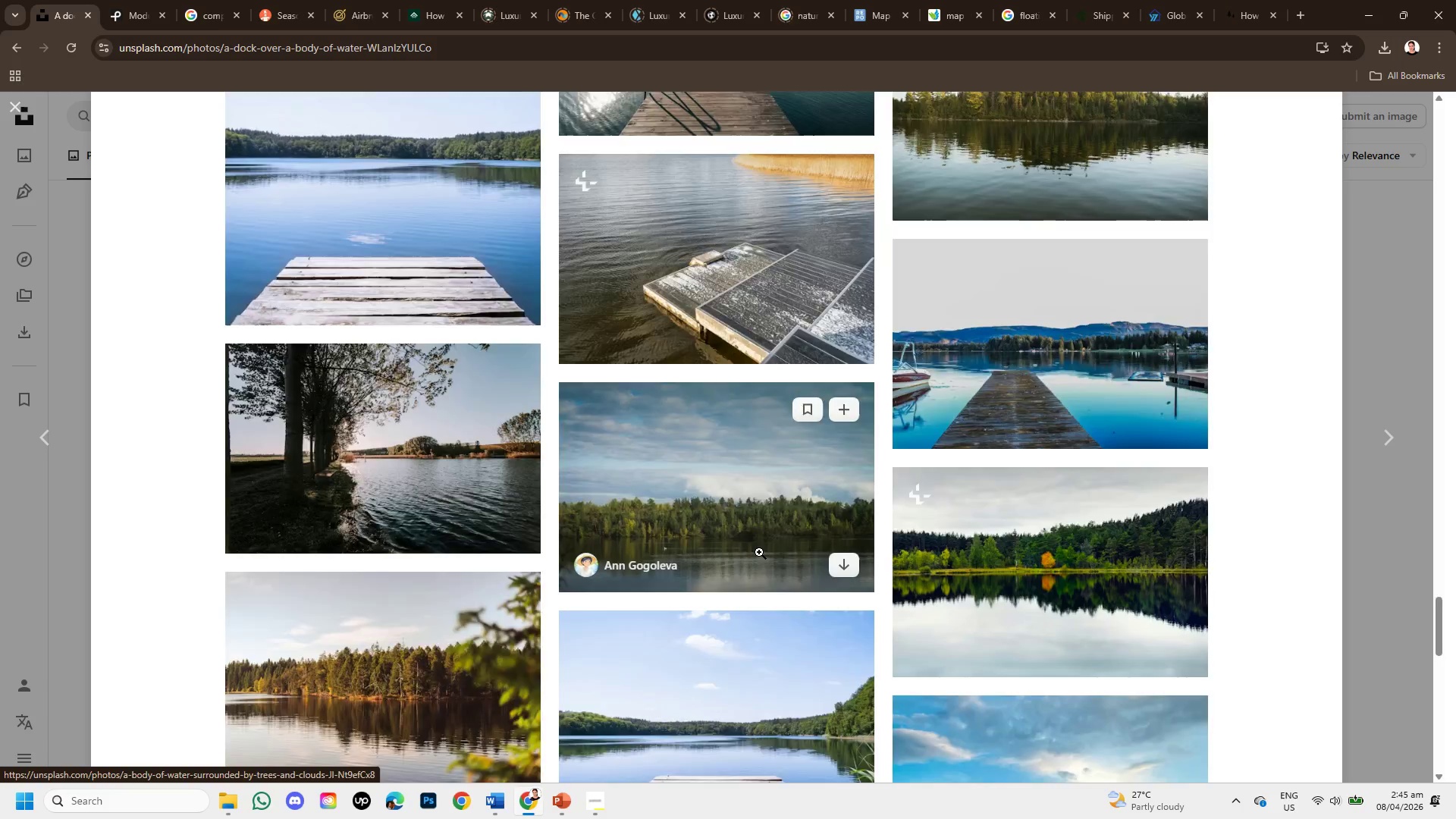 
scroll: coordinate [984, 536], scroll_direction: down, amount: 5.0
 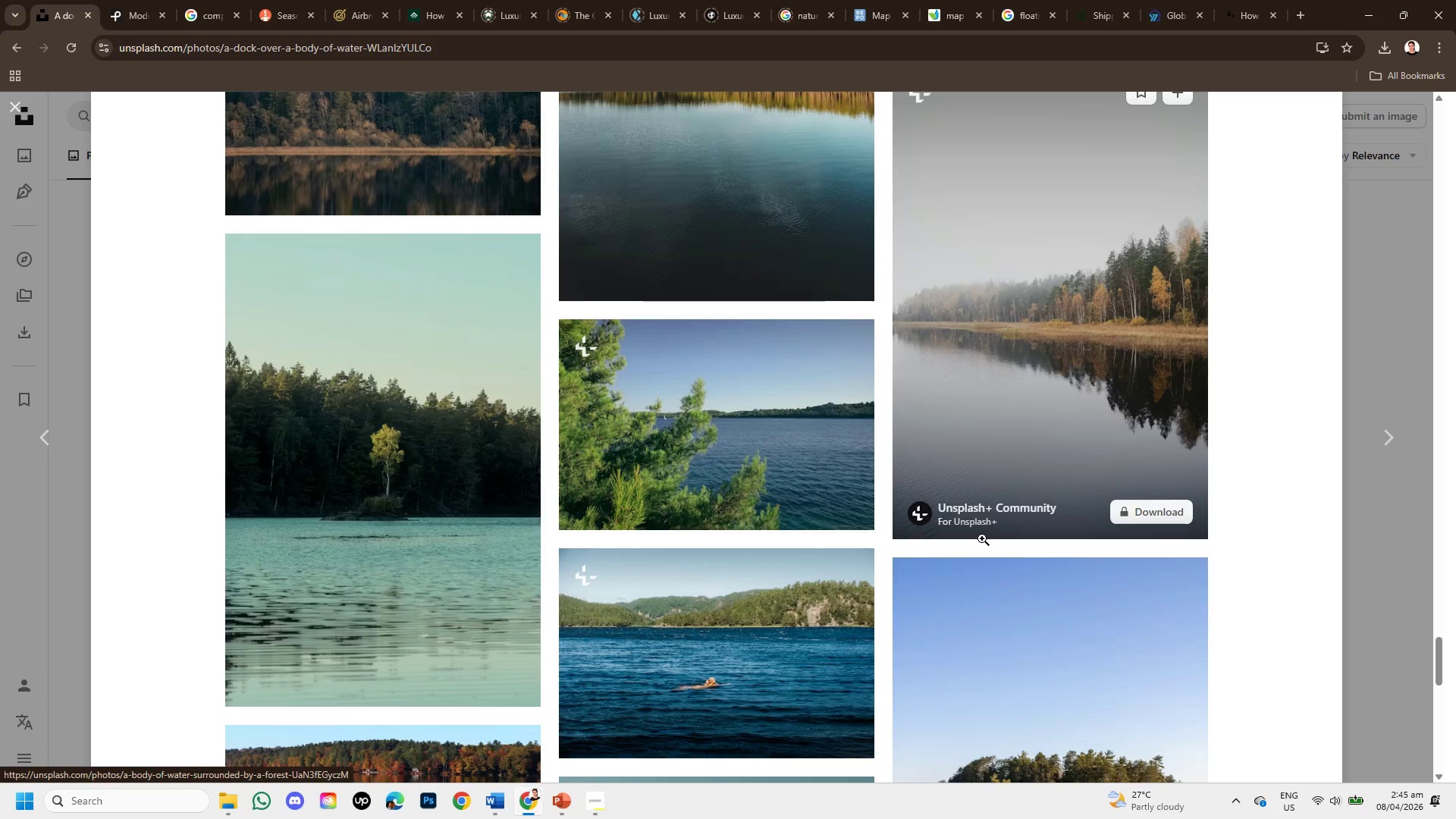 
scroll: coordinate [981, 539], scroll_direction: down, amount: 2.0
 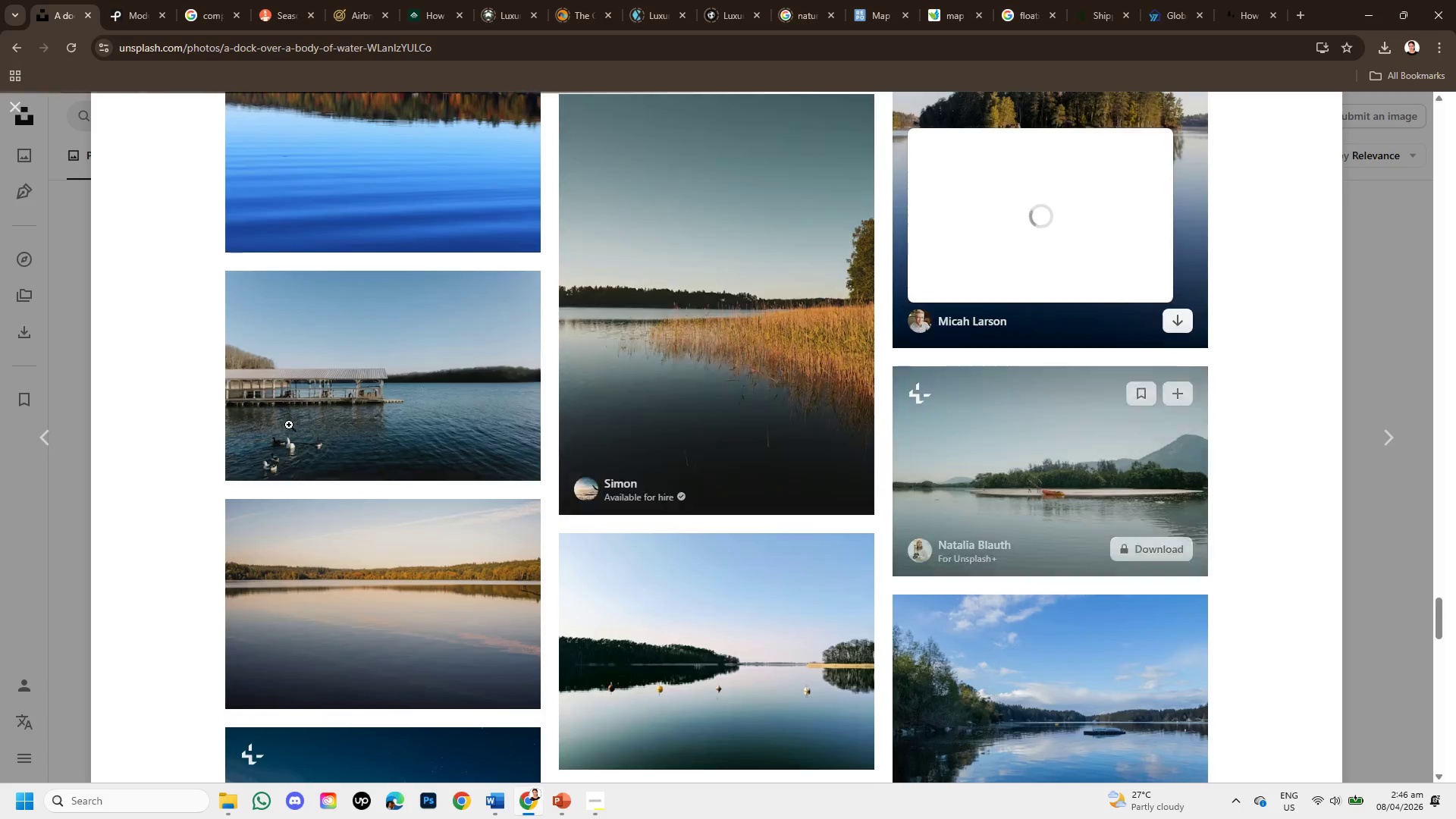 
left_click([268, 385])
 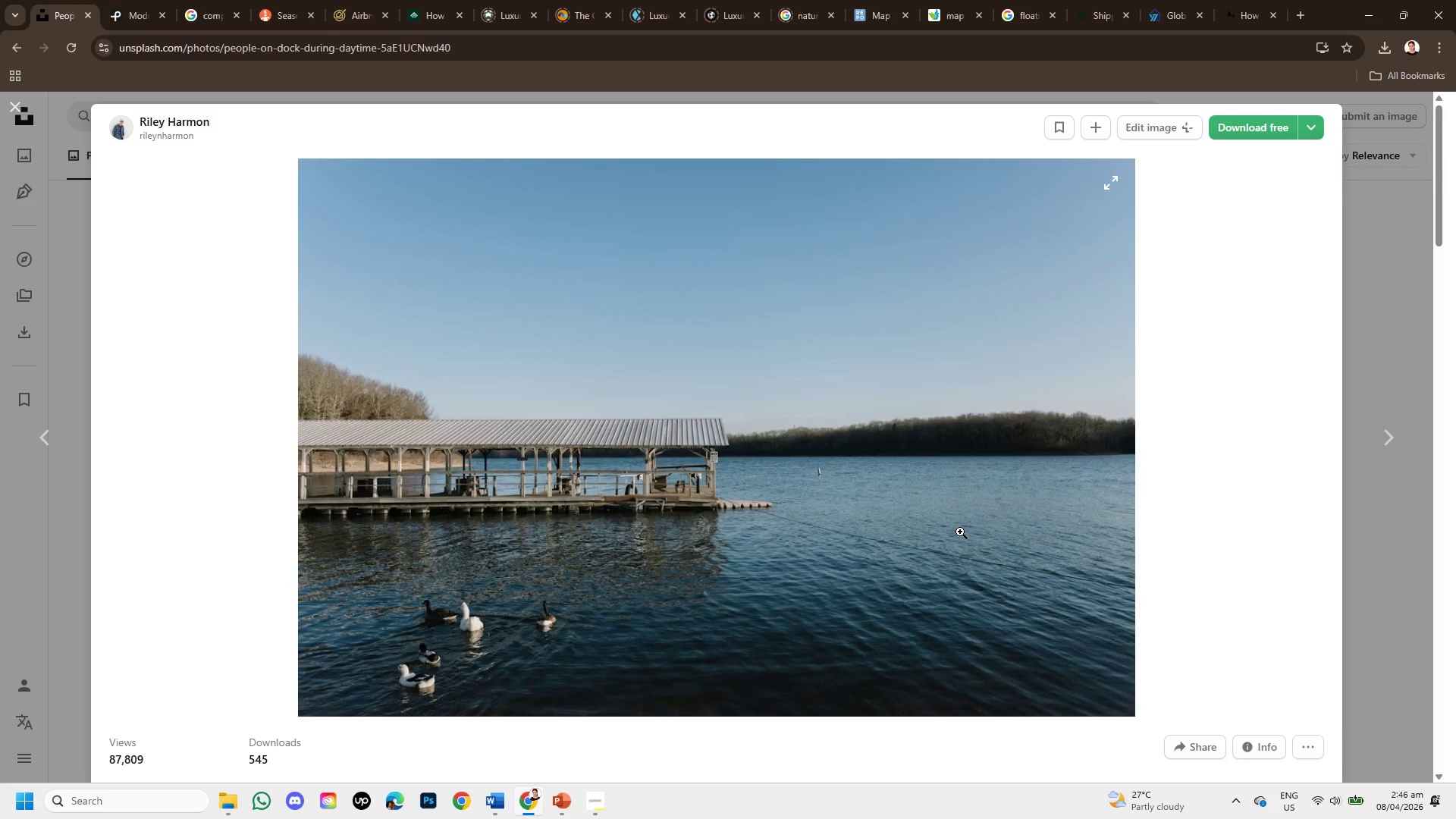 
scroll: coordinate [935, 520], scroll_direction: down, amount: 4.0
 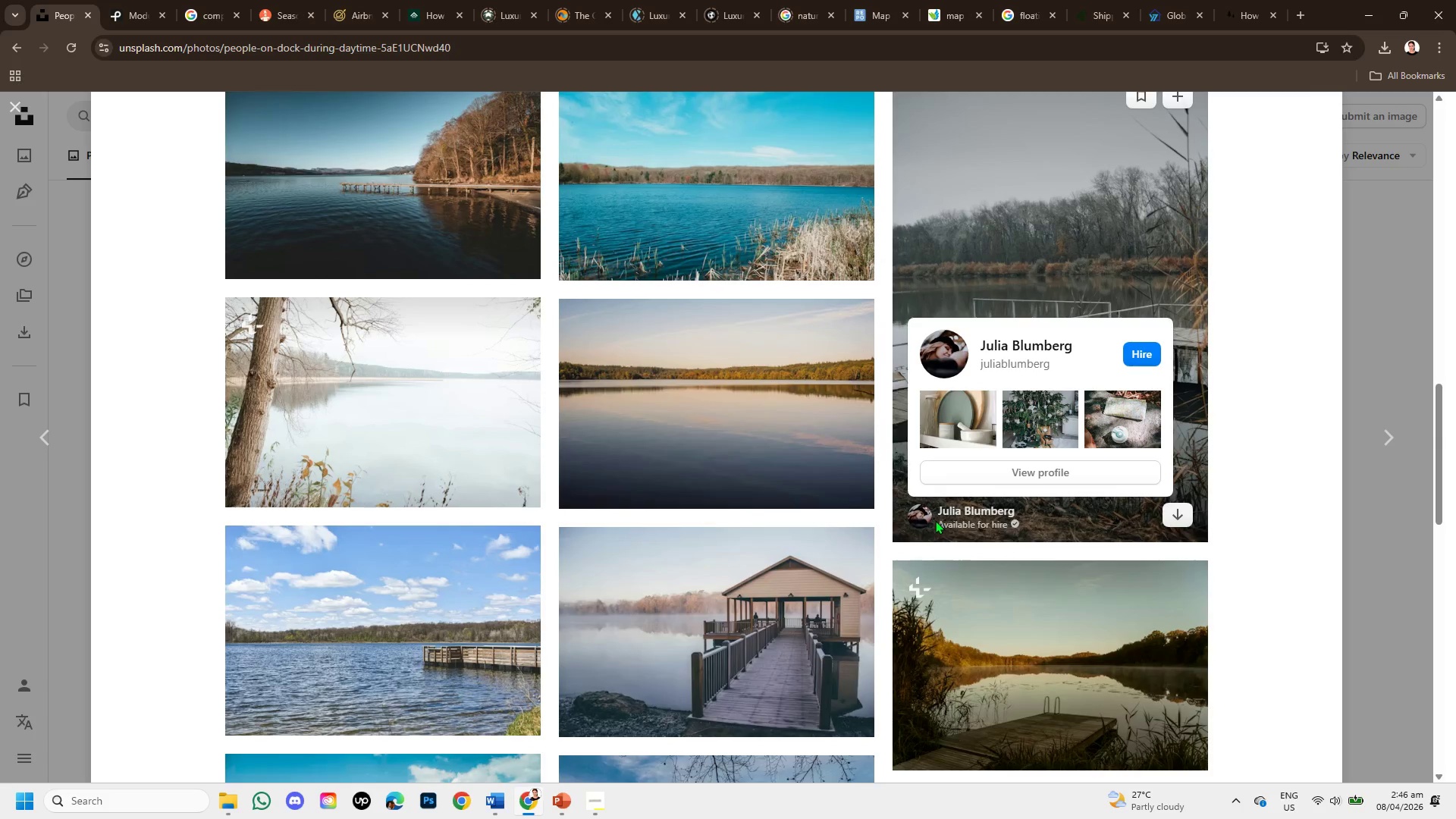 
wait(5.39)
 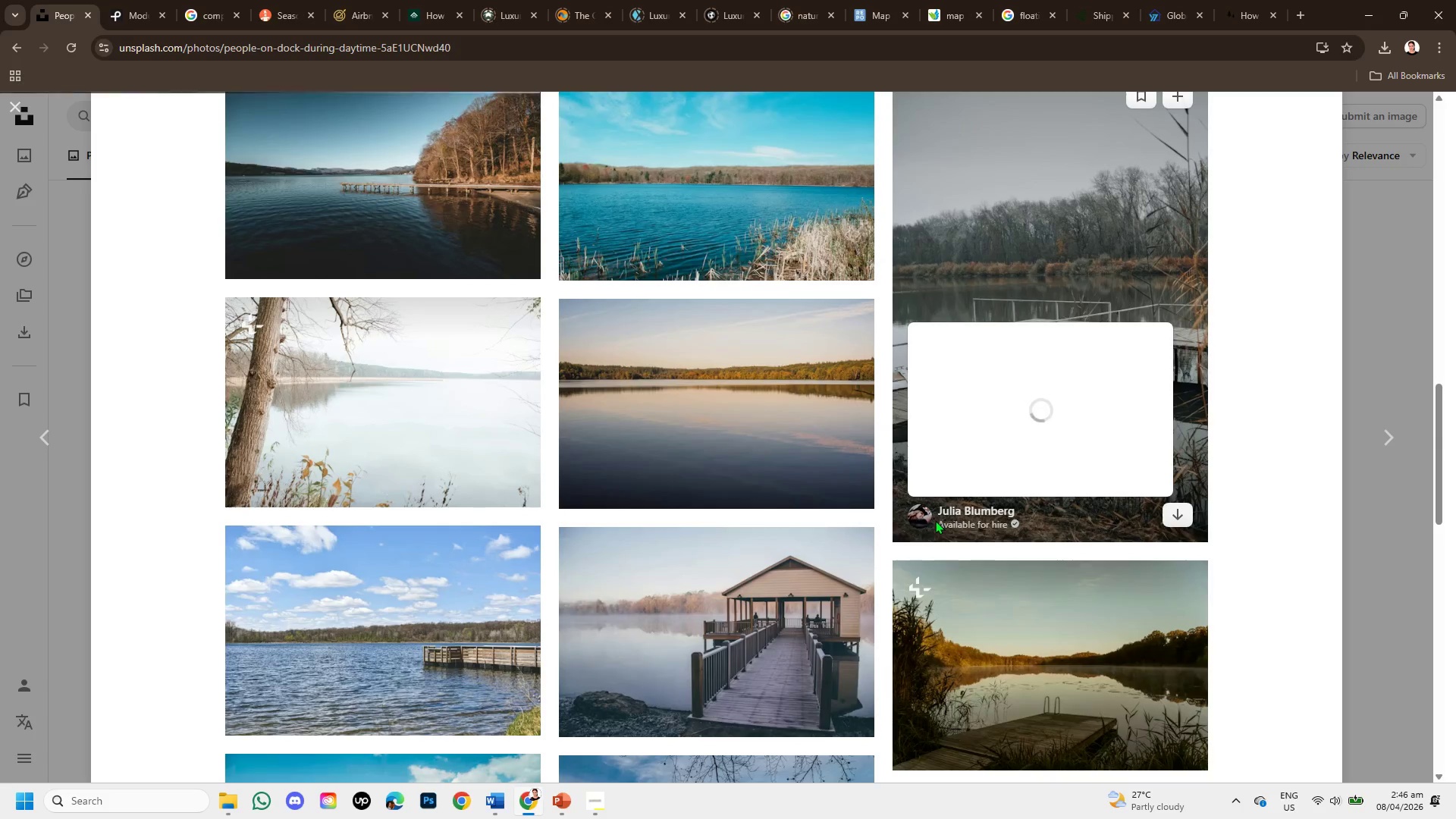 
scroll: coordinate [896, 466], scroll_direction: down, amount: 6.0
 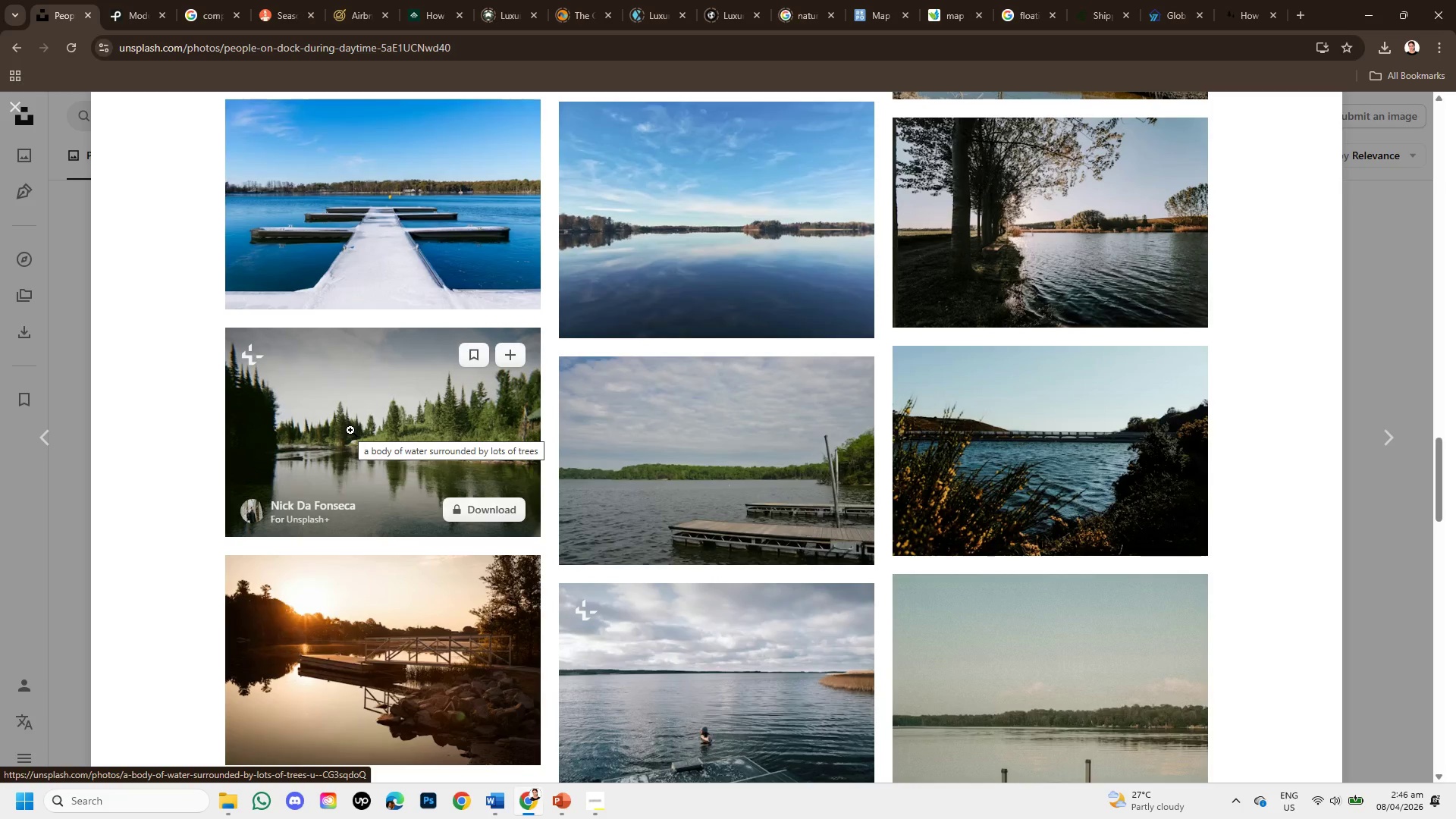 
wait(21.08)
 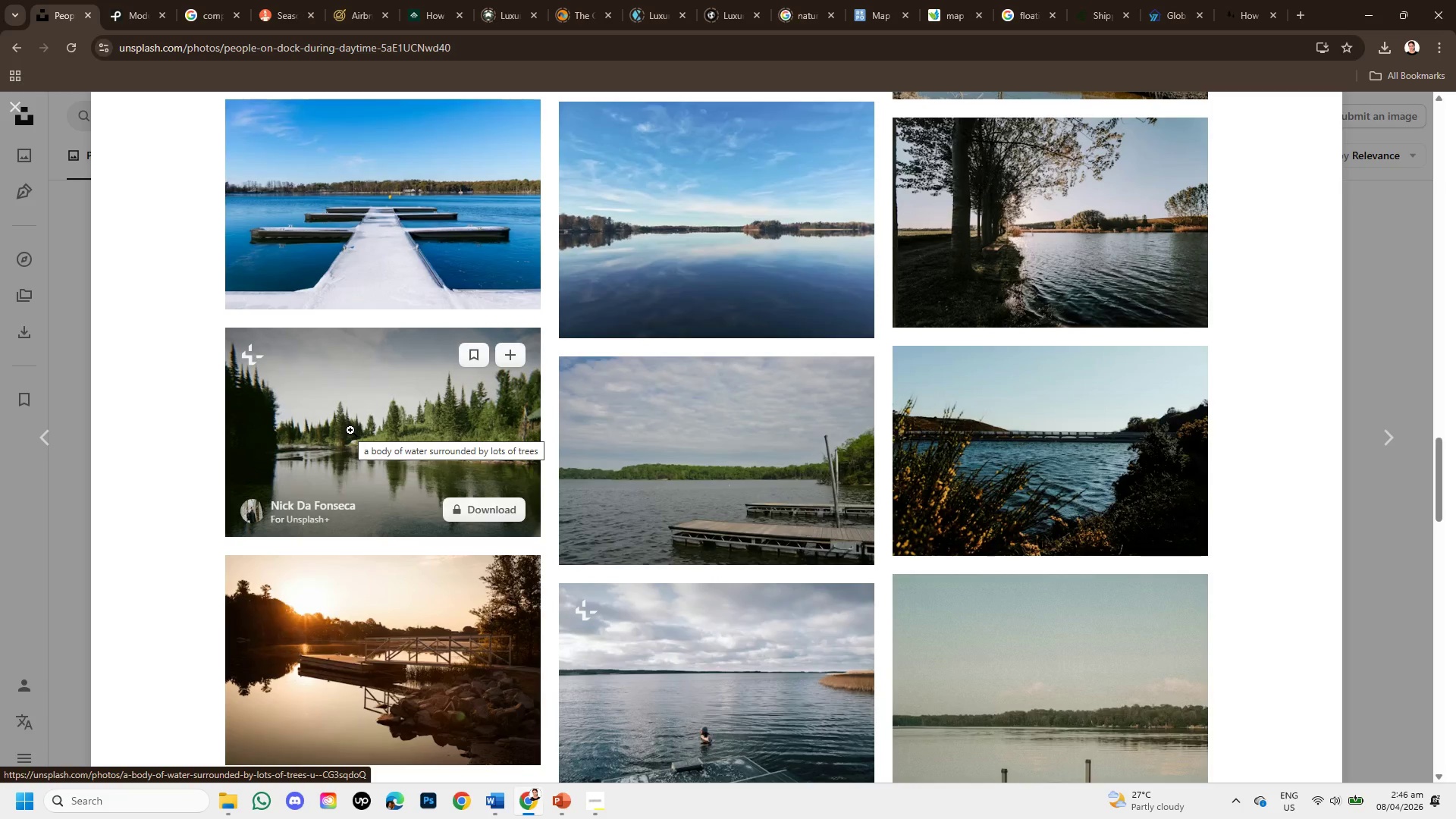 
scroll: coordinate [934, 471], scroll_direction: down, amount: 5.0
 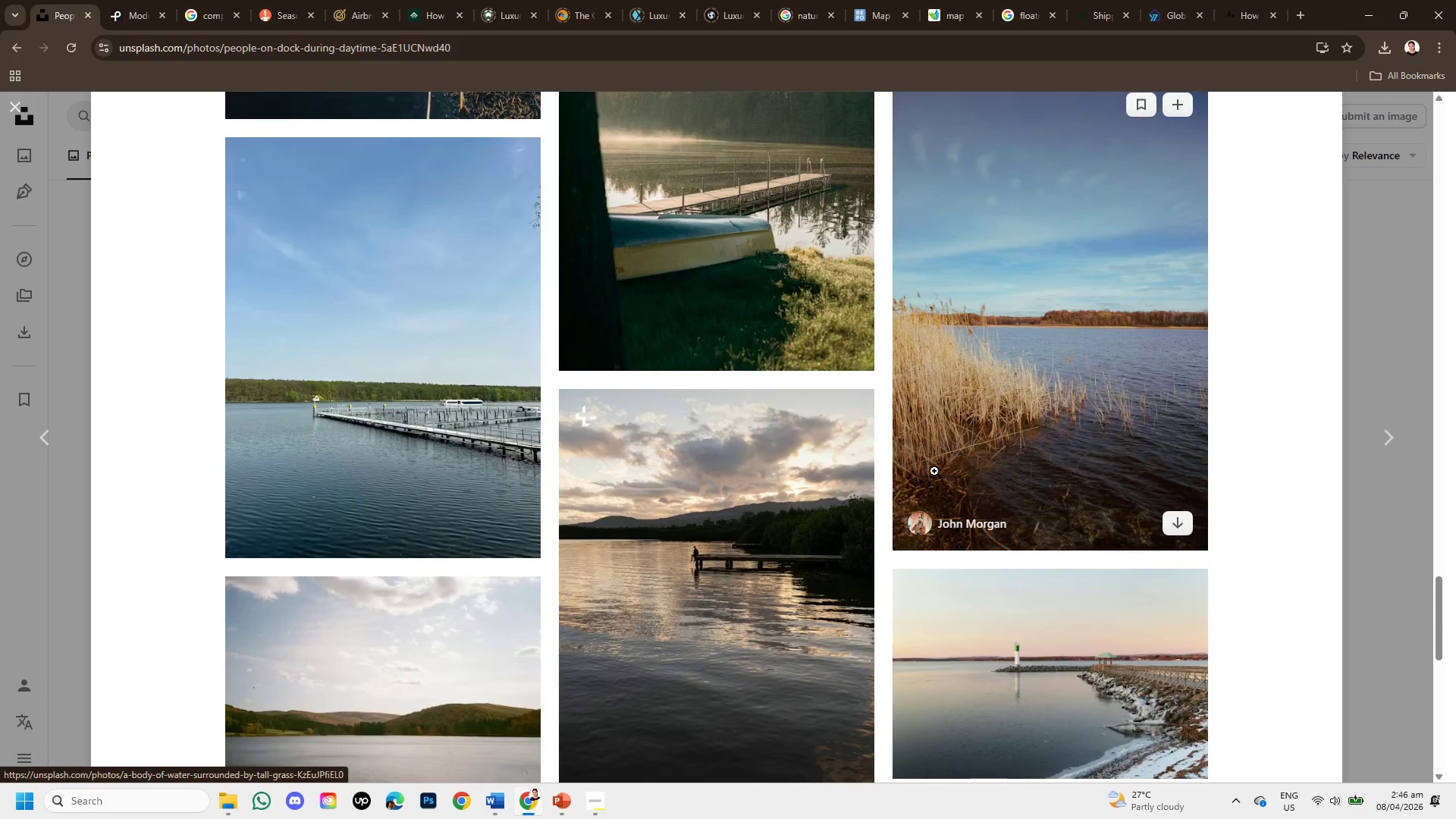 
scroll: coordinate [934, 471], scroll_direction: down, amount: 3.0
 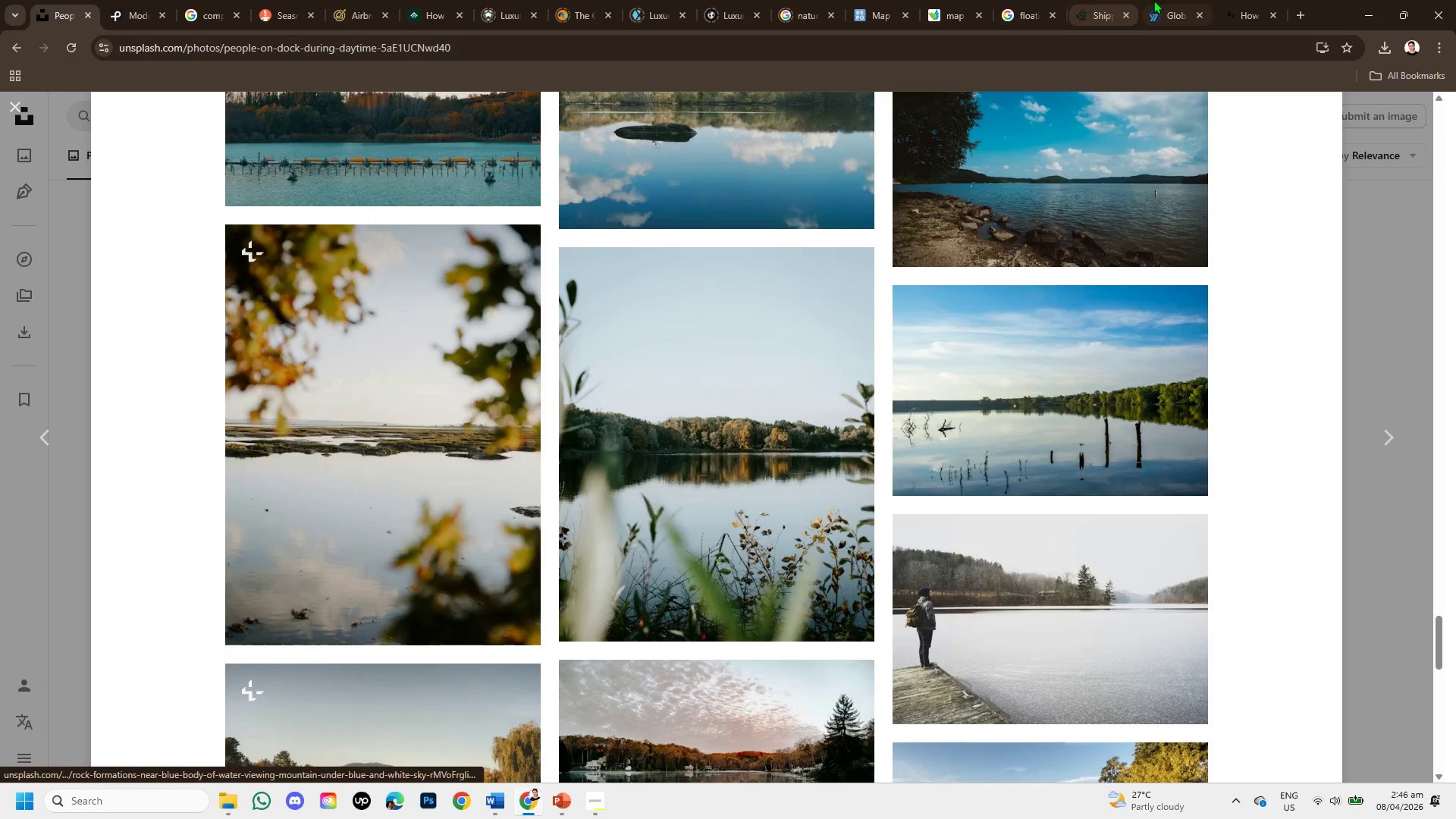 
left_click([1034, 8])
 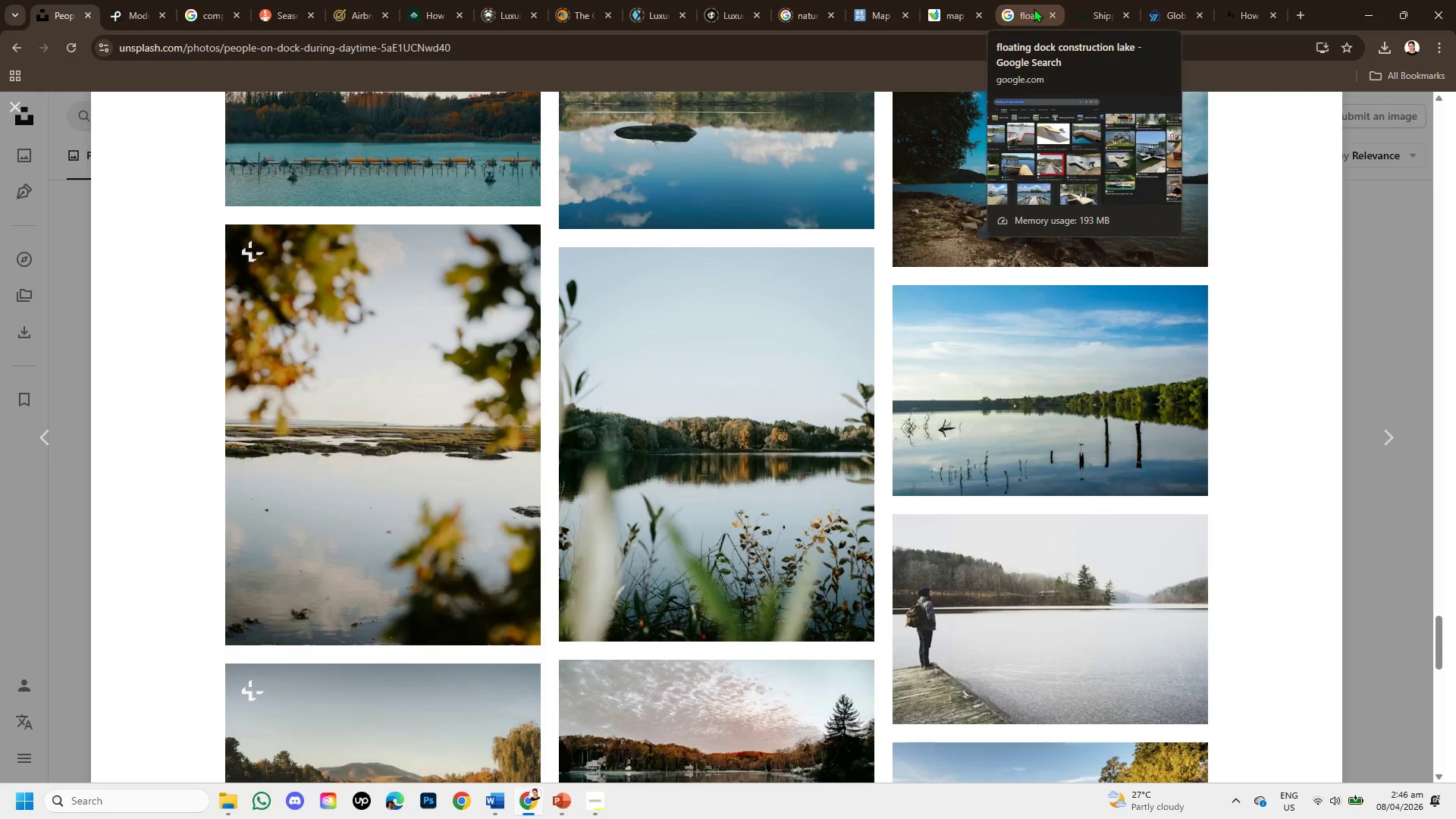 
mouse_move([354, 133])
 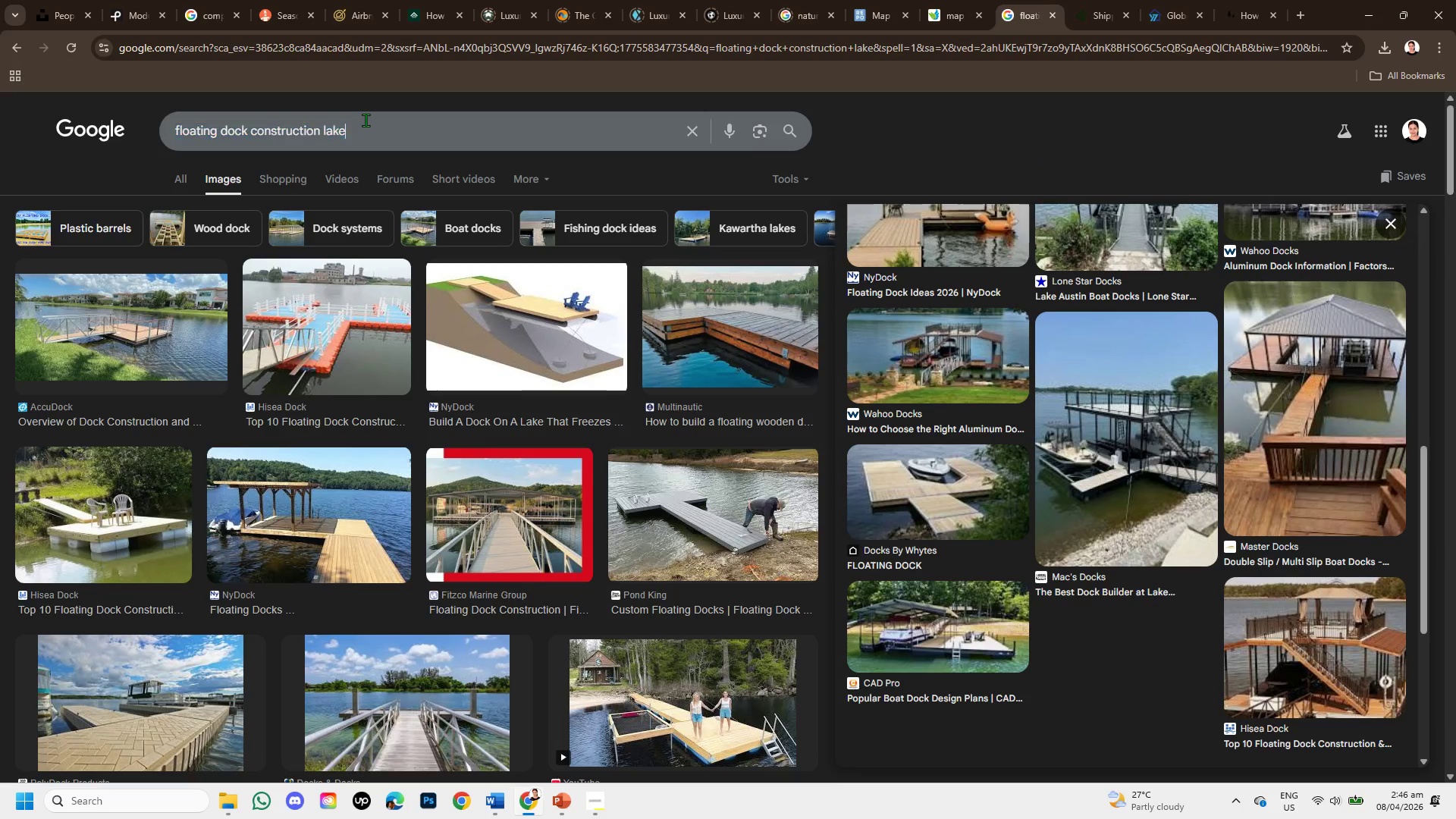 
left_click([366, 120])
 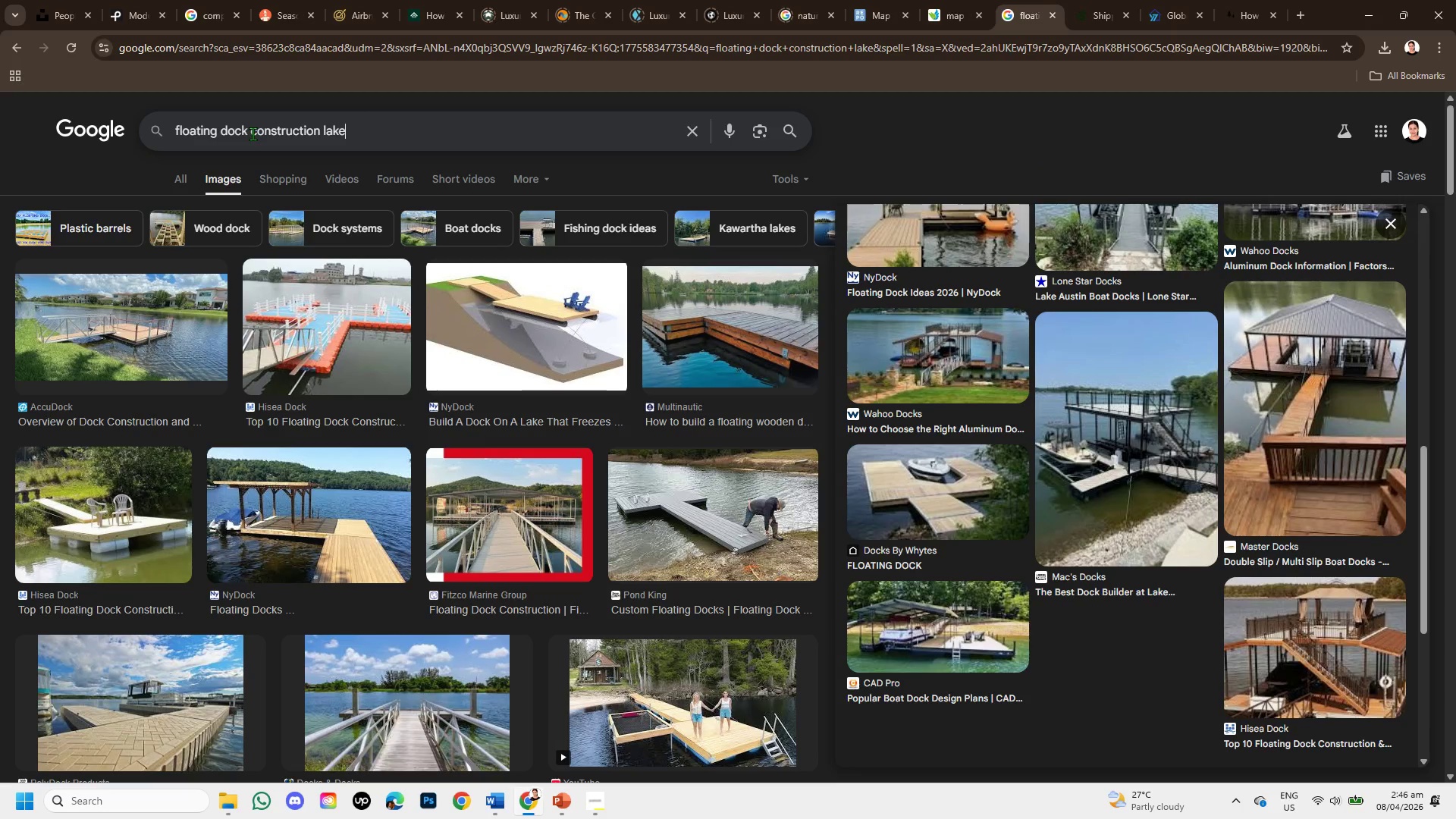 
left_click_drag(start_coordinate=[250, 133], to_coordinate=[319, 138])
 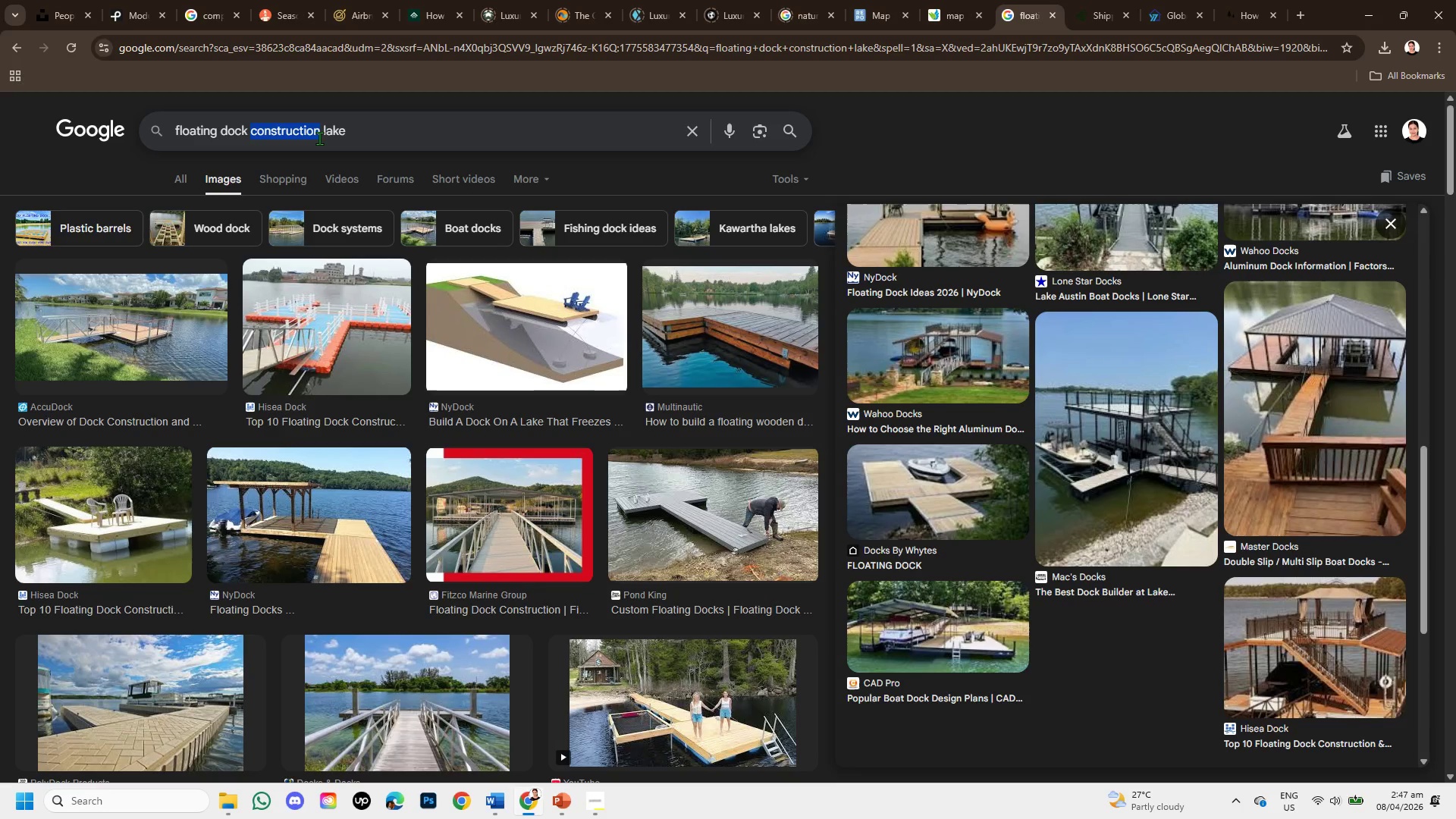 
wait(7.3)
 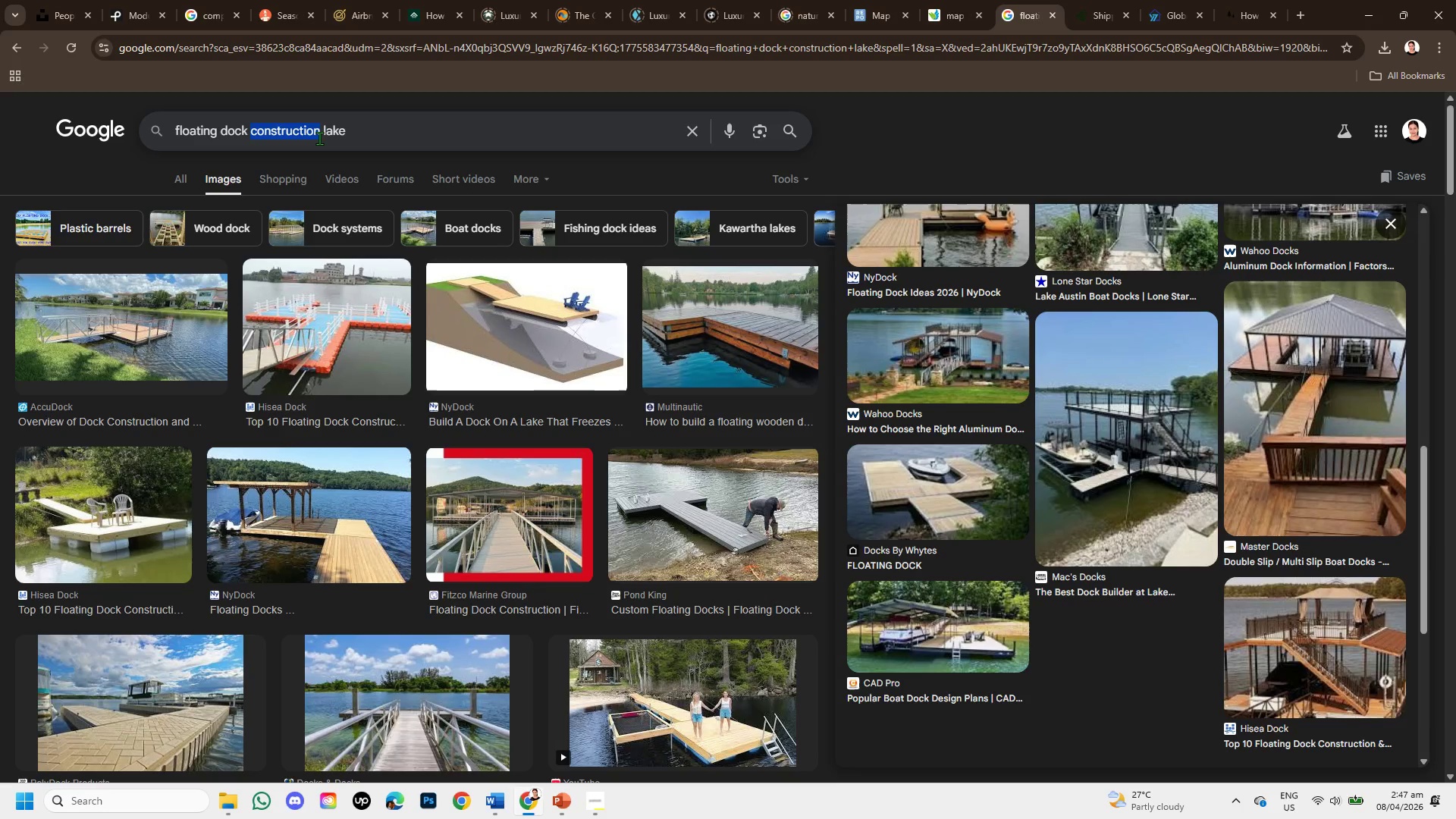 
key(Backspace)
 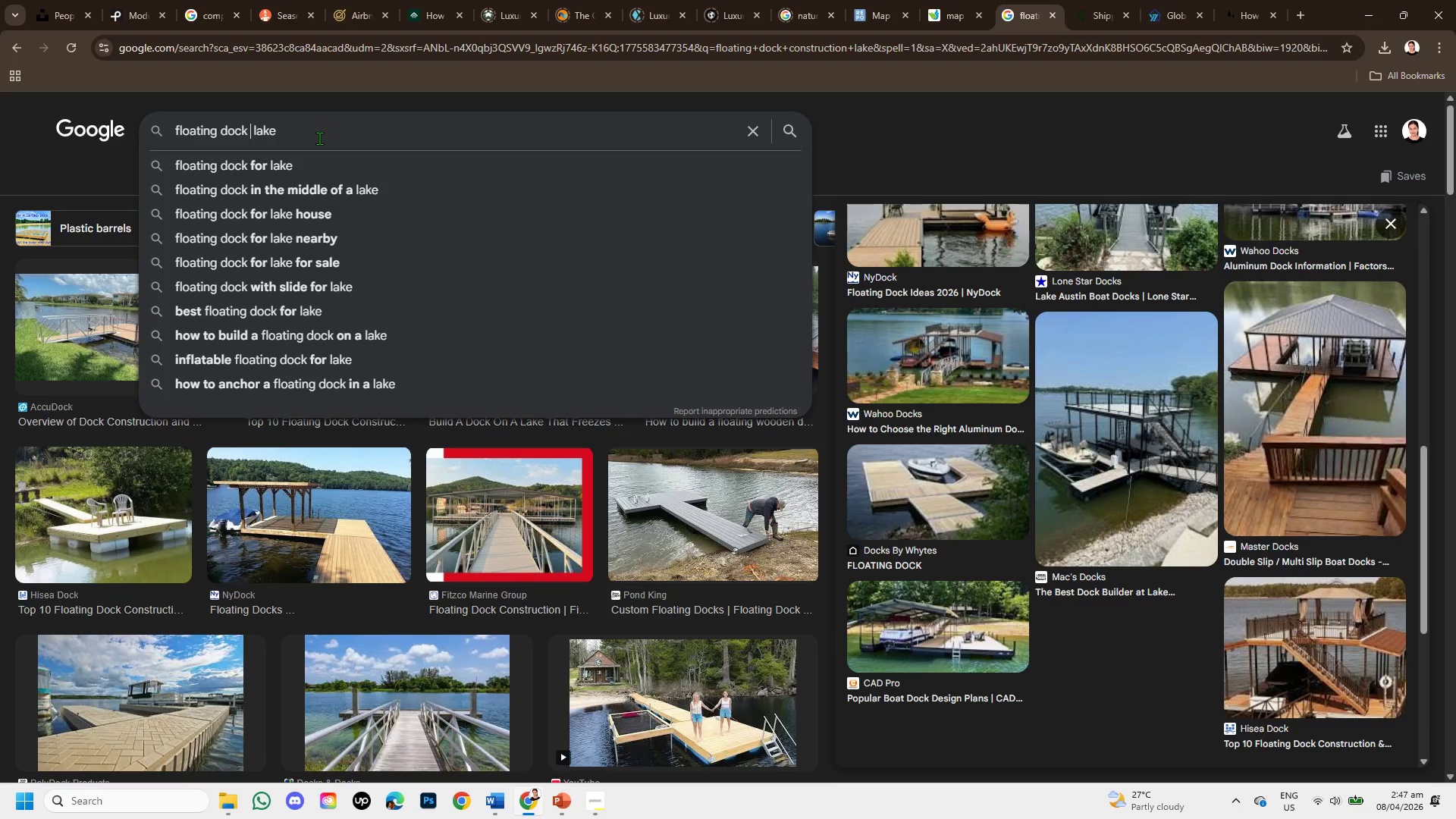 
key(Backspace)
 